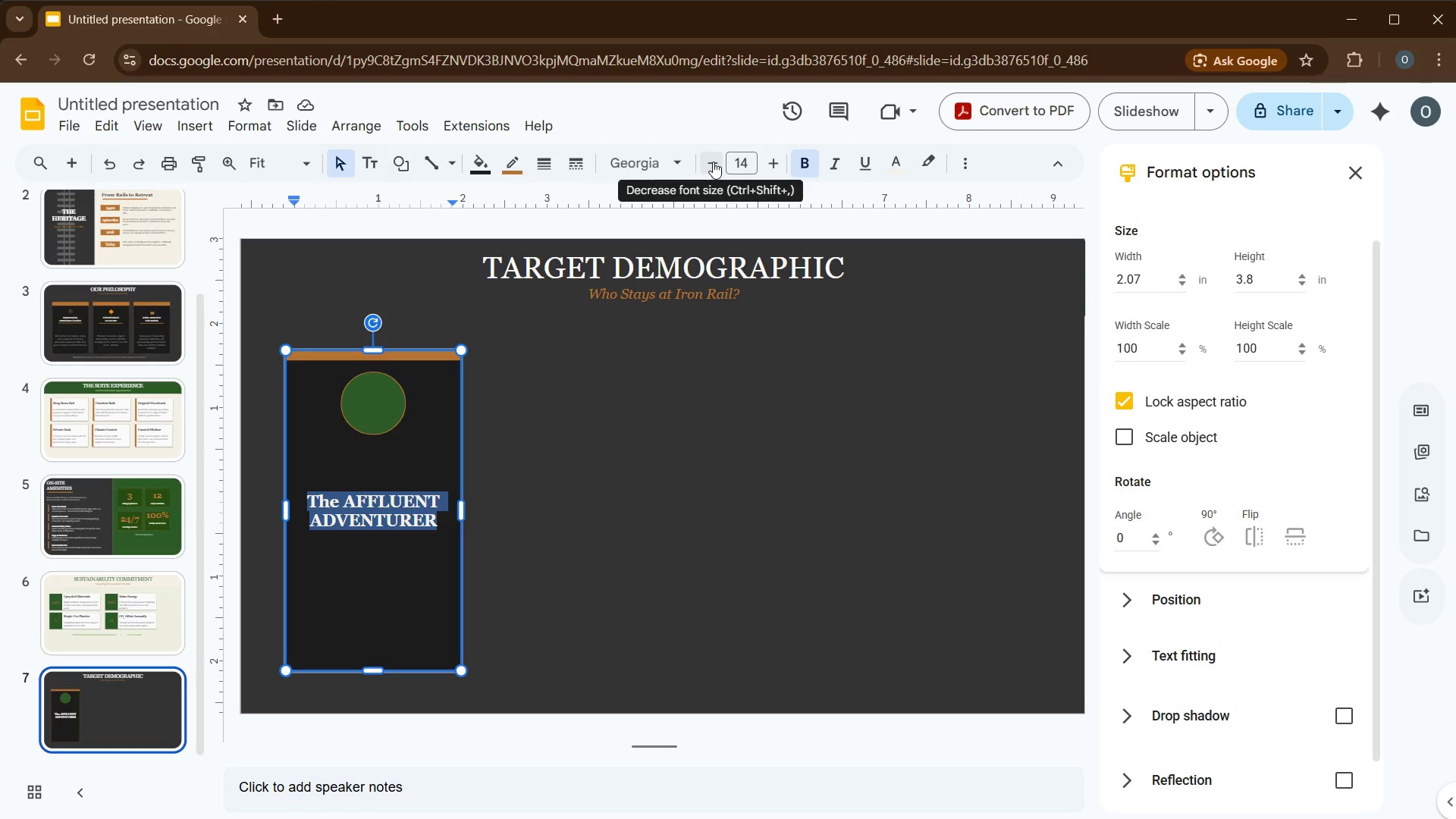 
left_click([713, 162])
 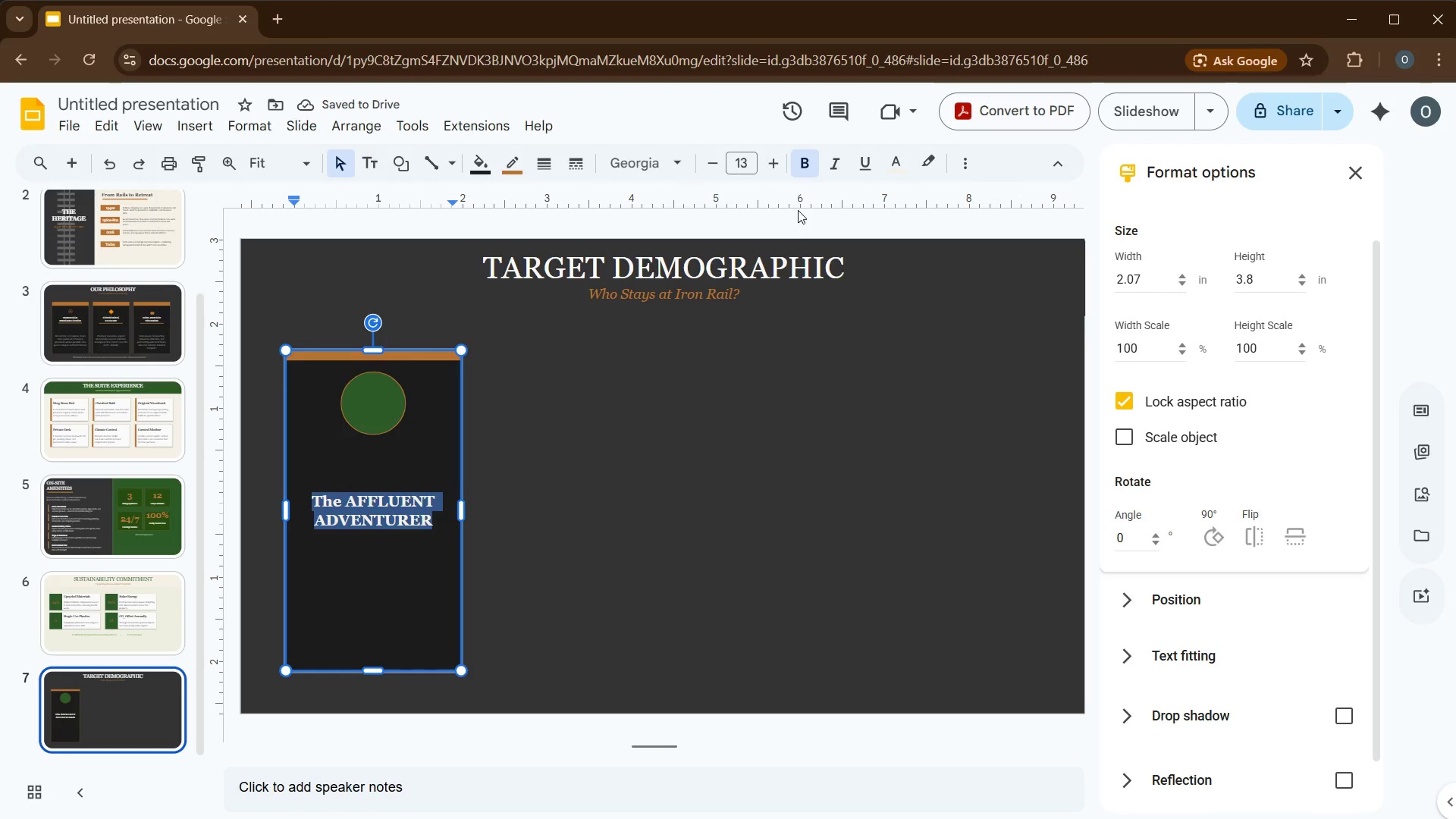 
left_click([777, 171])
 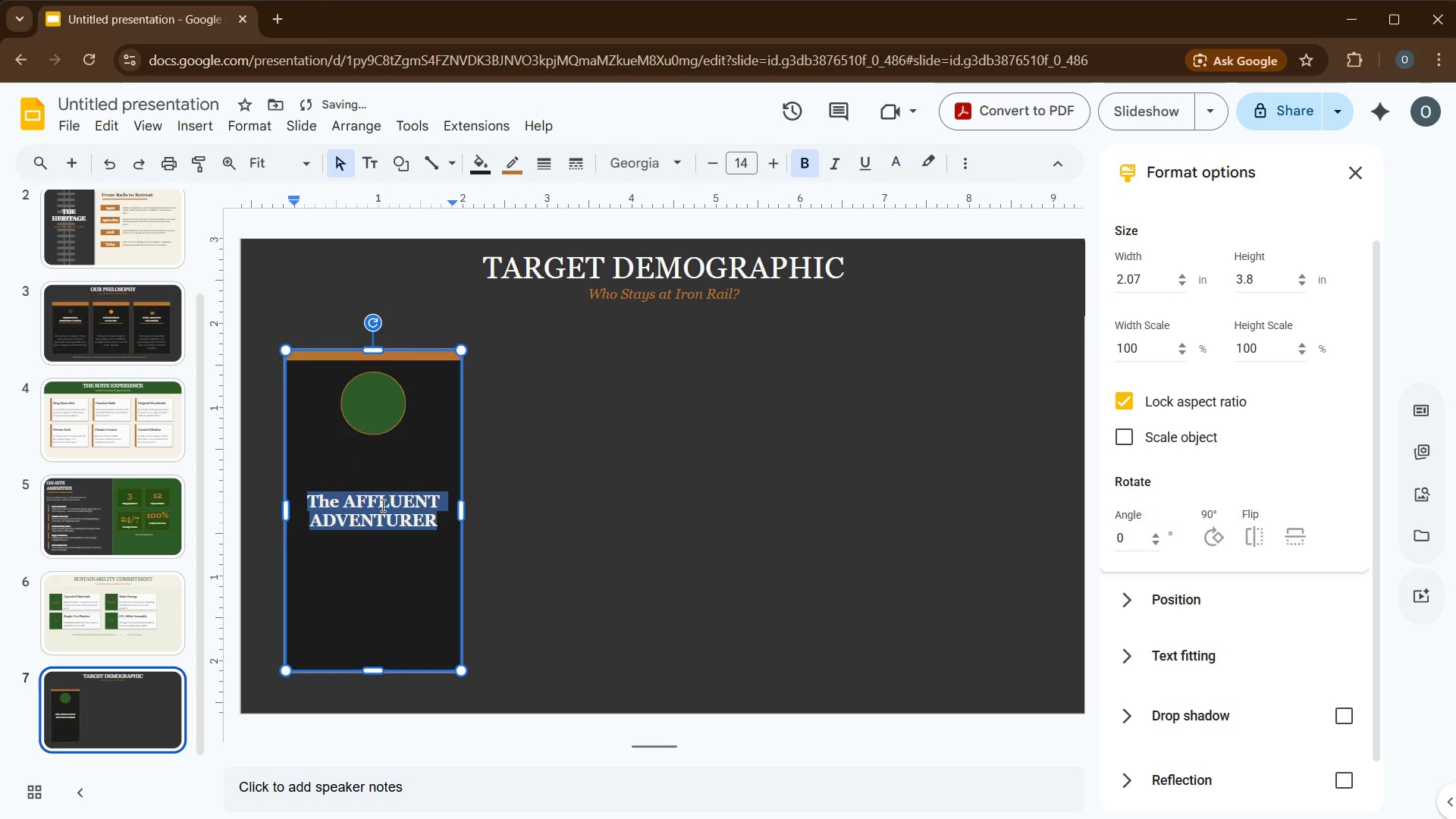 
left_click([409, 522])
 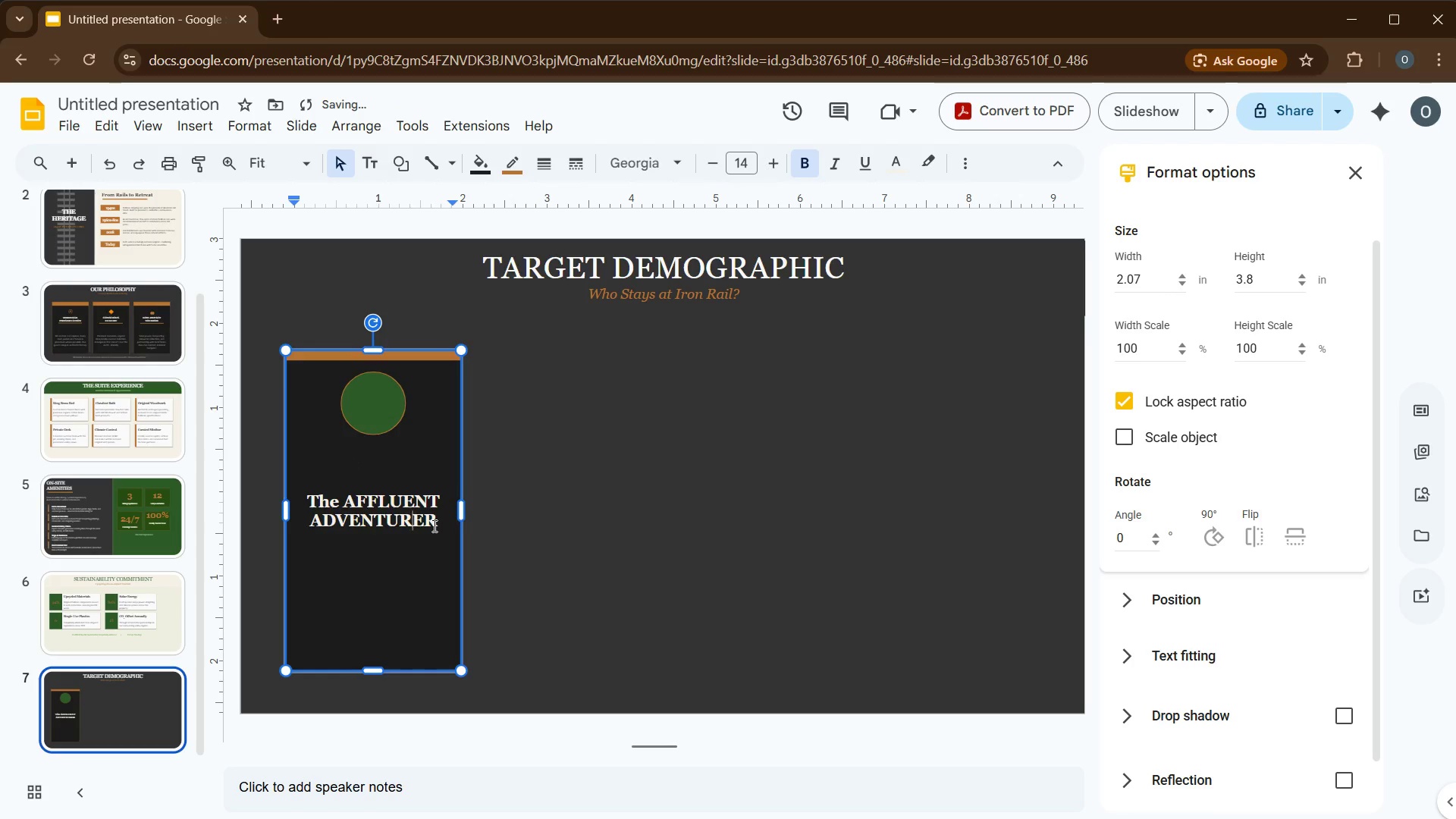 
left_click([433, 526])
 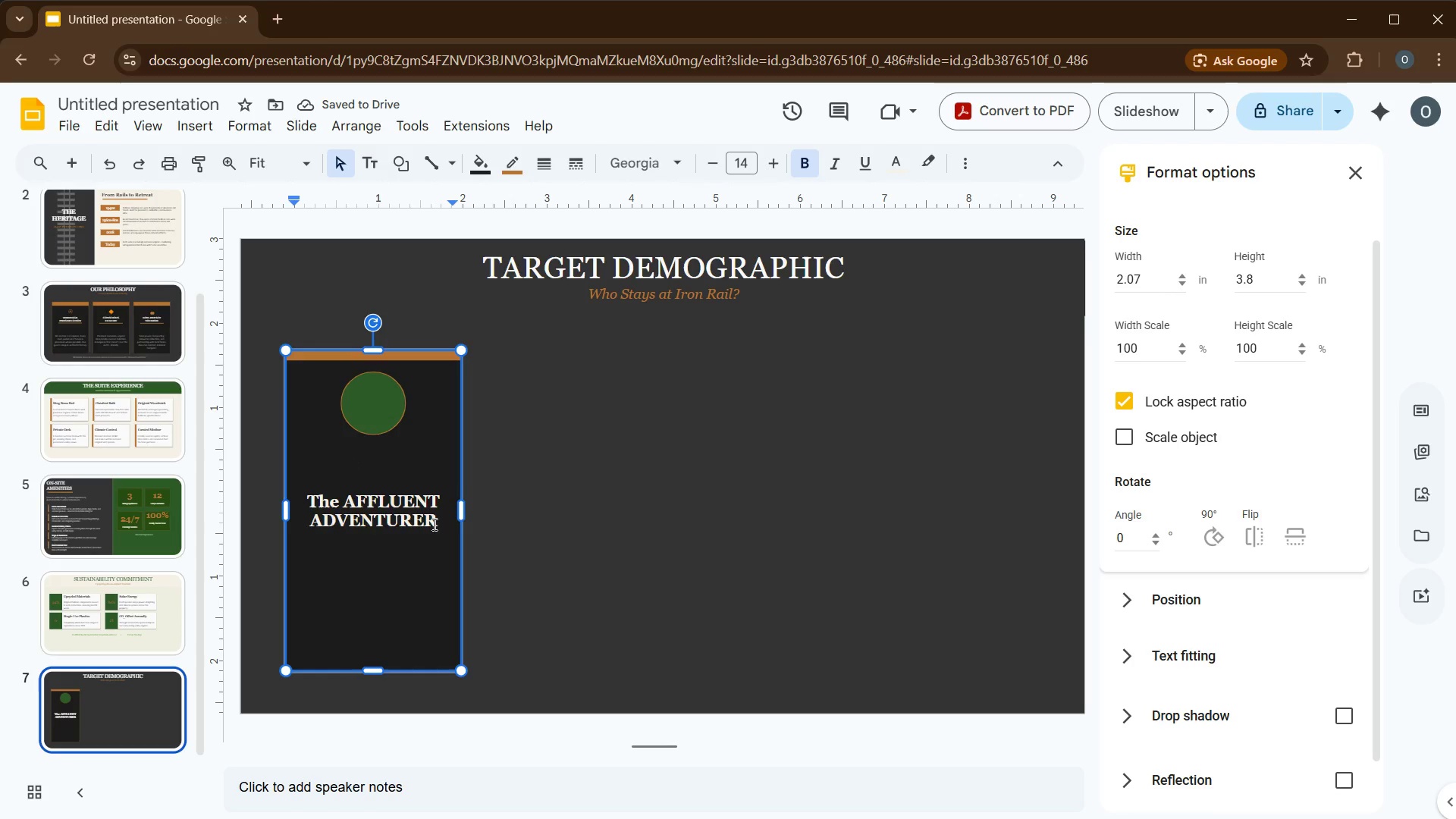 
key(Enter)
 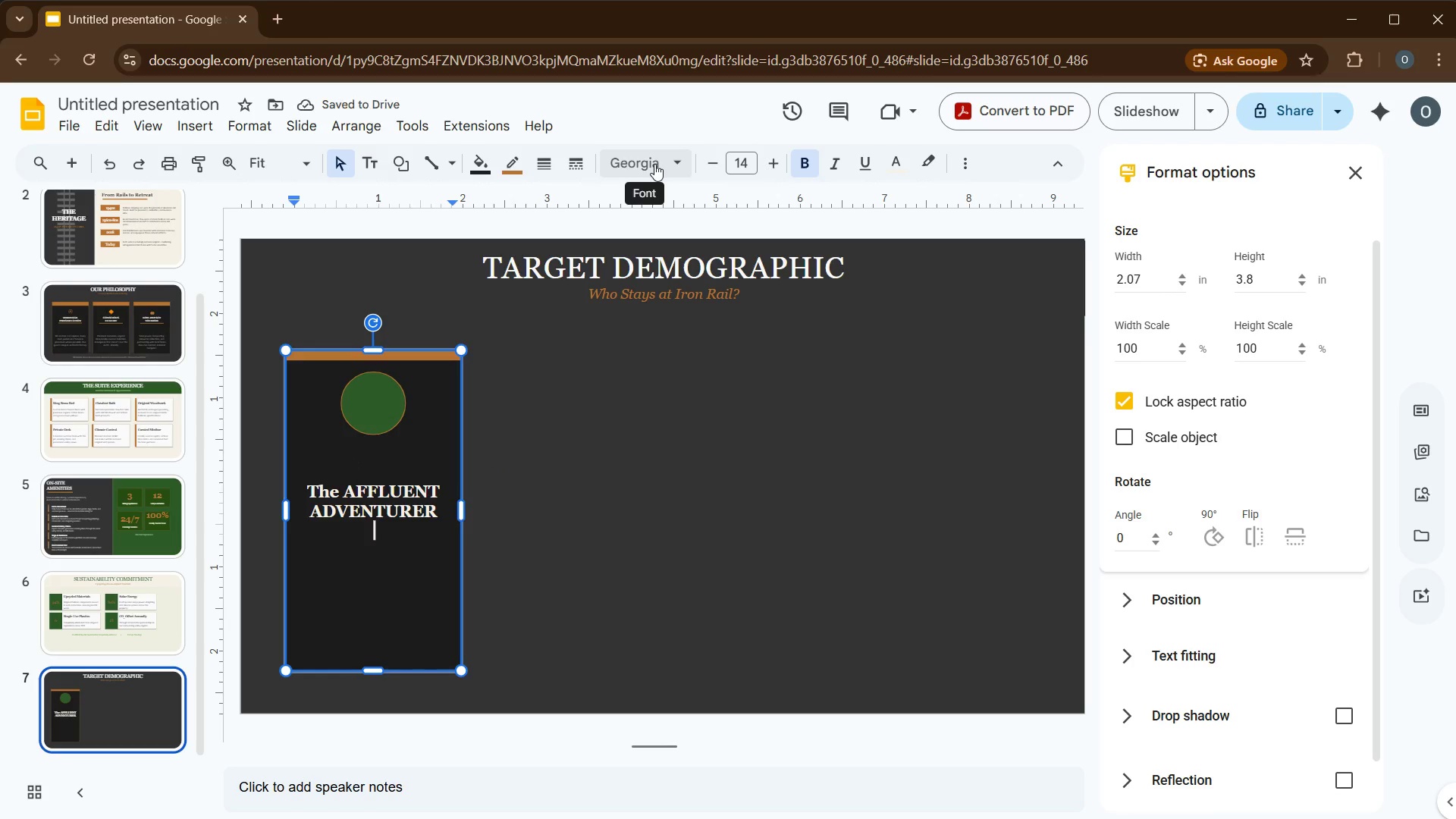 
left_click([654, 164])
 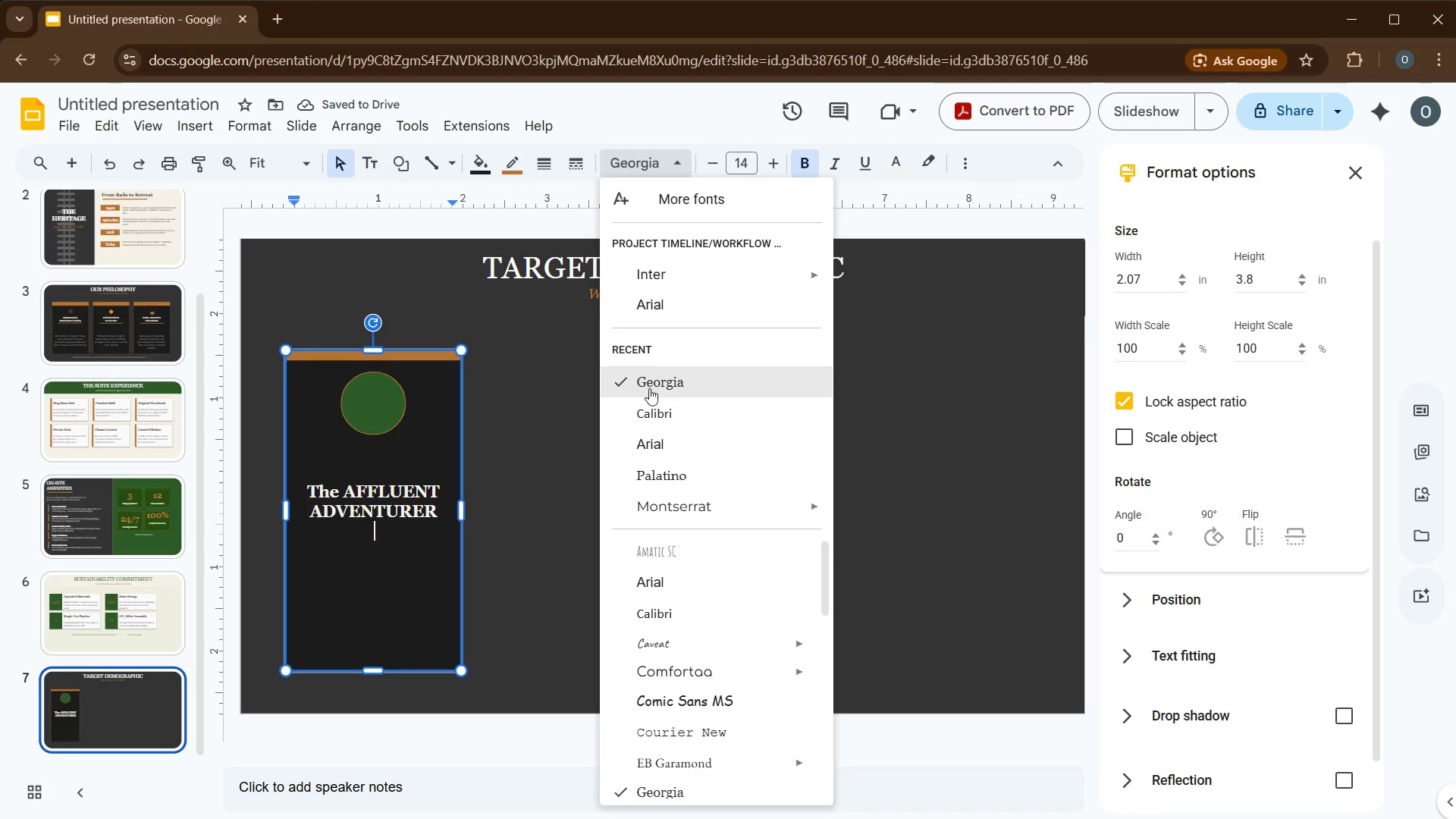 
left_click([657, 413])
 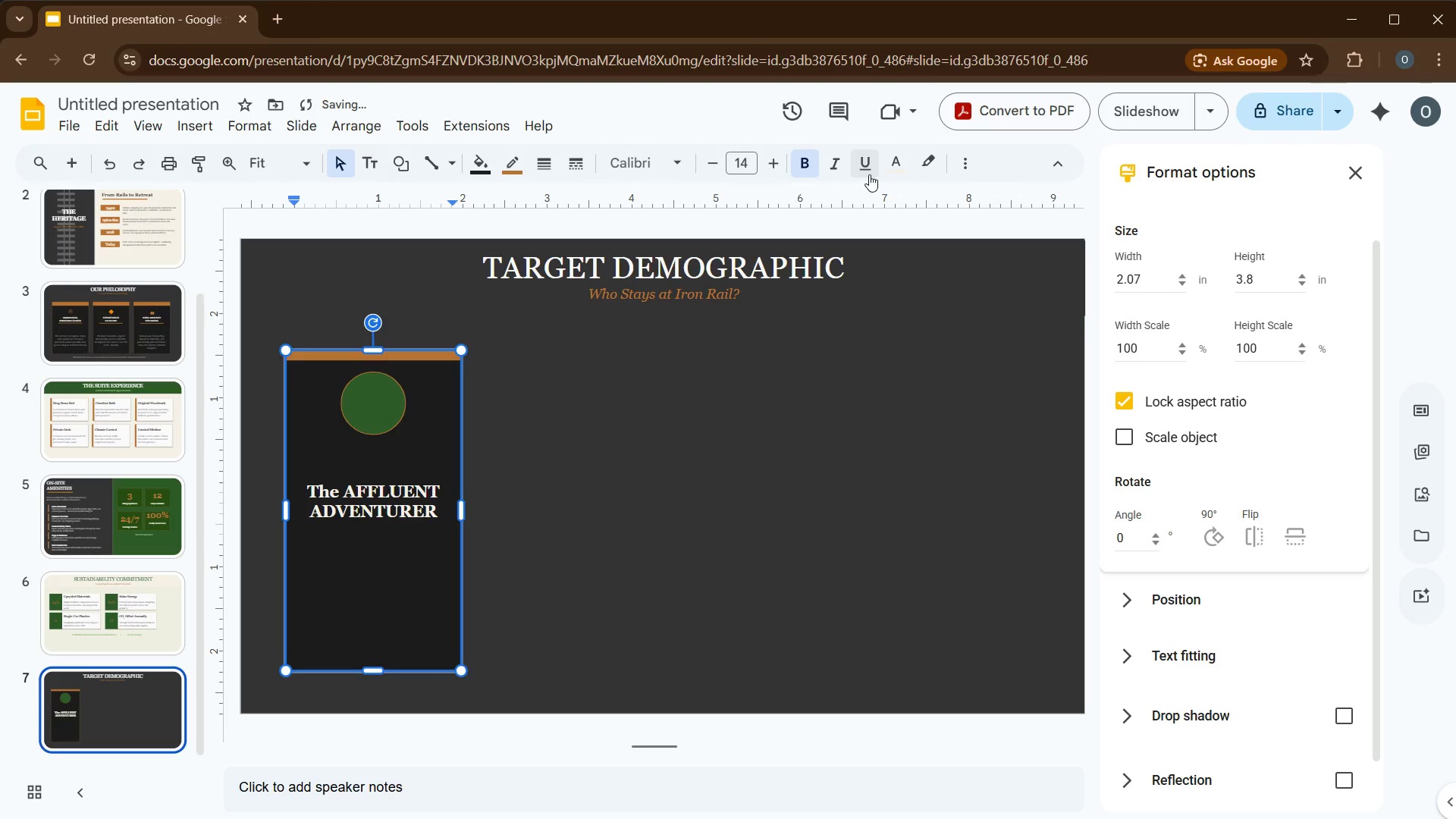 
left_click([892, 167])
 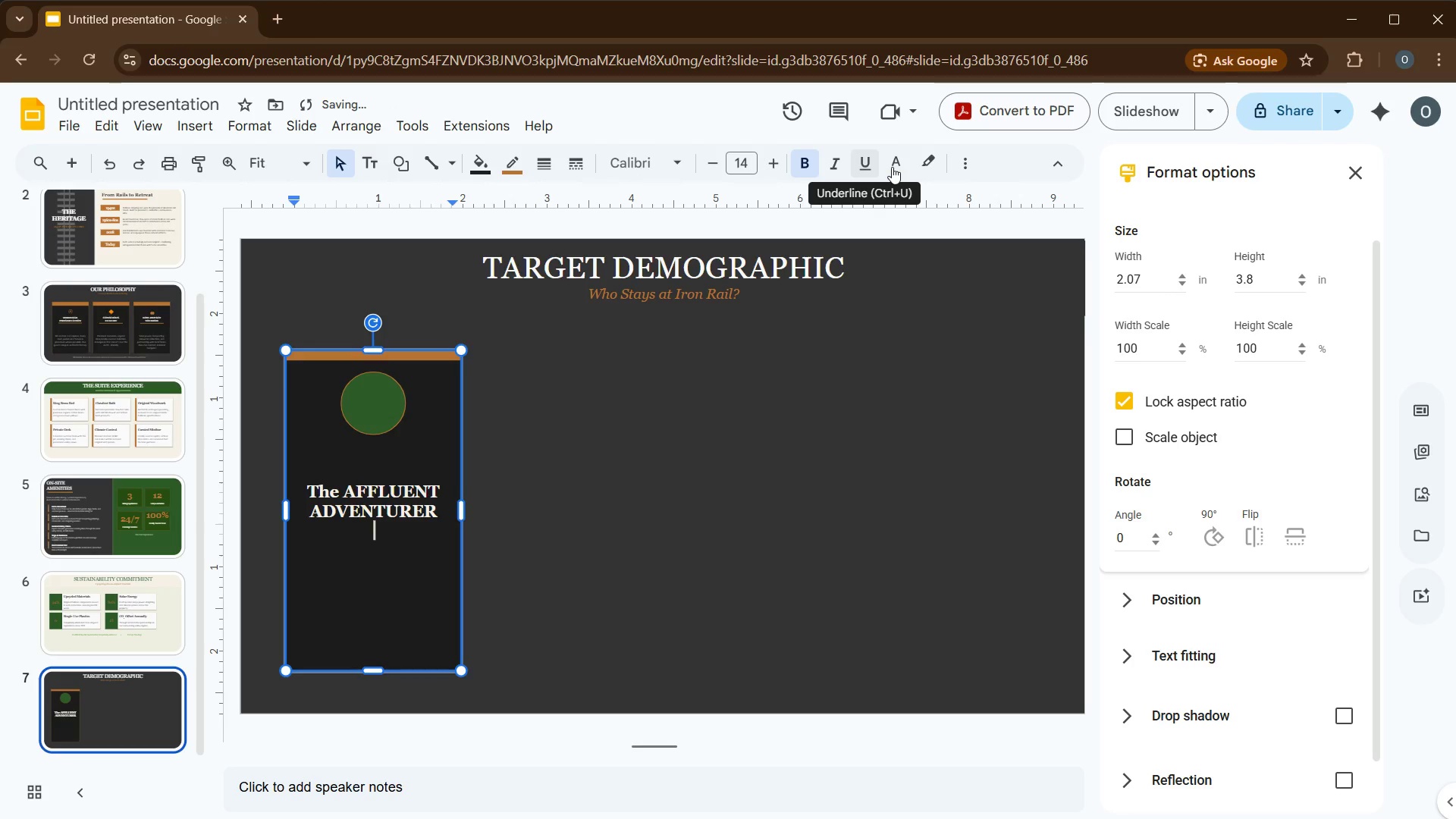 
left_click([922, 288])
 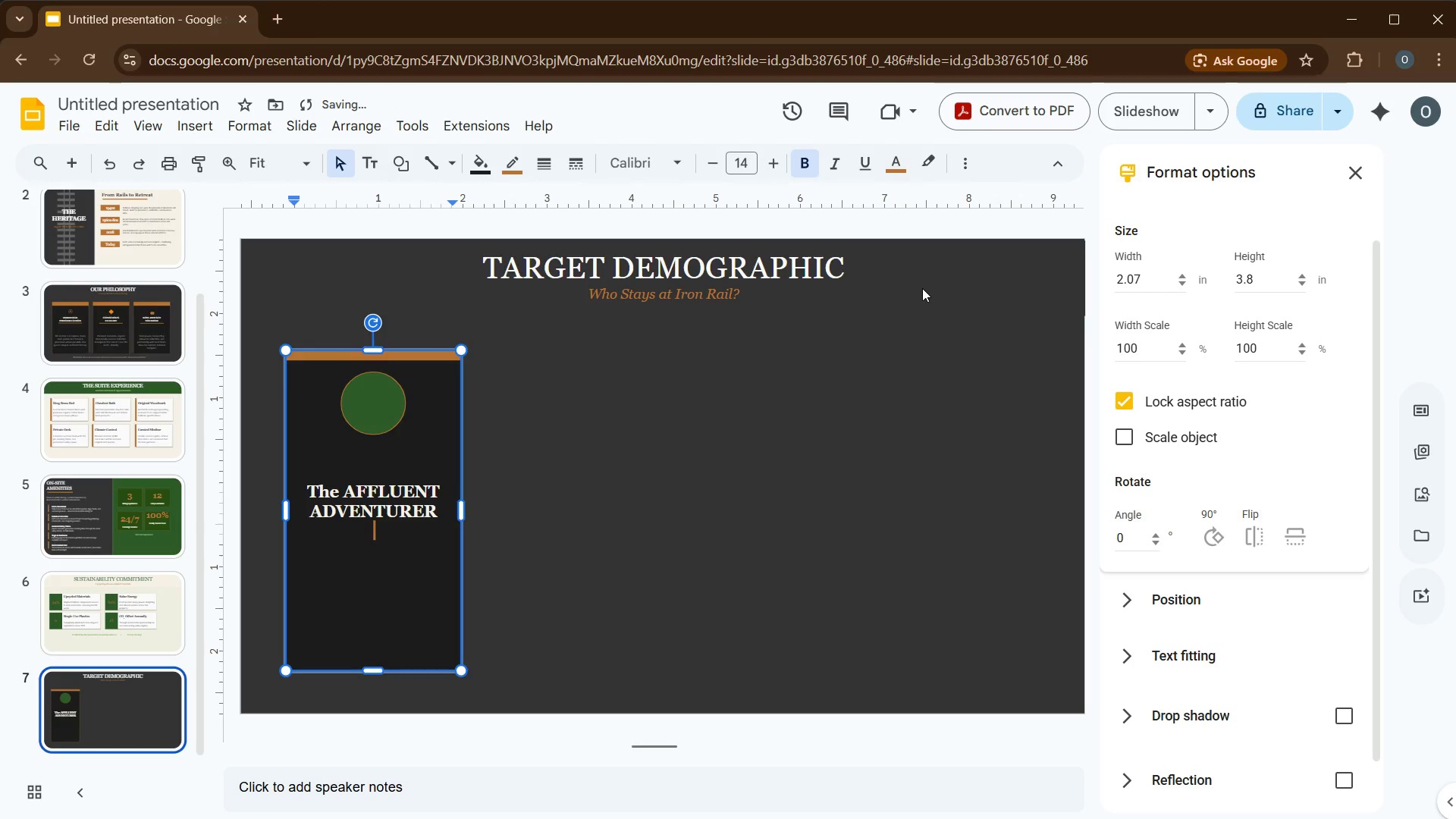 
key(Enter)
 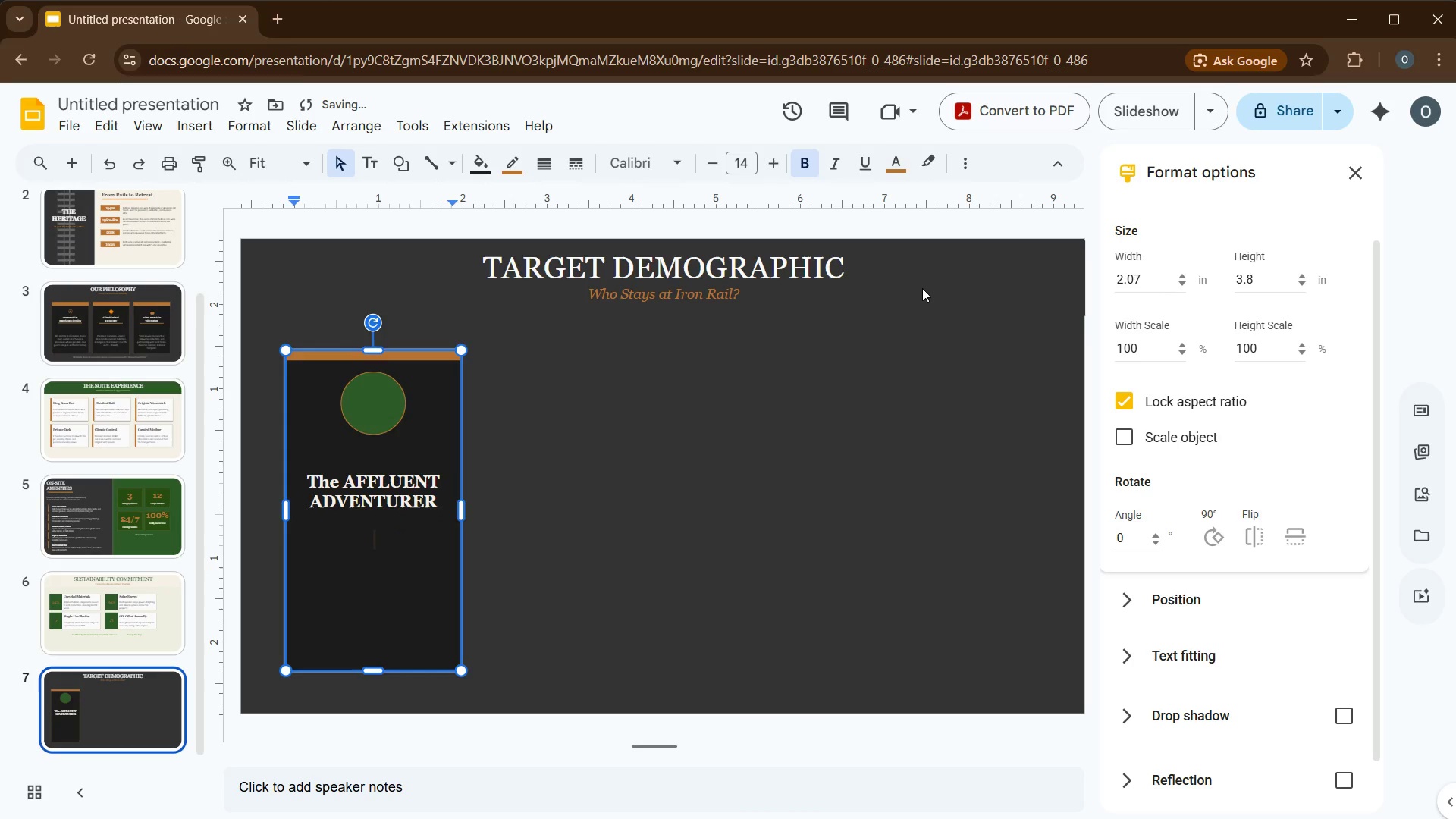 
type(Age: )
 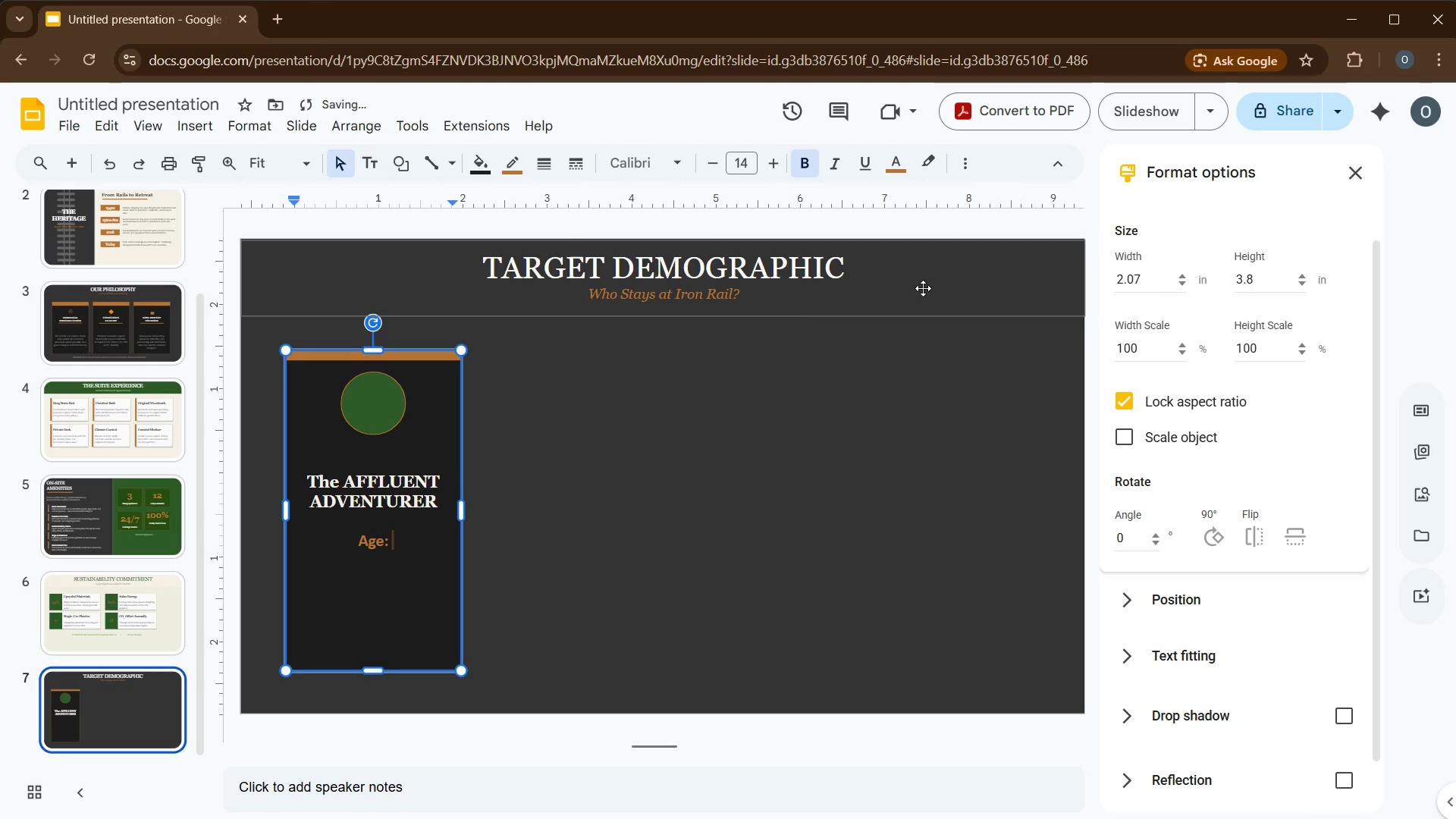 
wait(5.27)
 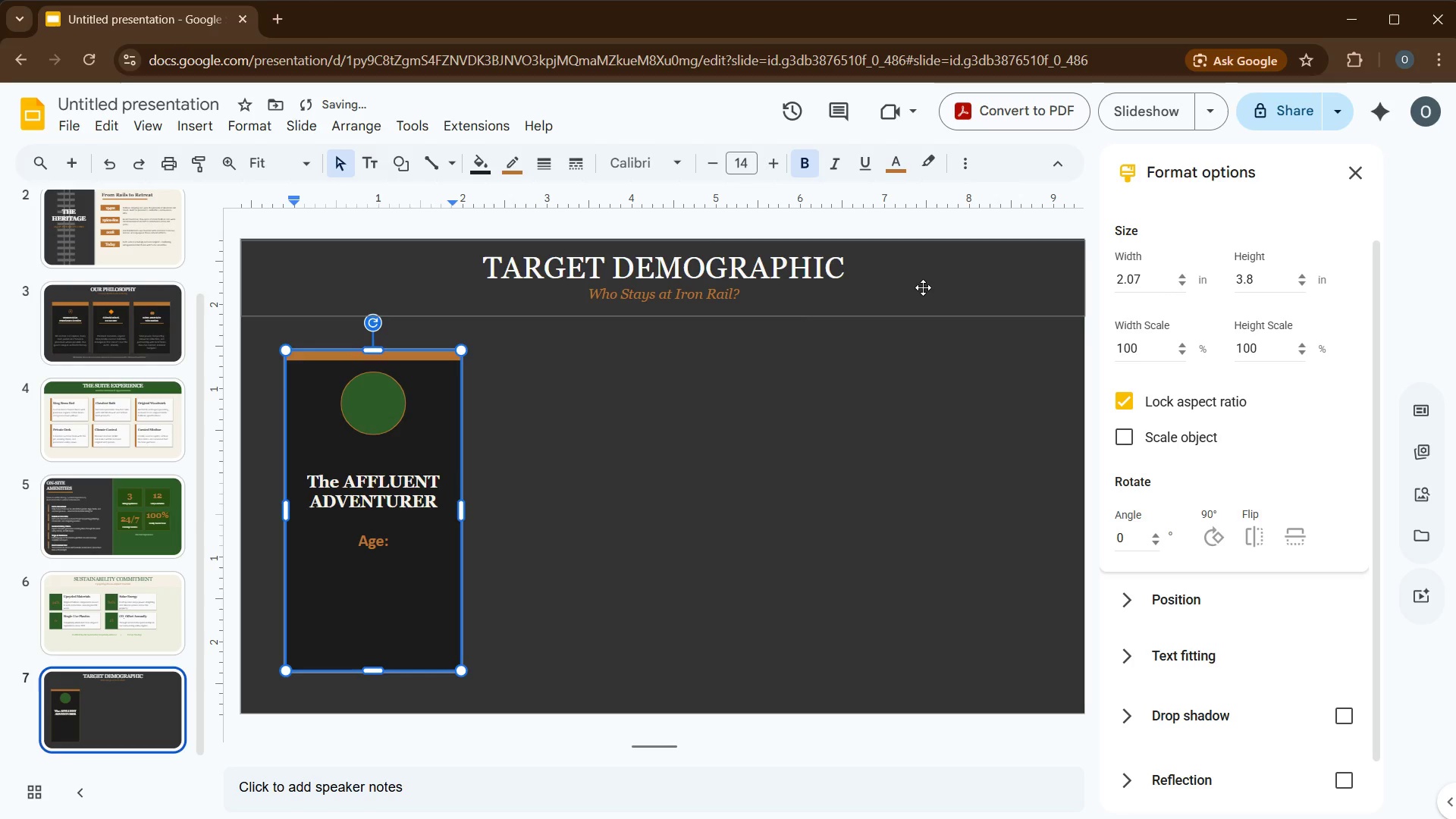 
type(35-55)
 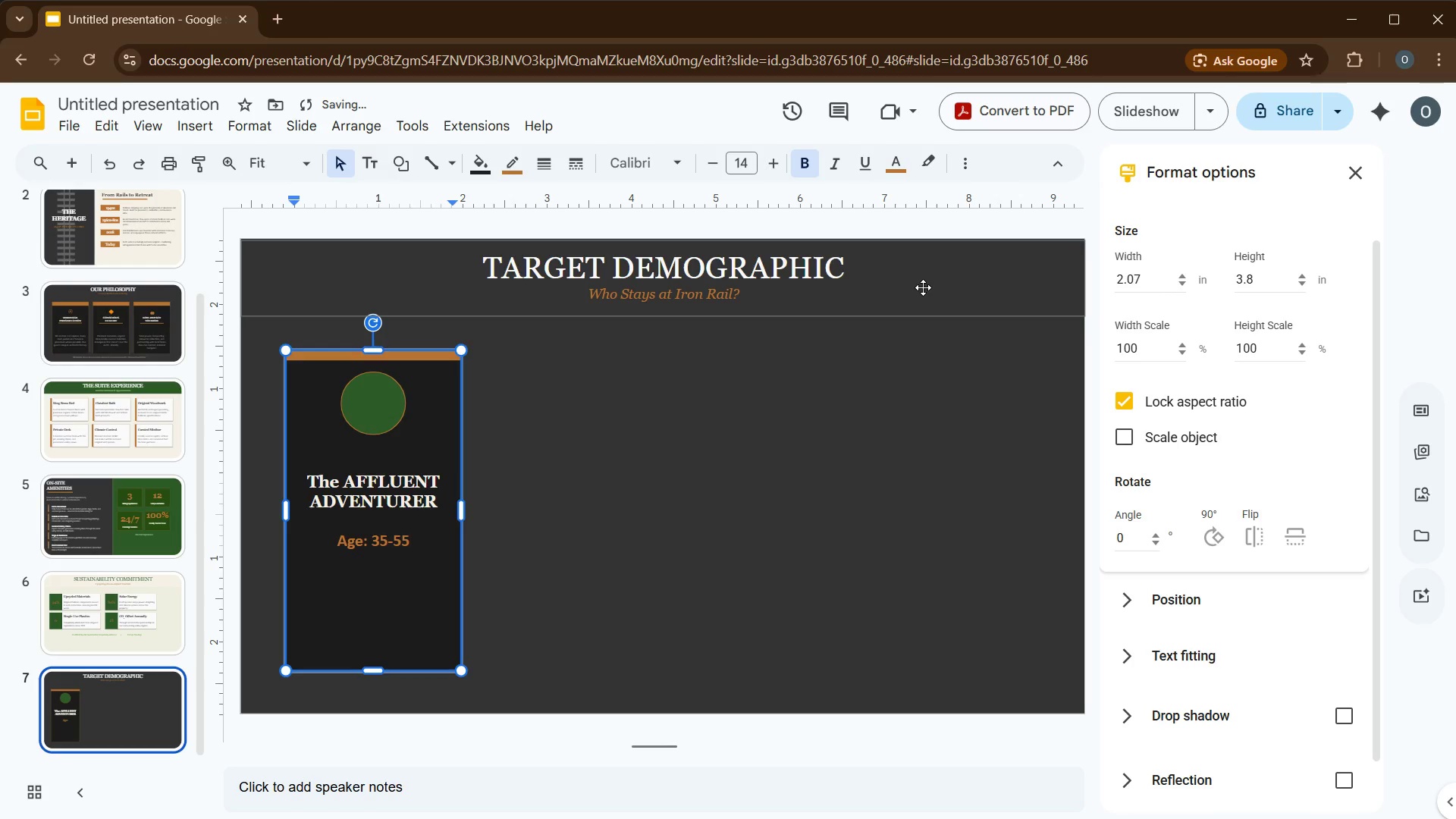 
key(Enter)
 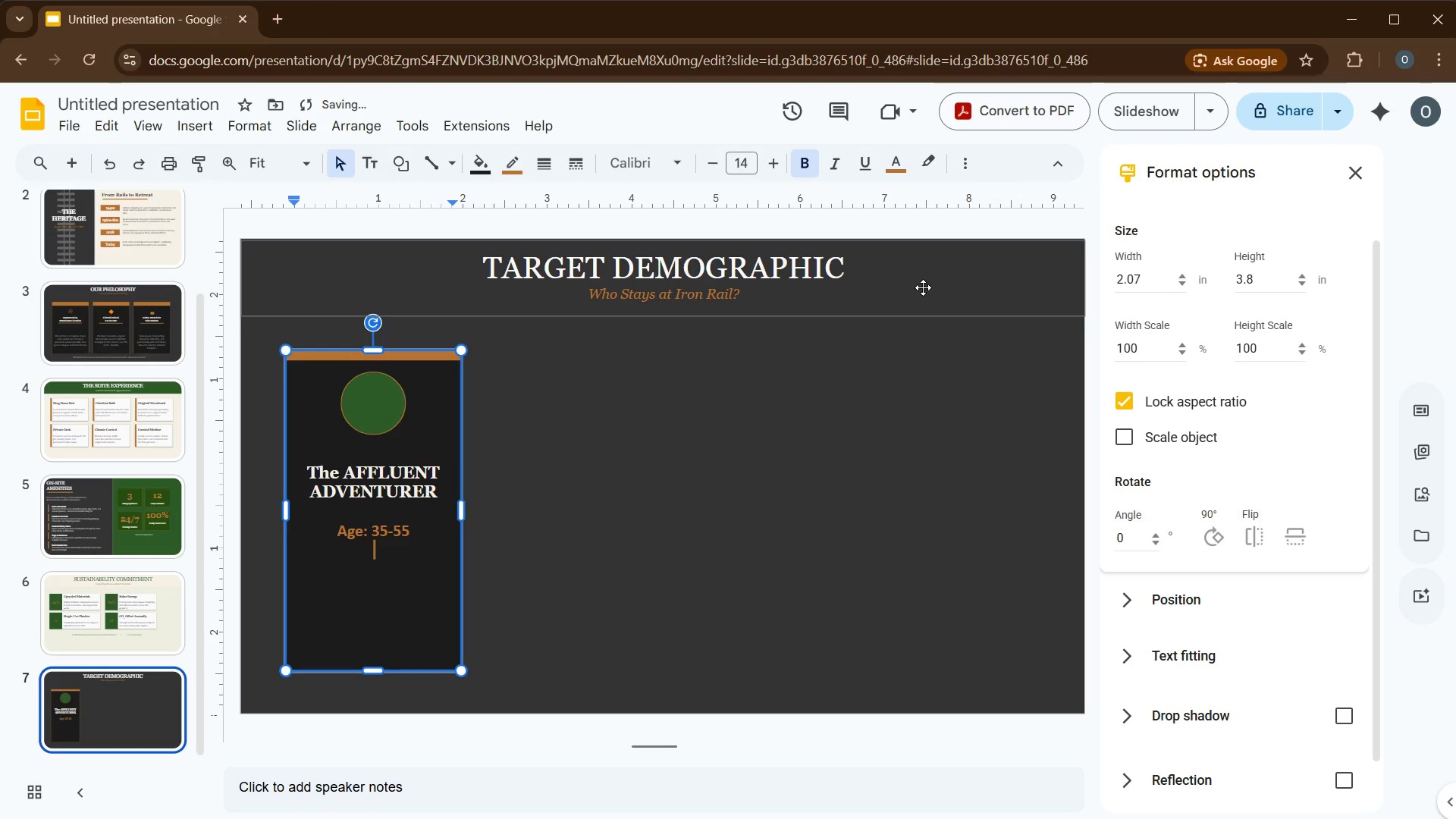 
type(income: )
 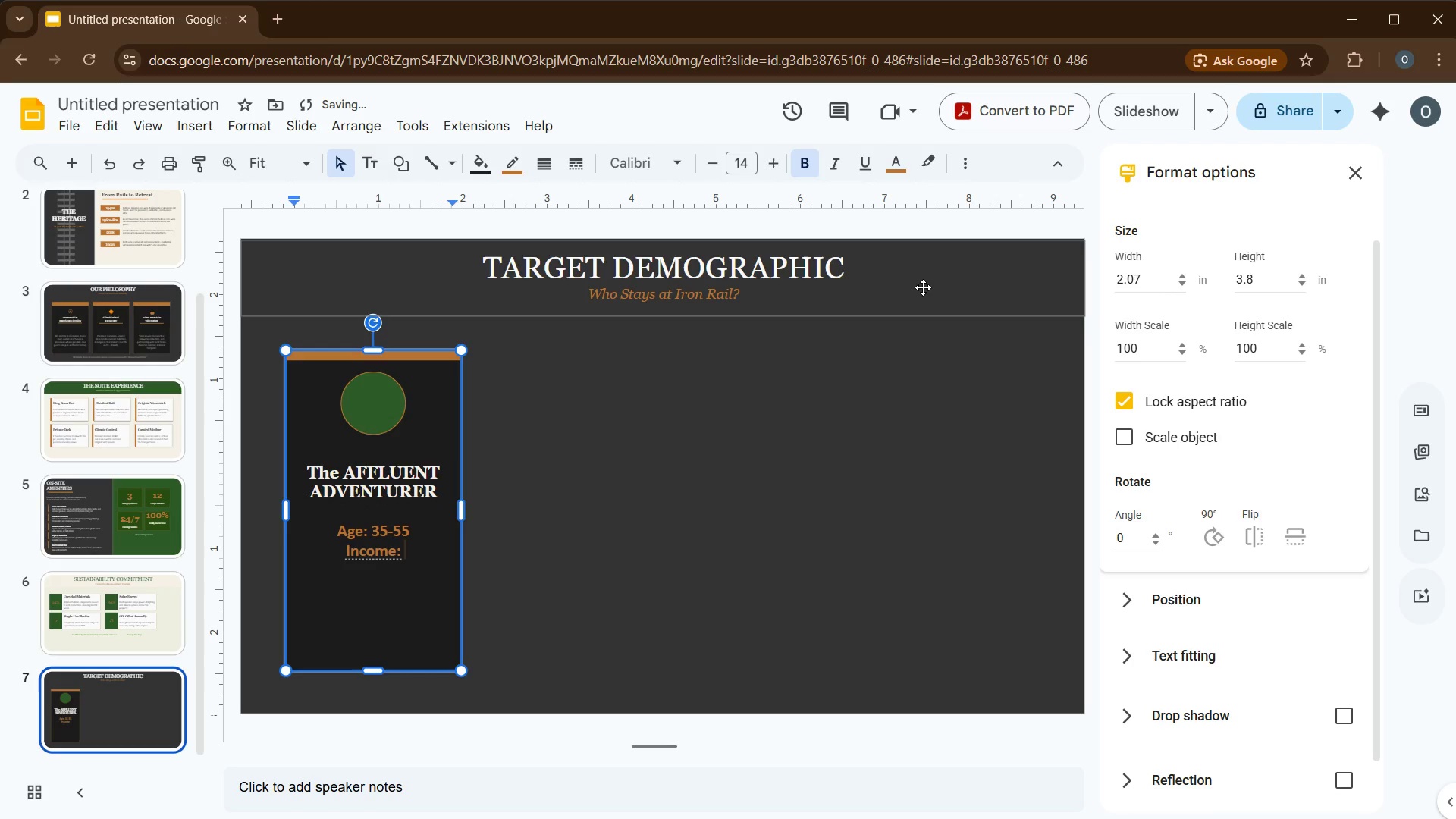 
key(Shift+4)
 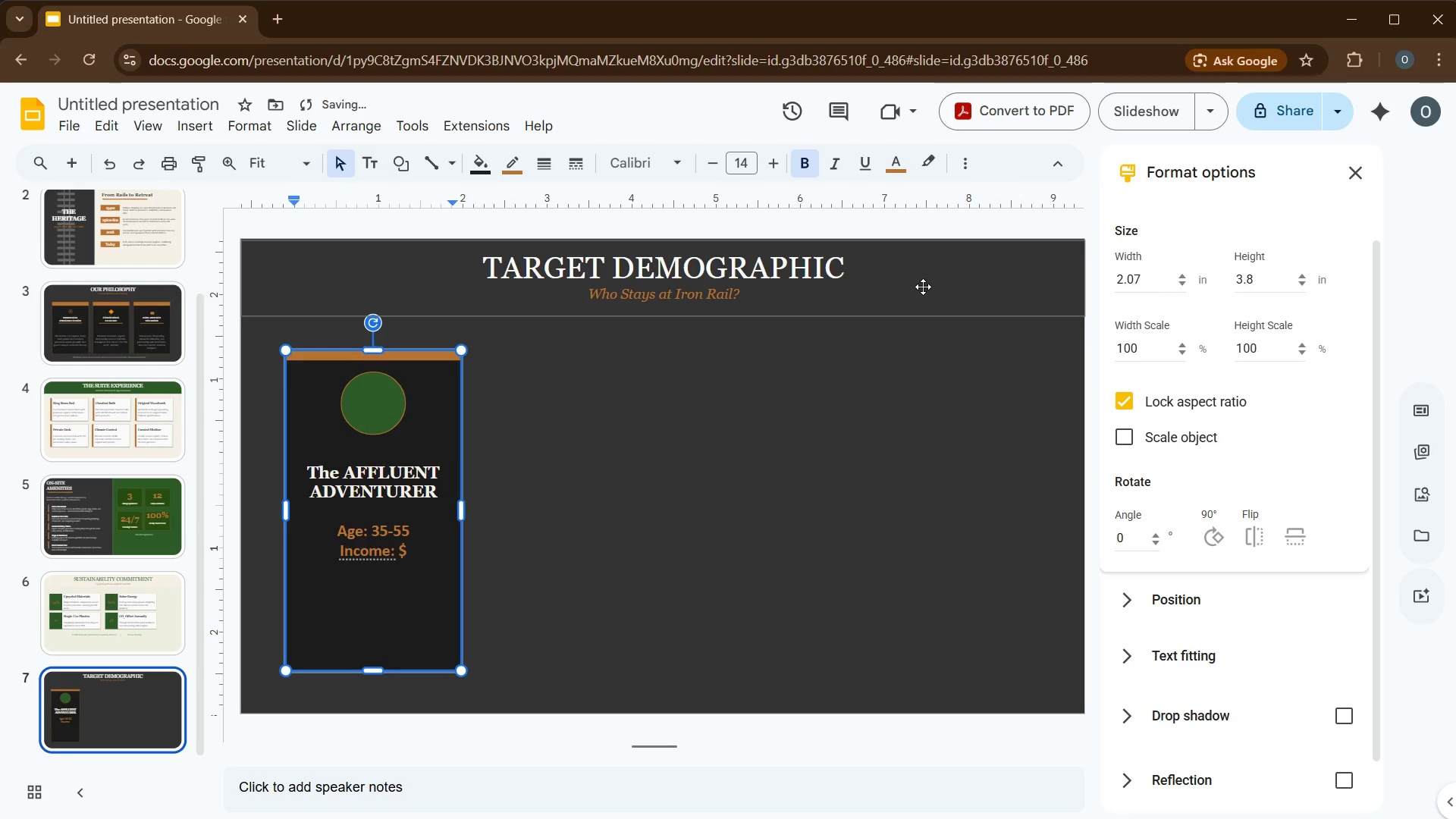 
key(Numpad1)
 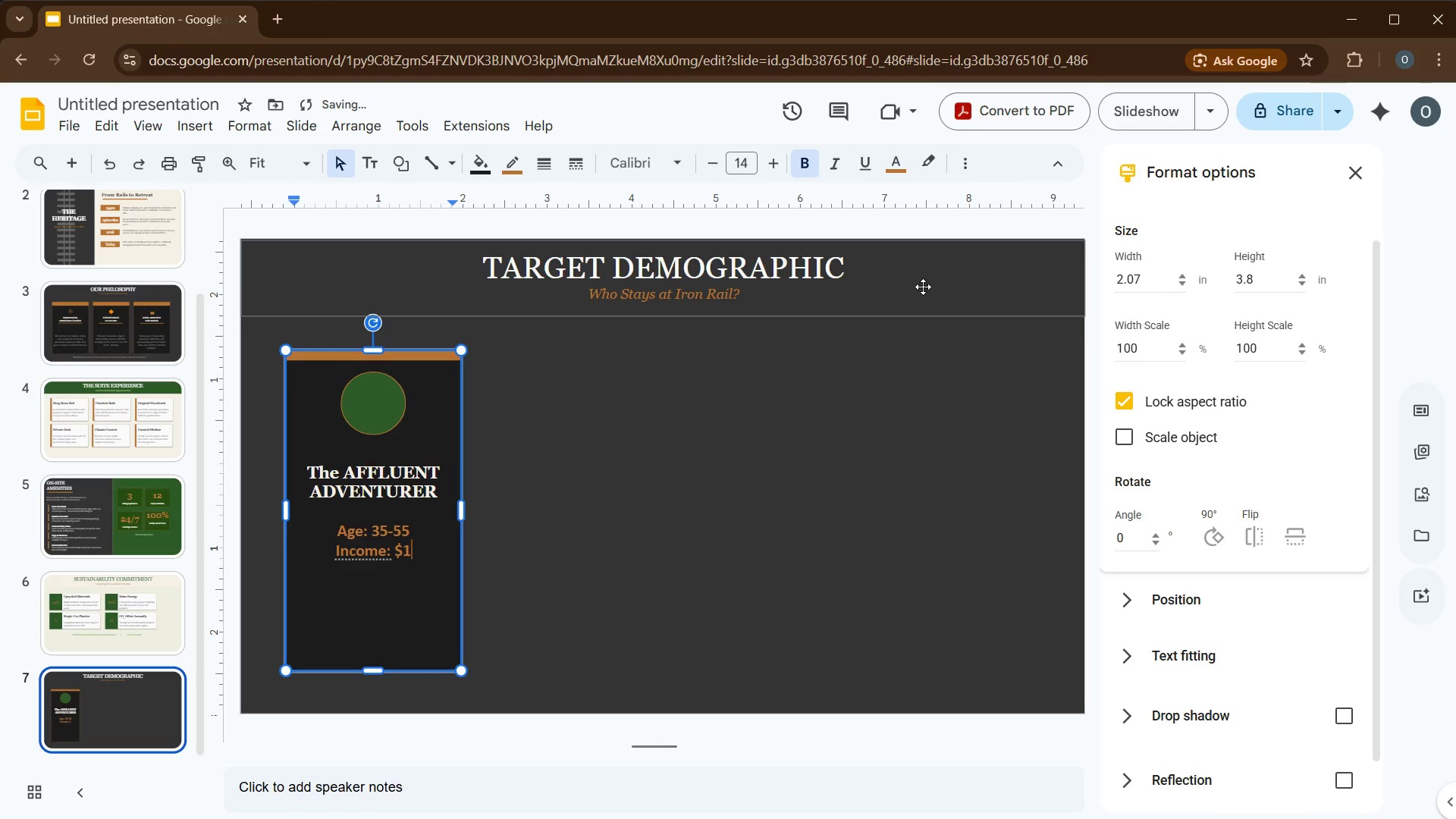 
key(Numpad8)
 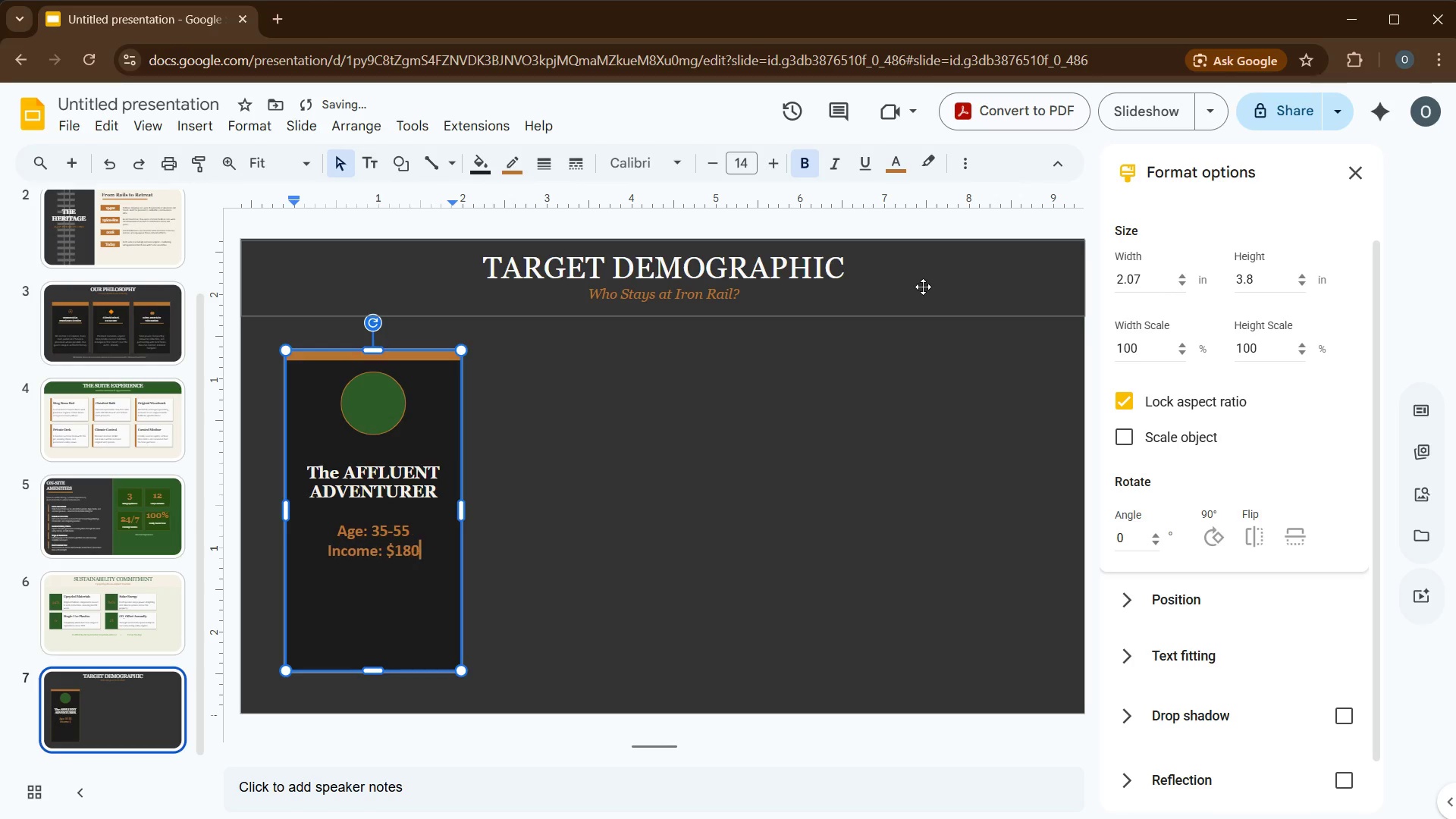 
hold_key(key=Numpad0, duration=0.33)
 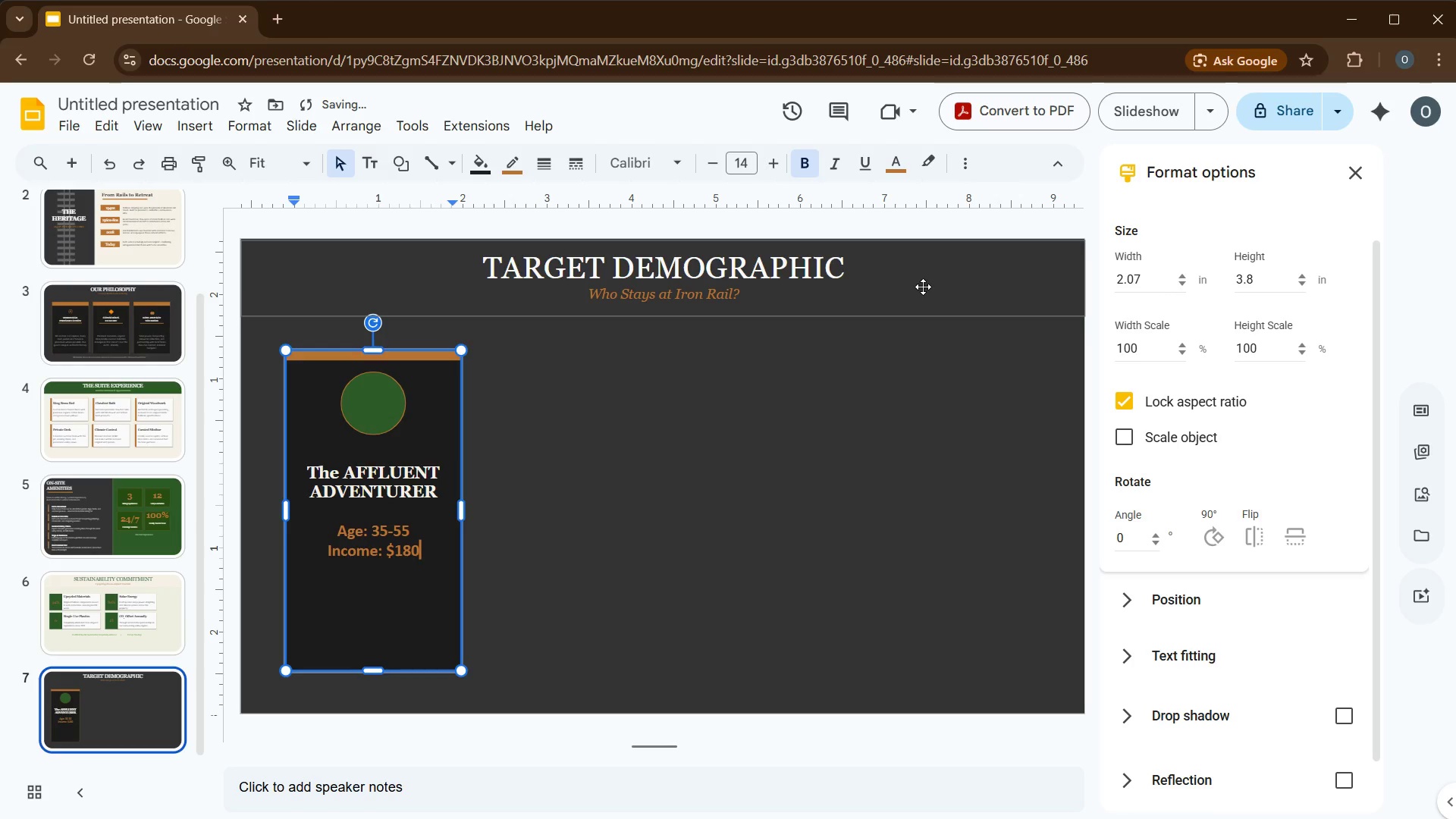 
key(CapsLock)
 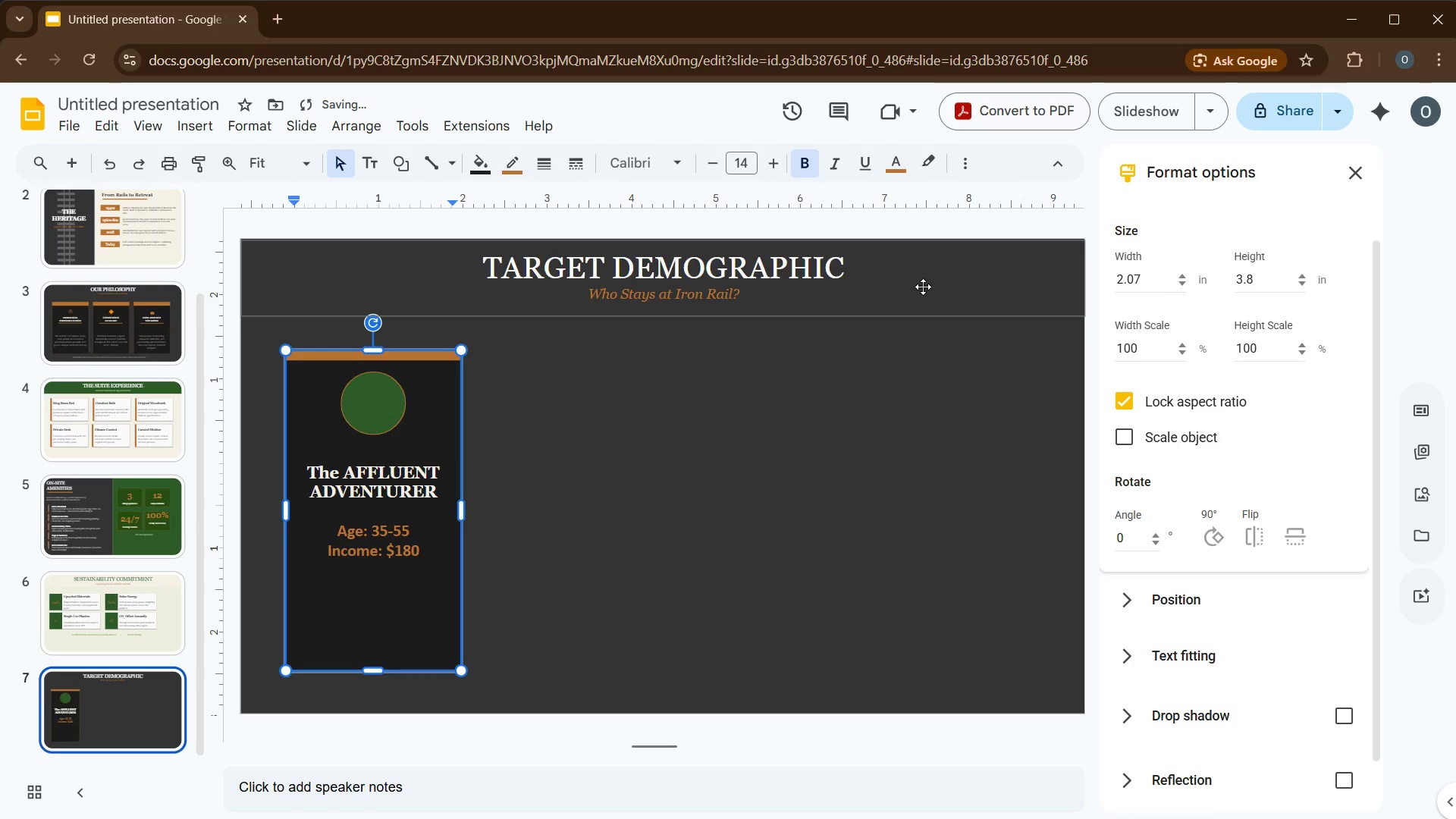 
key(K)
 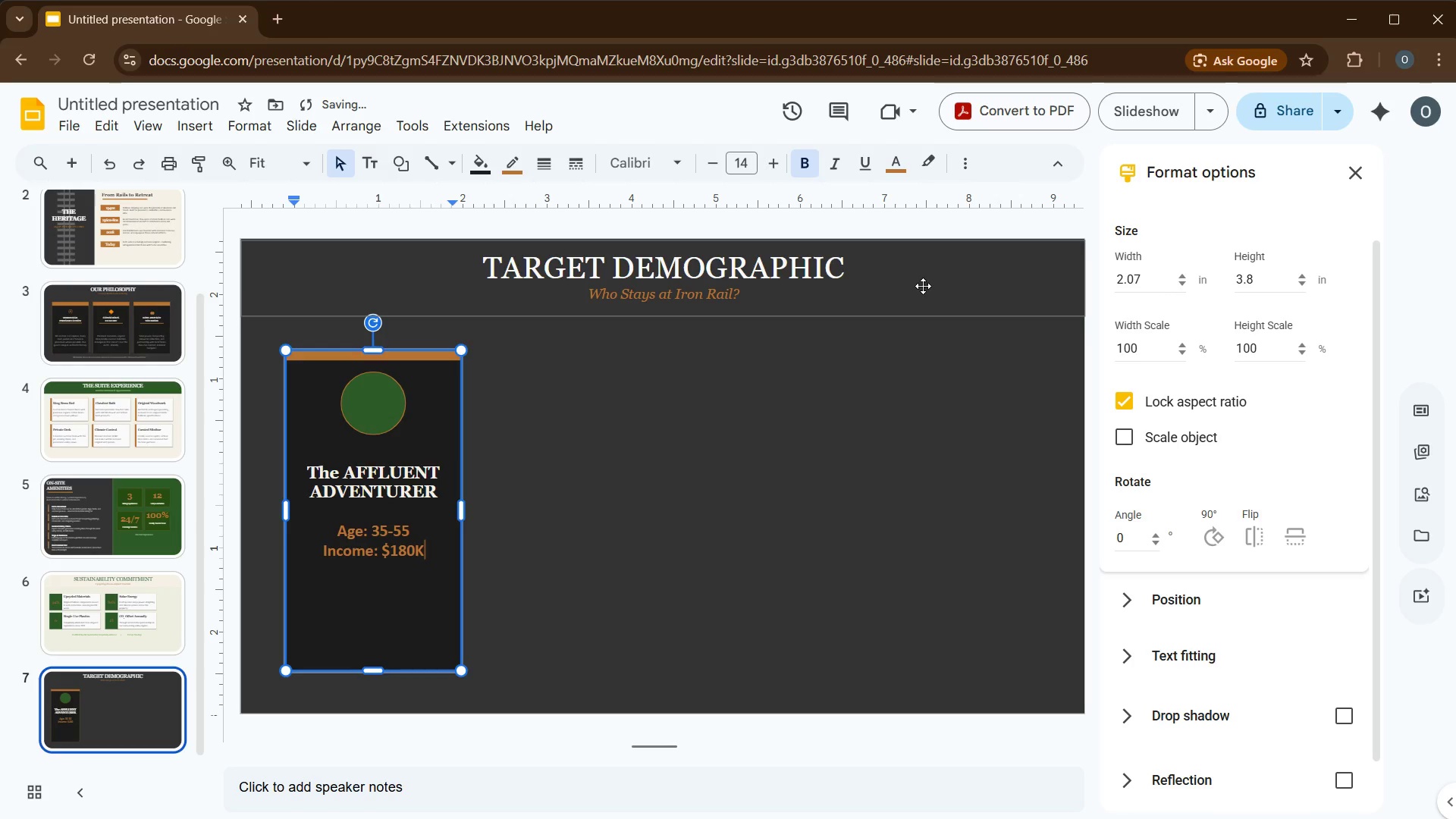 
key(NumpadAdd)
 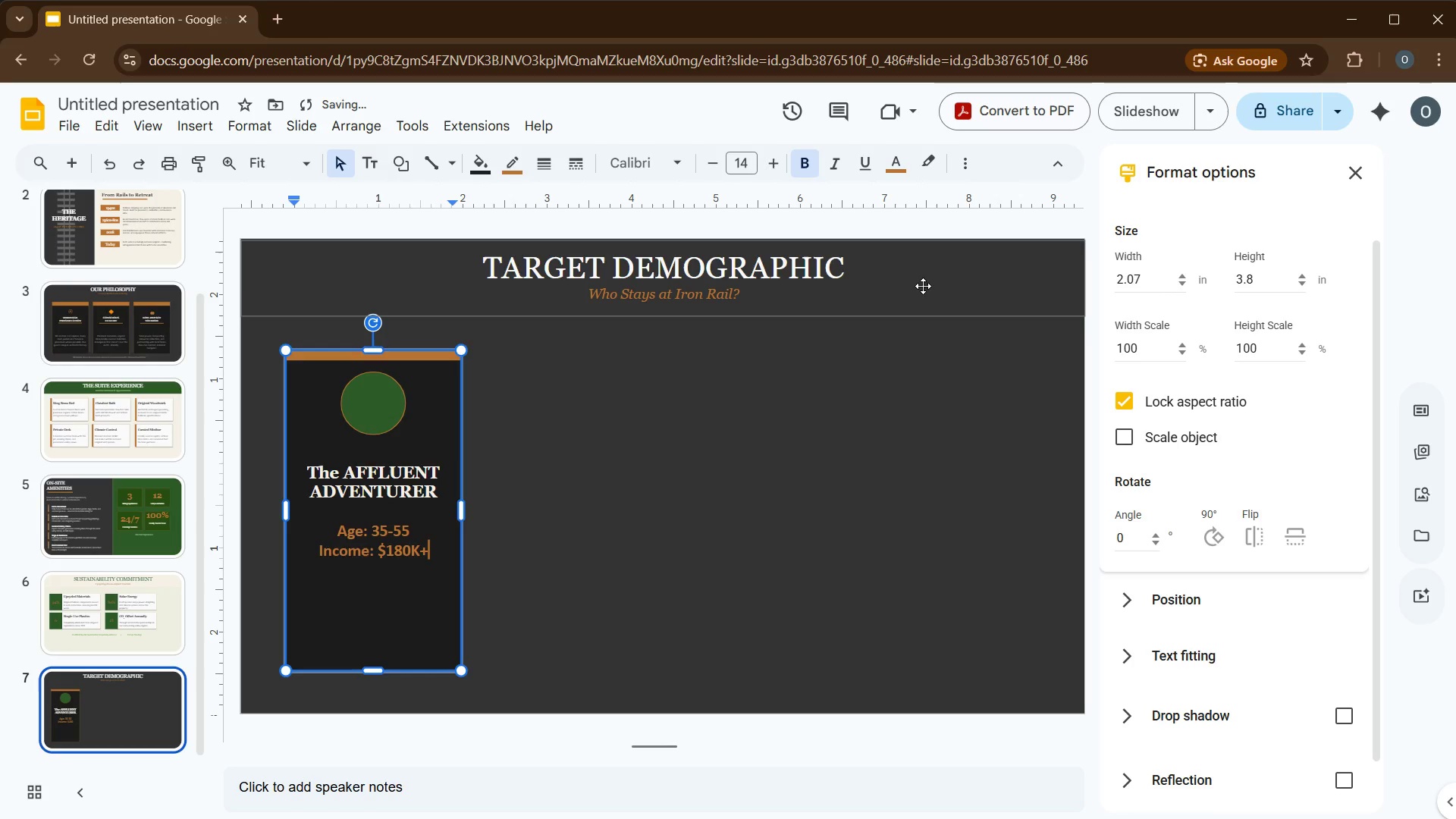 
hold_key(key=ShiftRight, duration=1.5)
 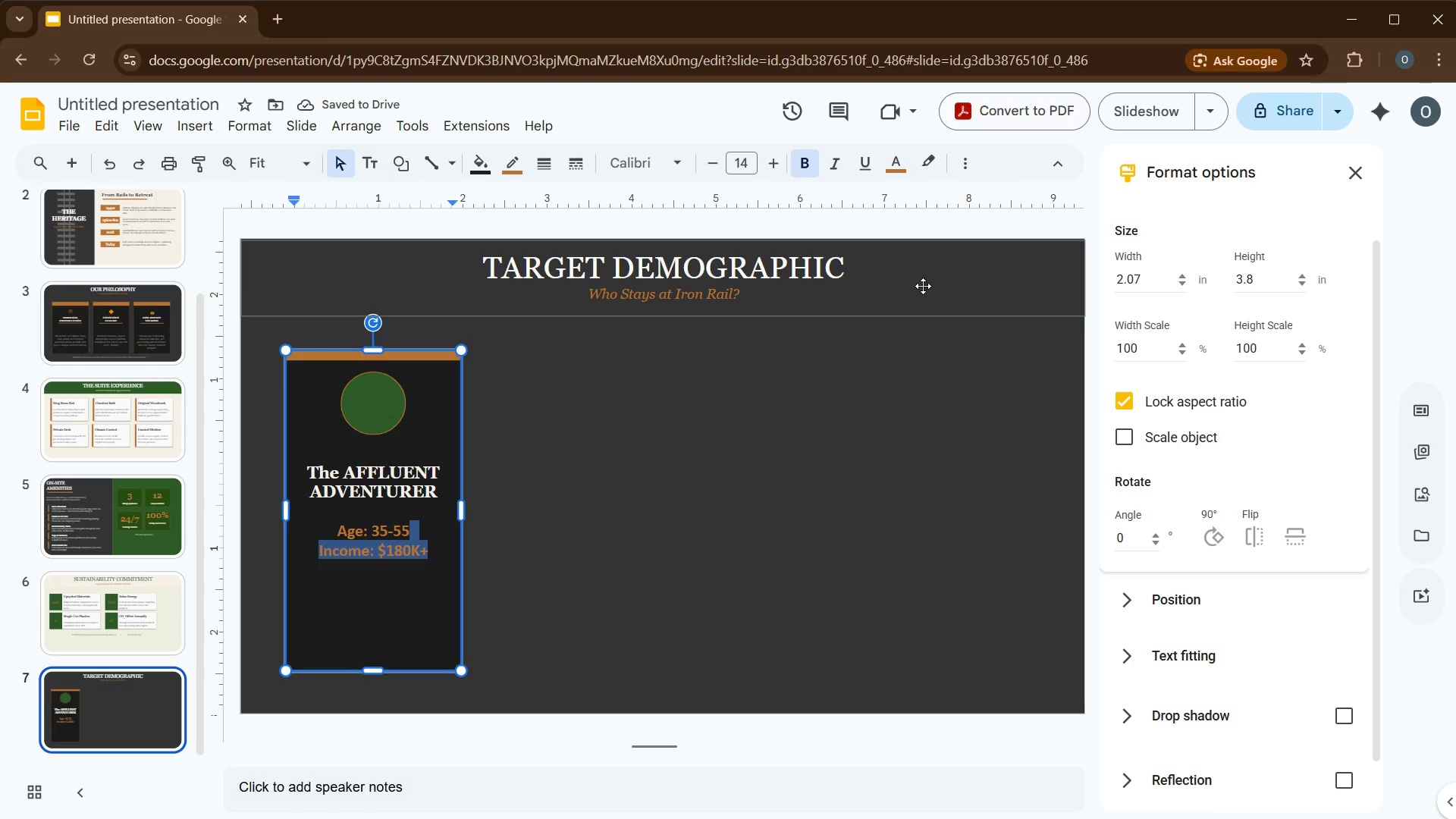 
hold_key(key=ArrowLeft, duration=0.91)
 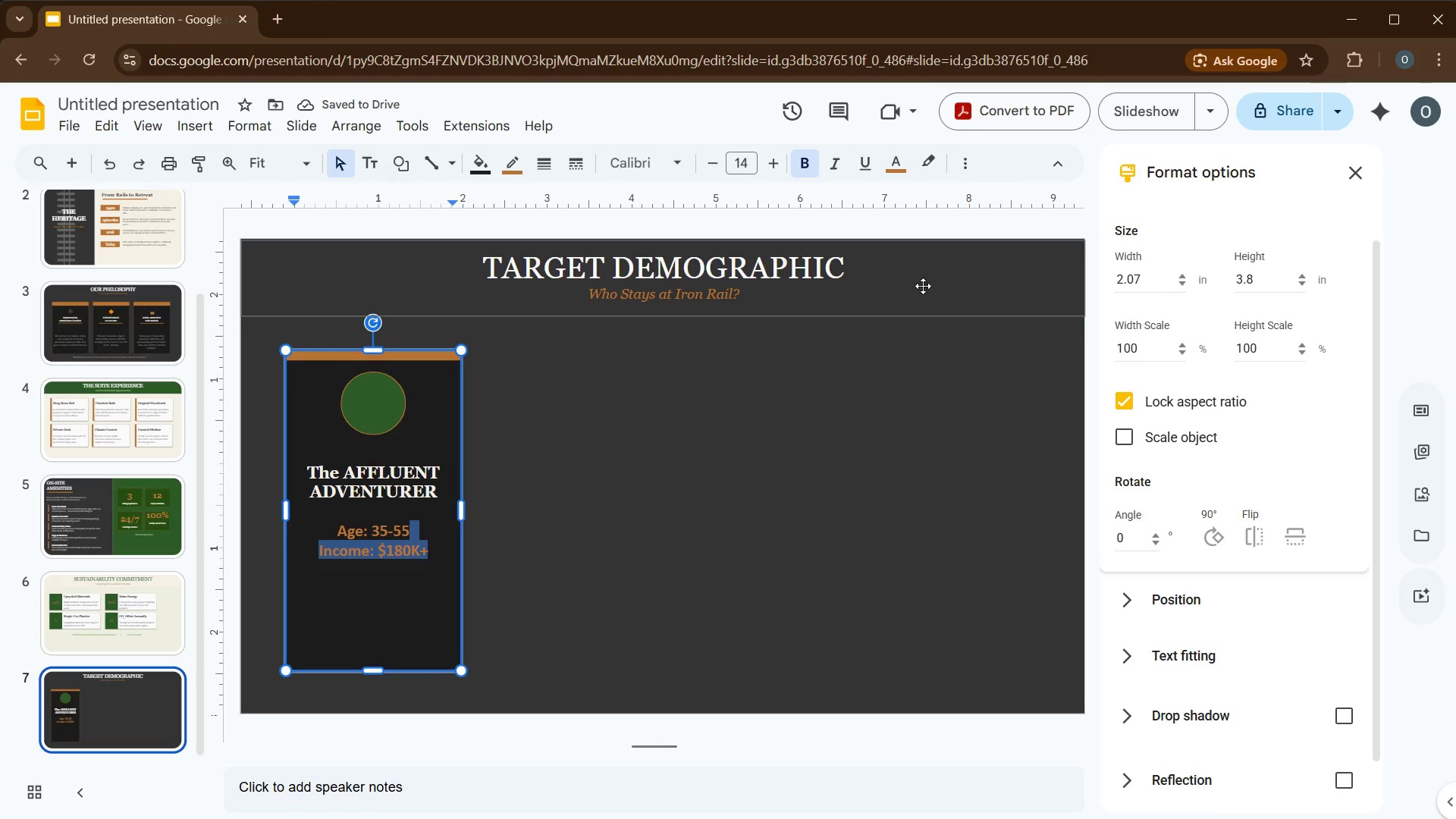 
key(Shift+ArrowRight)
 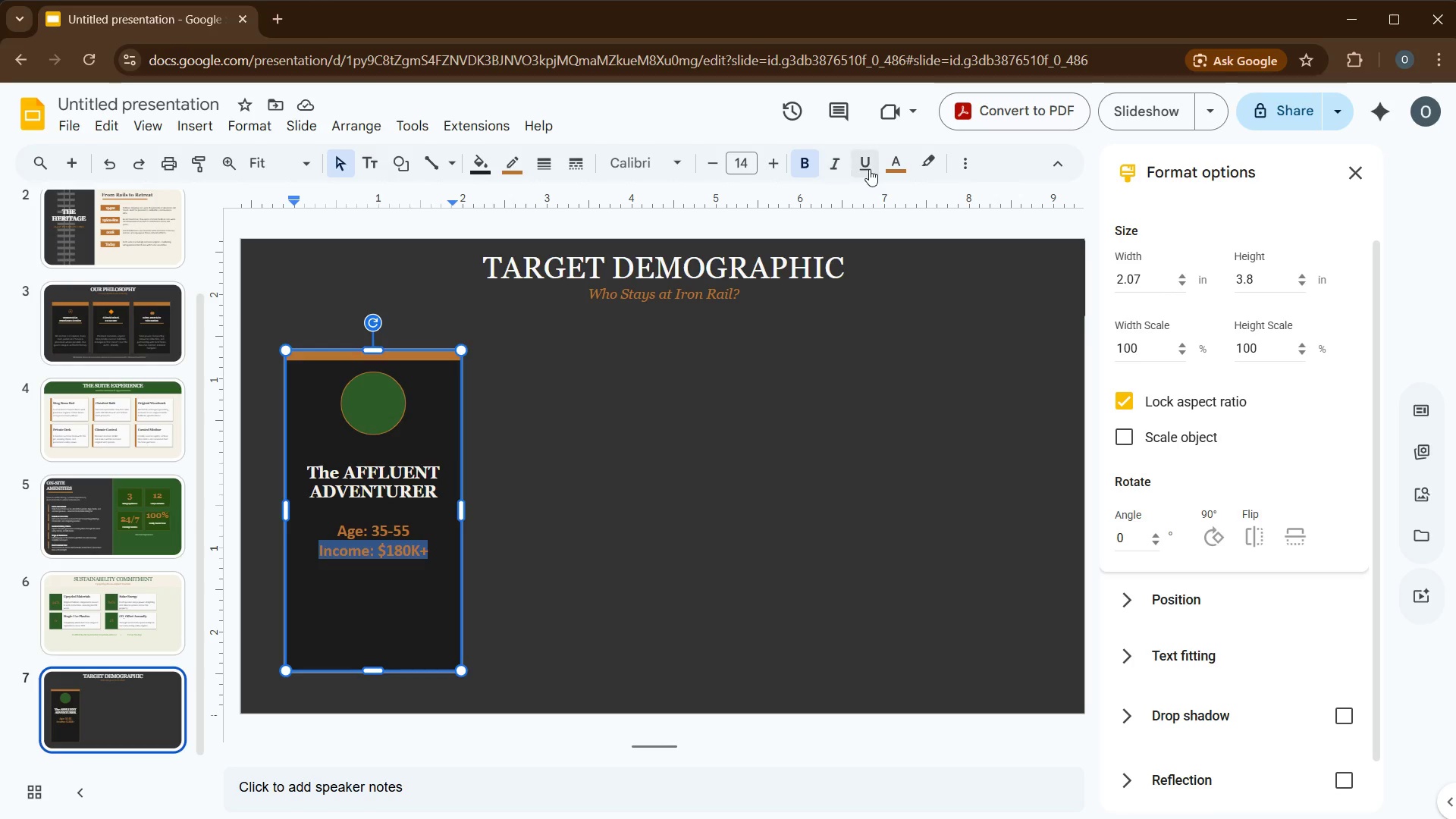 
left_click([890, 168])
 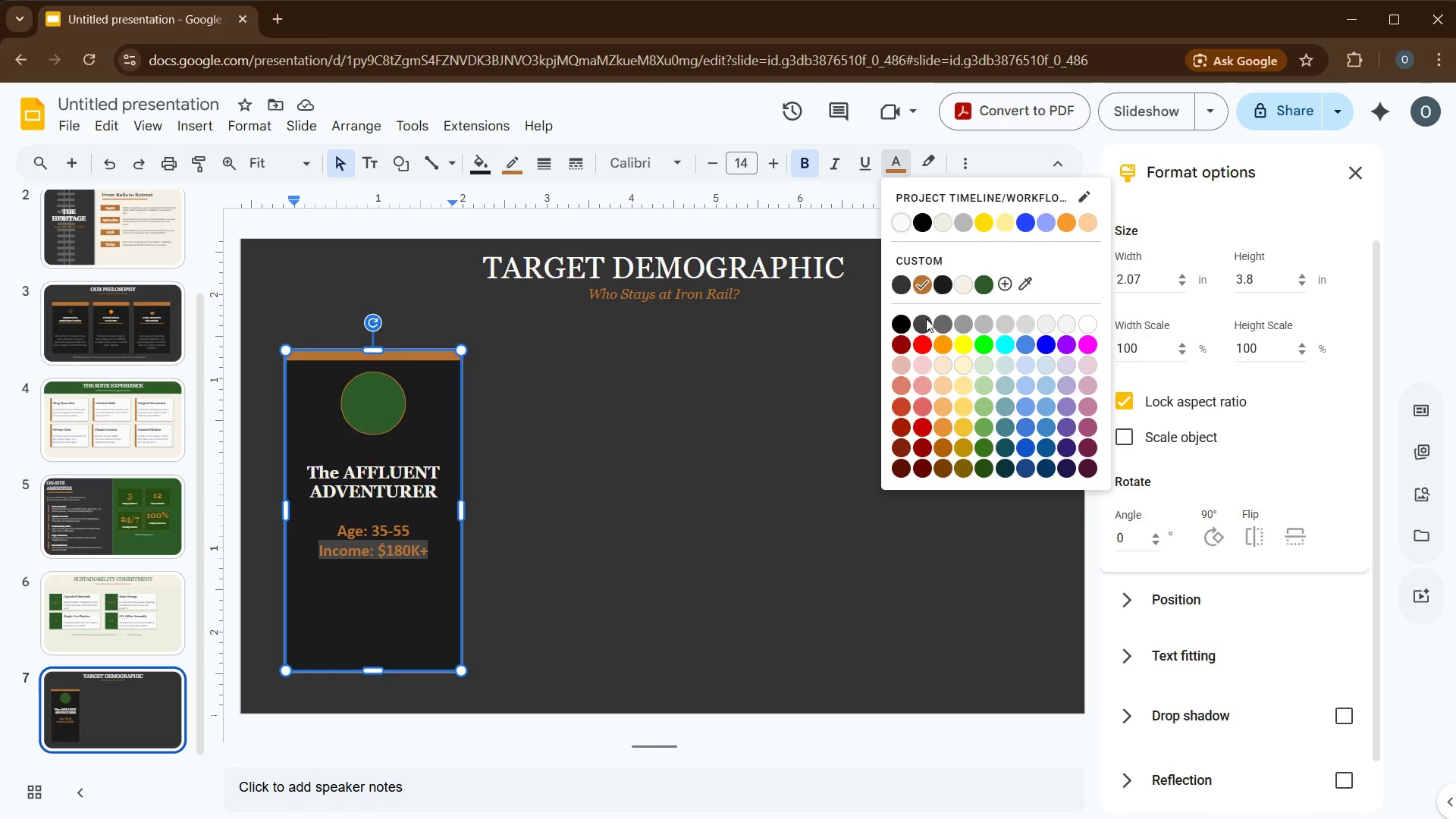 
left_click([944, 322])
 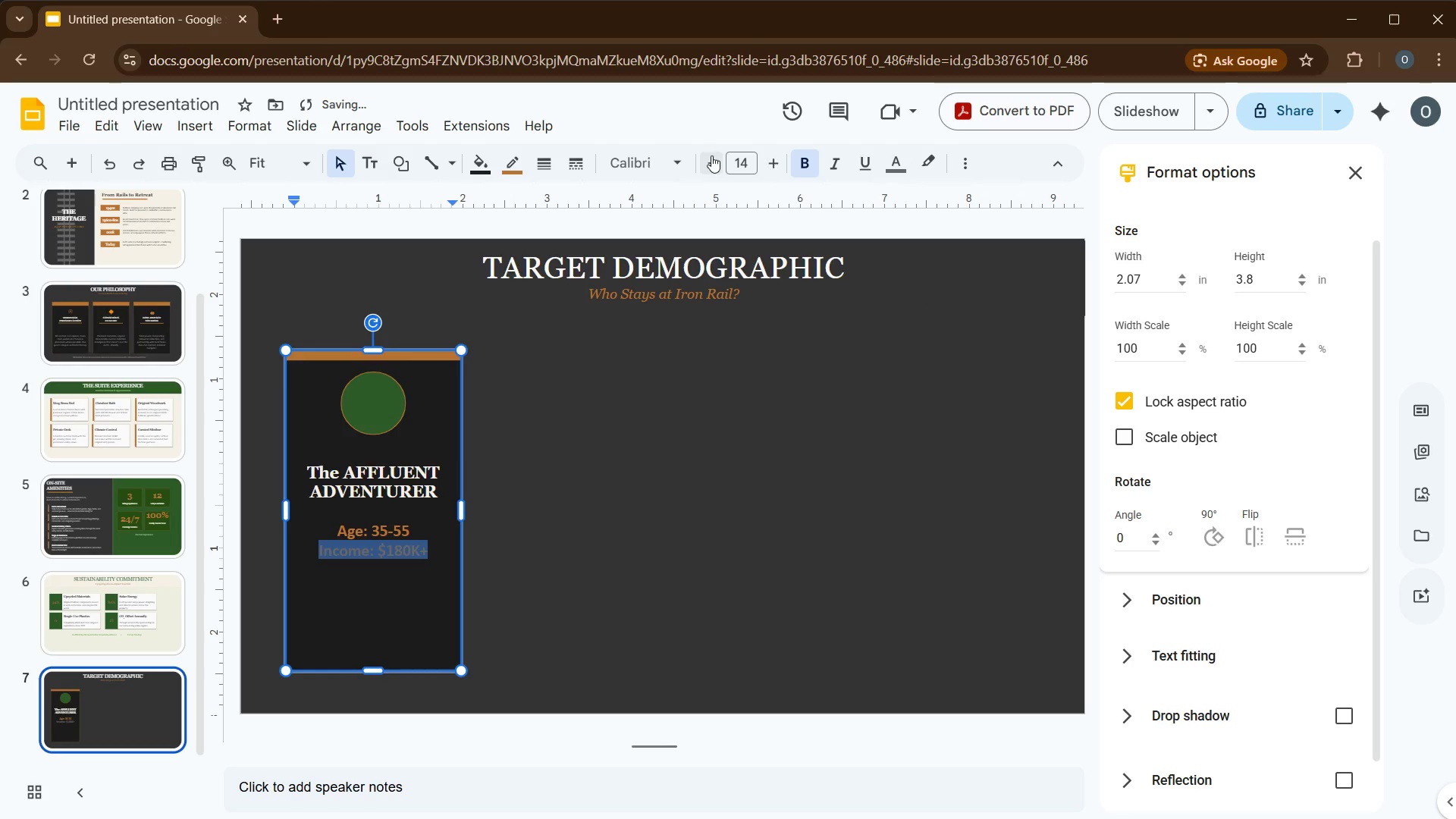 
left_click([711, 155])
 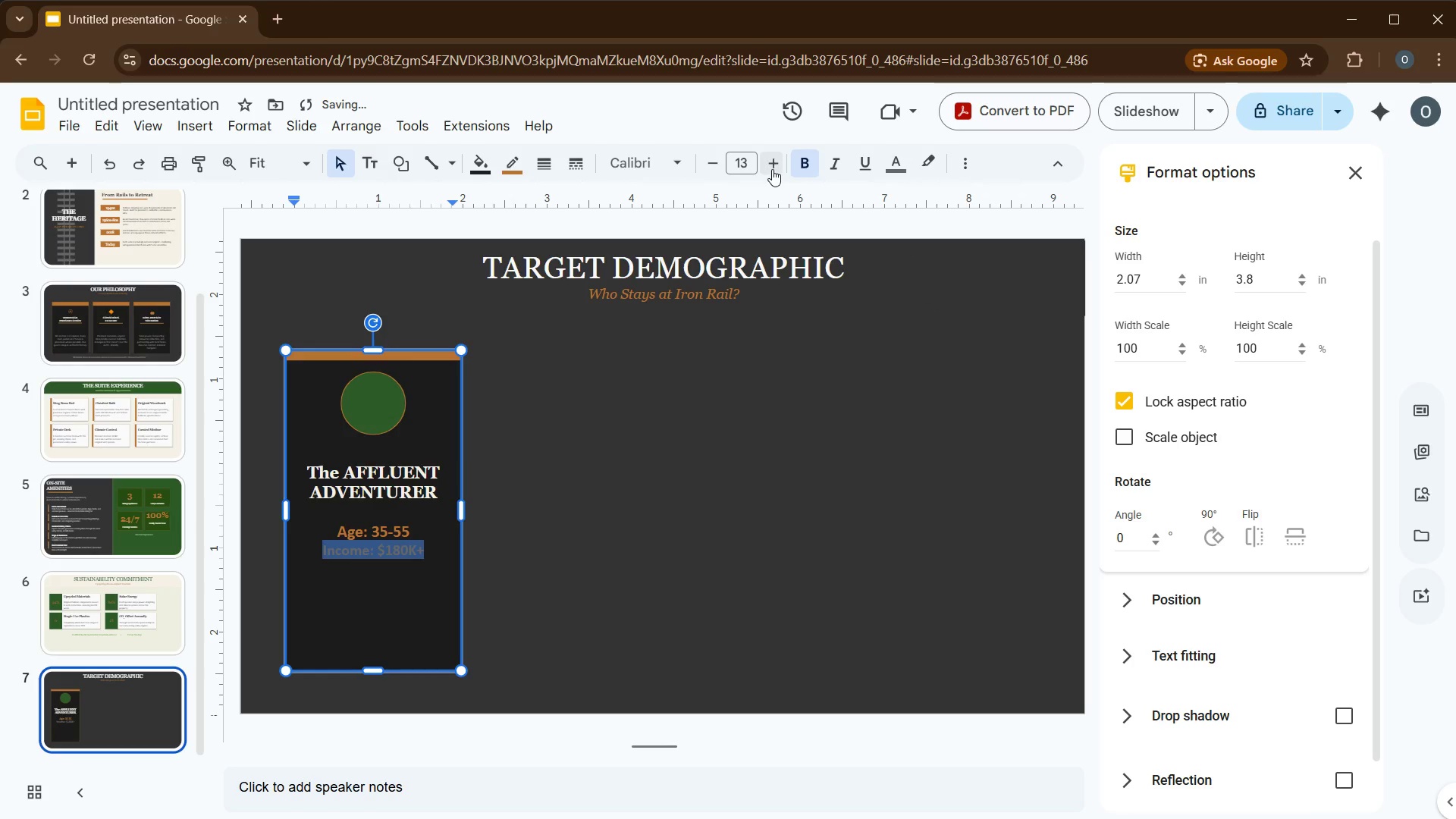 
left_click([807, 170])
 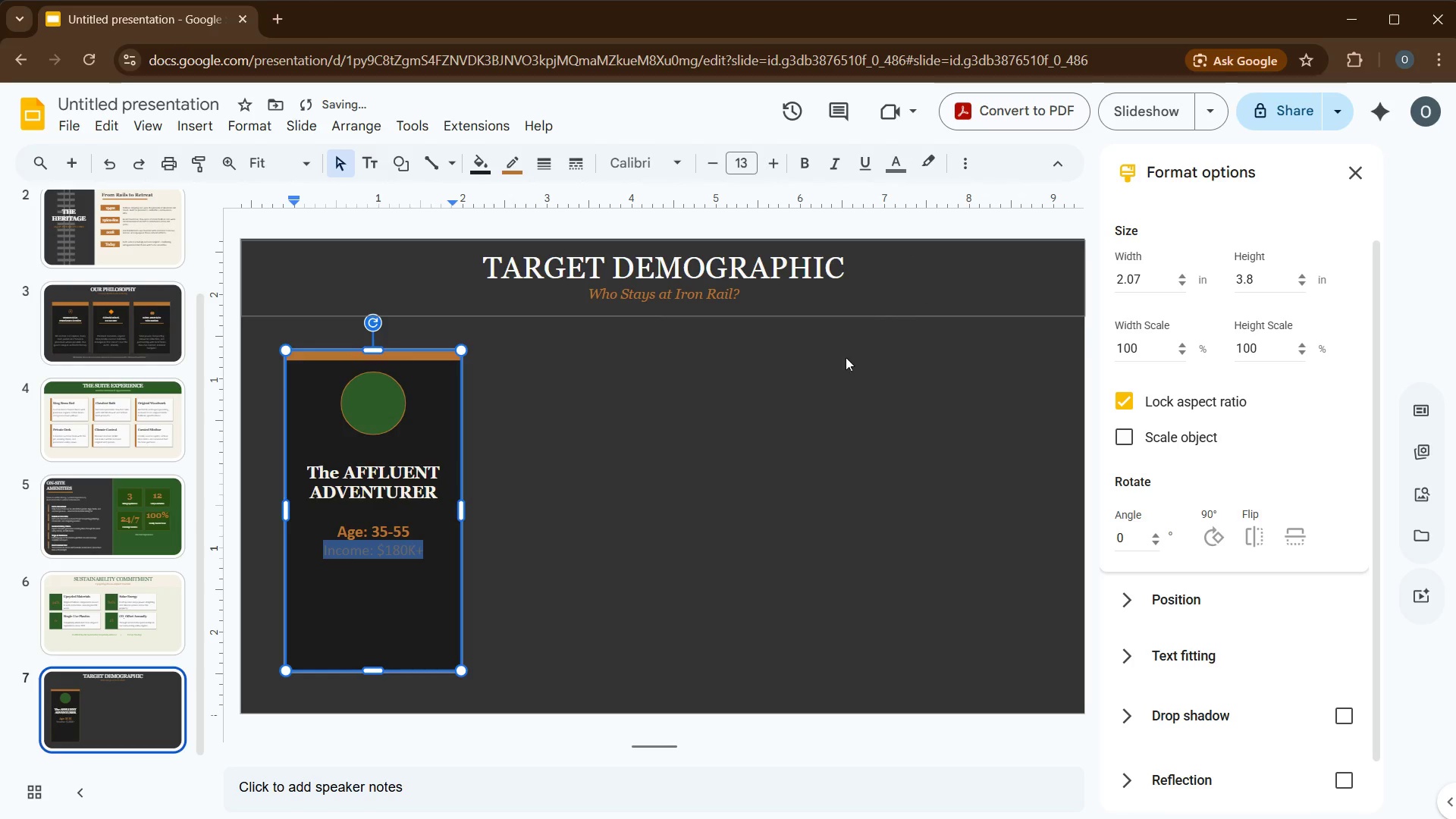 
left_click([839, 380])
 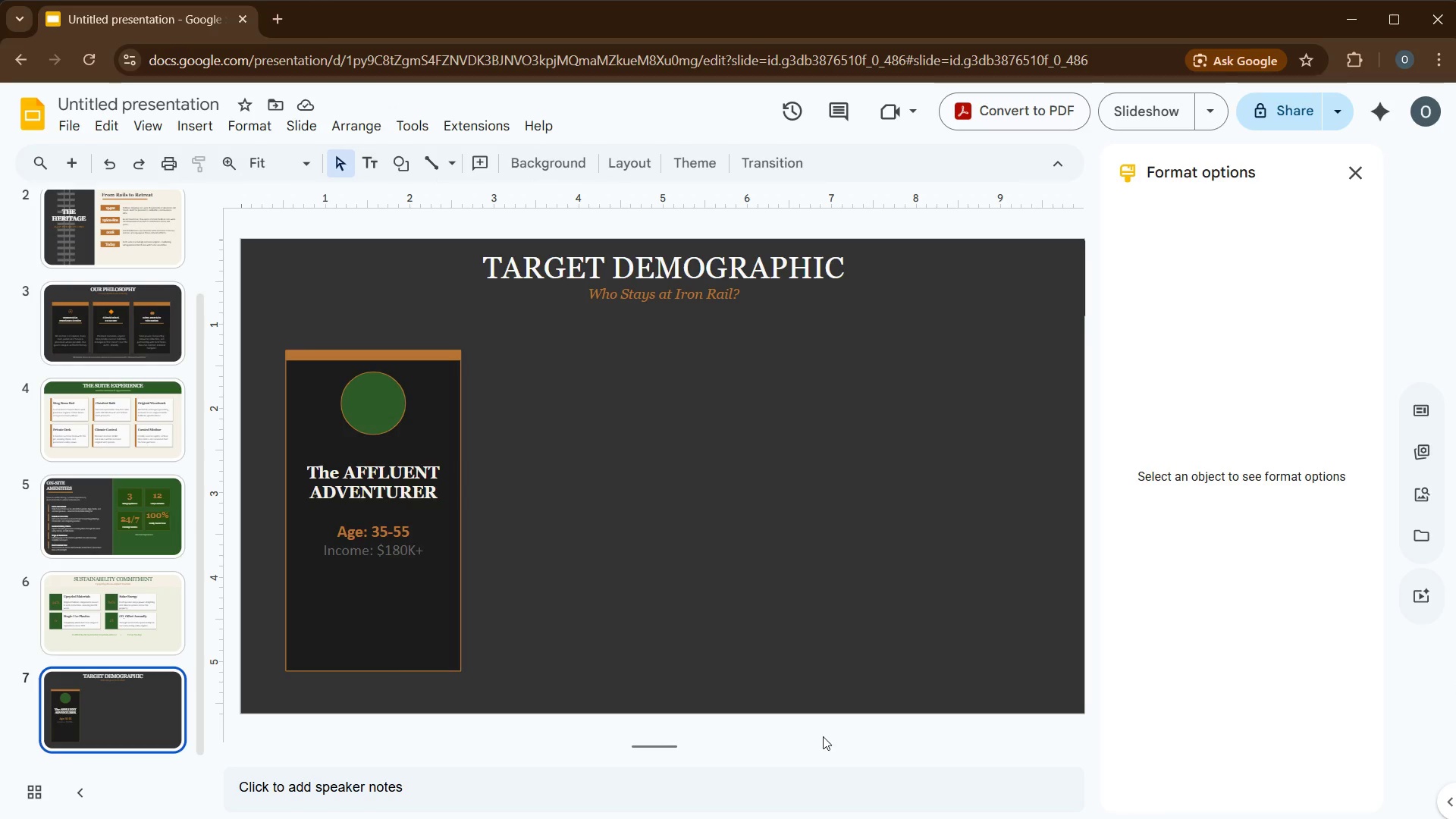 
wait(6.75)
 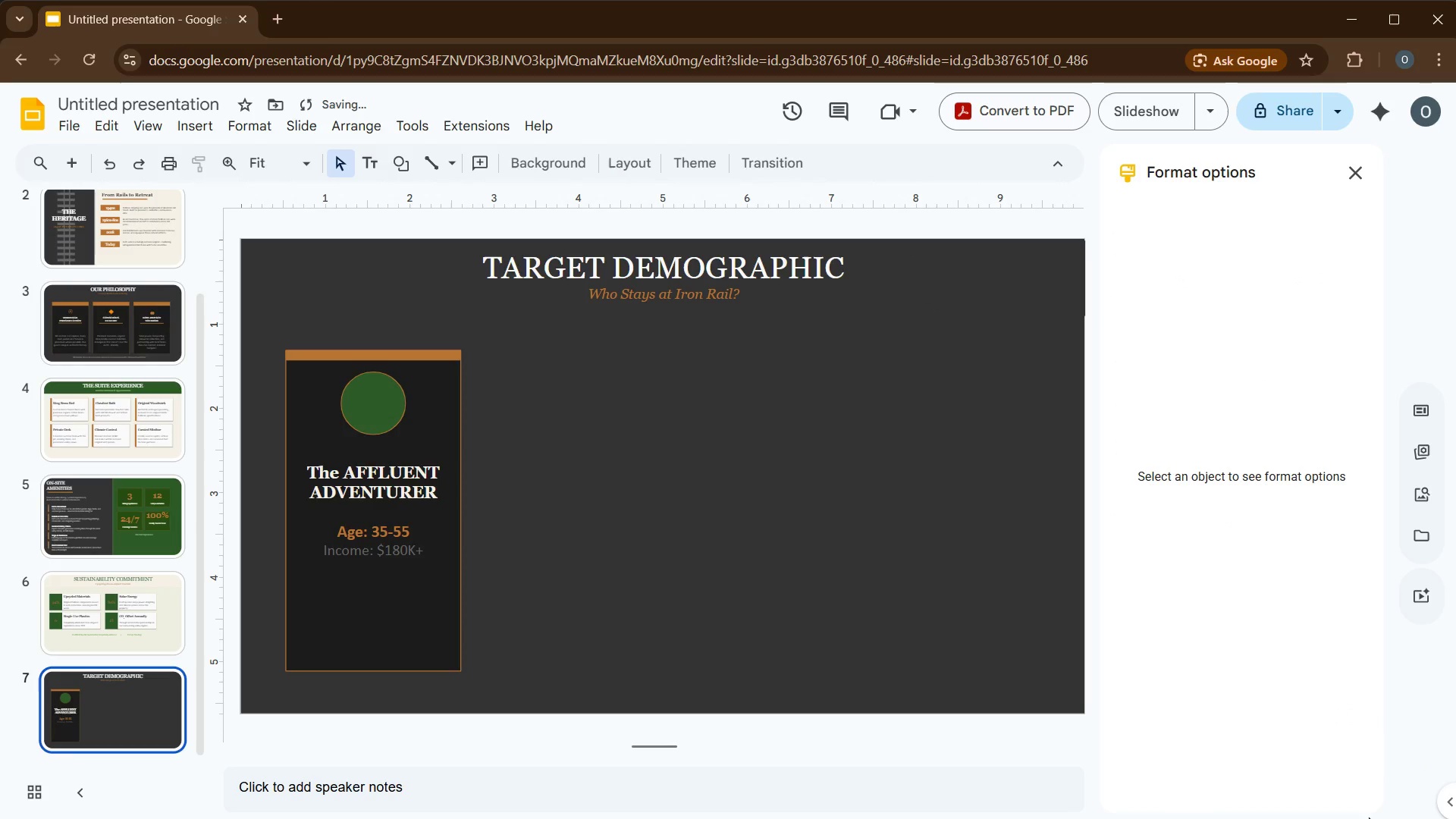 
left_click([427, 548])
 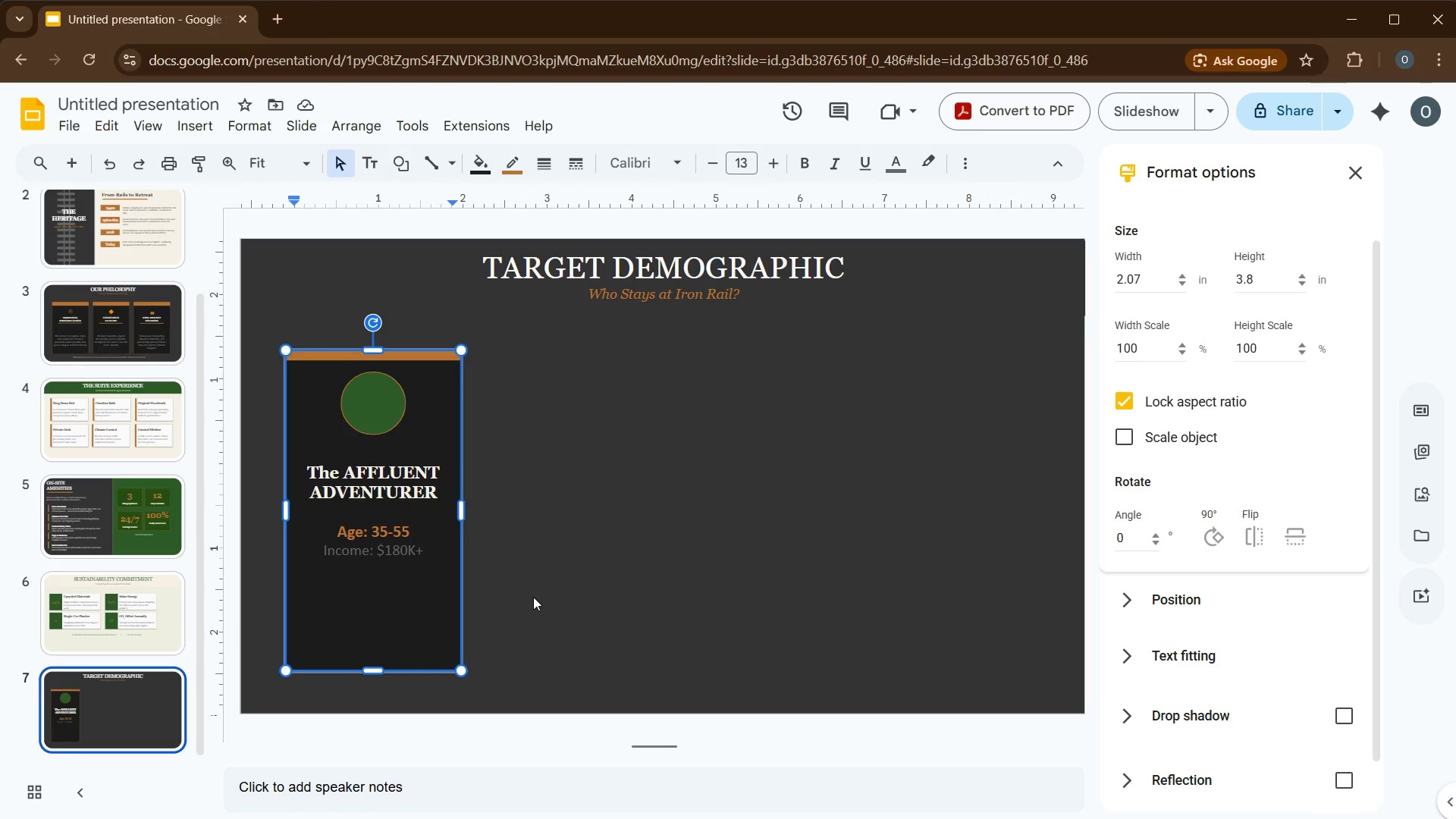 
key(Enter)
 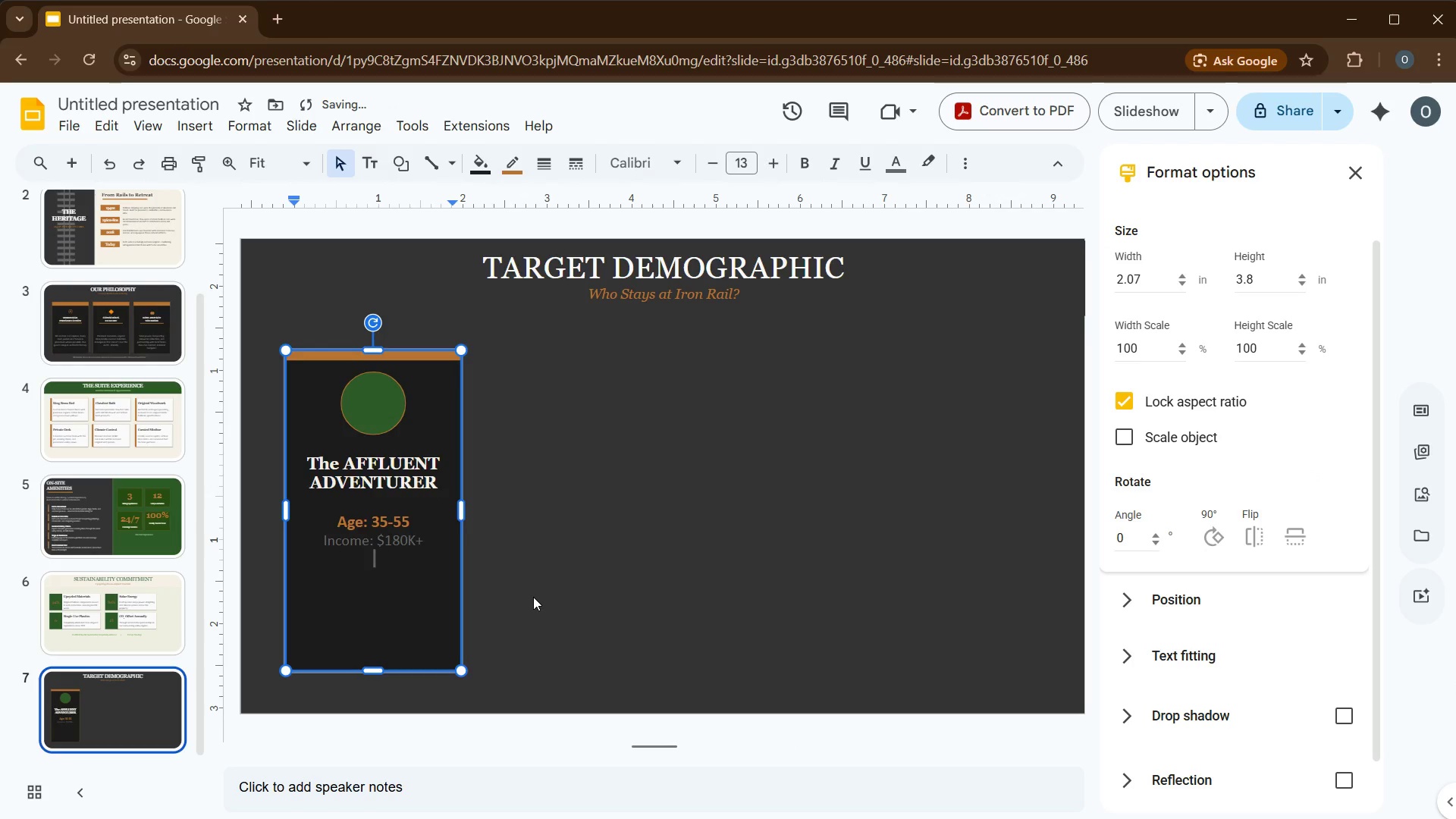 
key(Enter)
 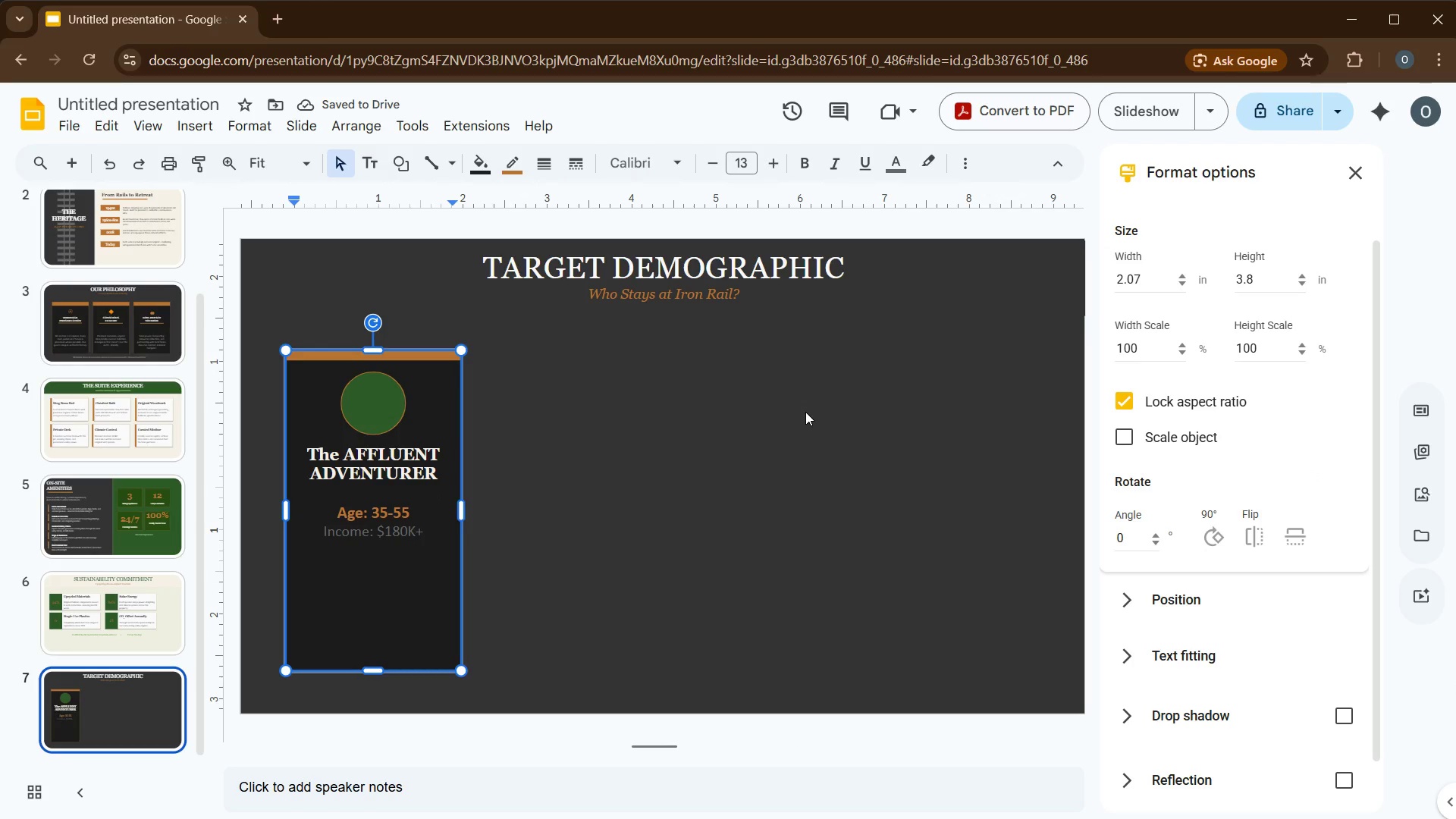 
type(SEEKS AUTHENTIC )
key(Backspace)
key(Backspace)
key(Backspace)
key(Backspace)
key(Backspace)
key(Backspace)
key(Backspace)
key(Backspace)
key(Backspace)
type(eeks authentic, off-grid luxury.)
 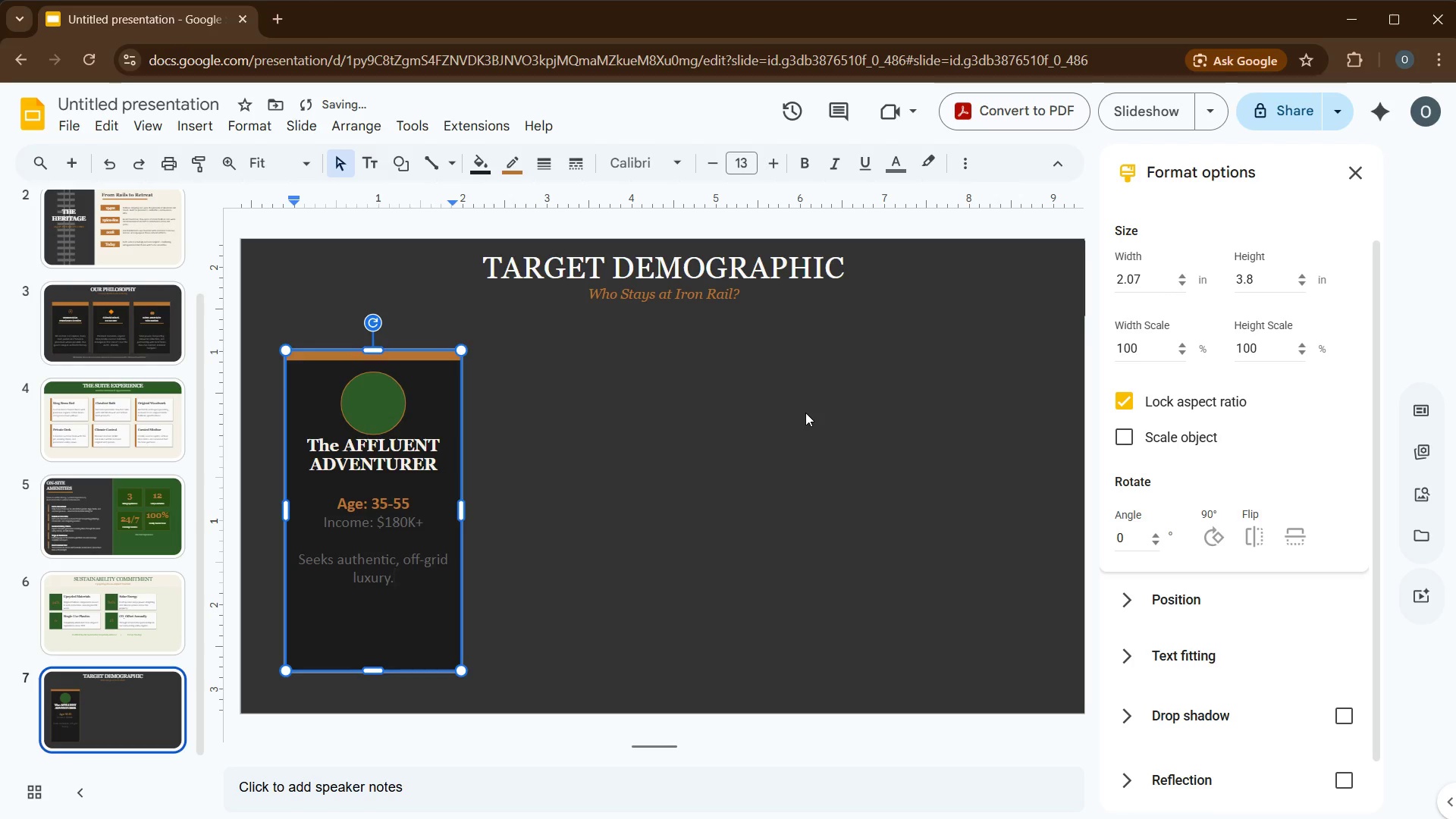 
key(Enter)
 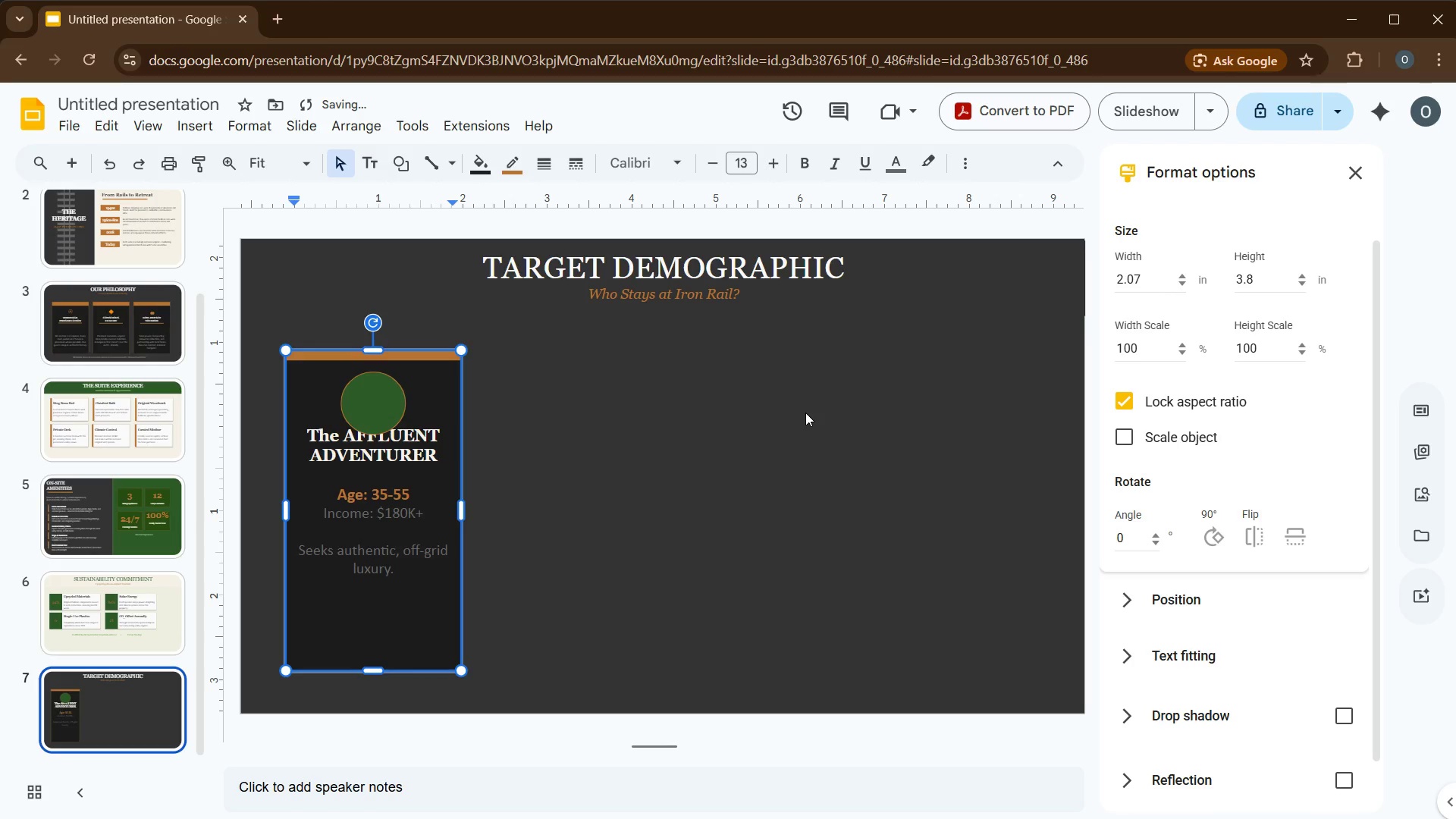 
type(instagram worthy but substance-dric)
key(Backspace)
type(ven. books 3-5 retreats per year.)
 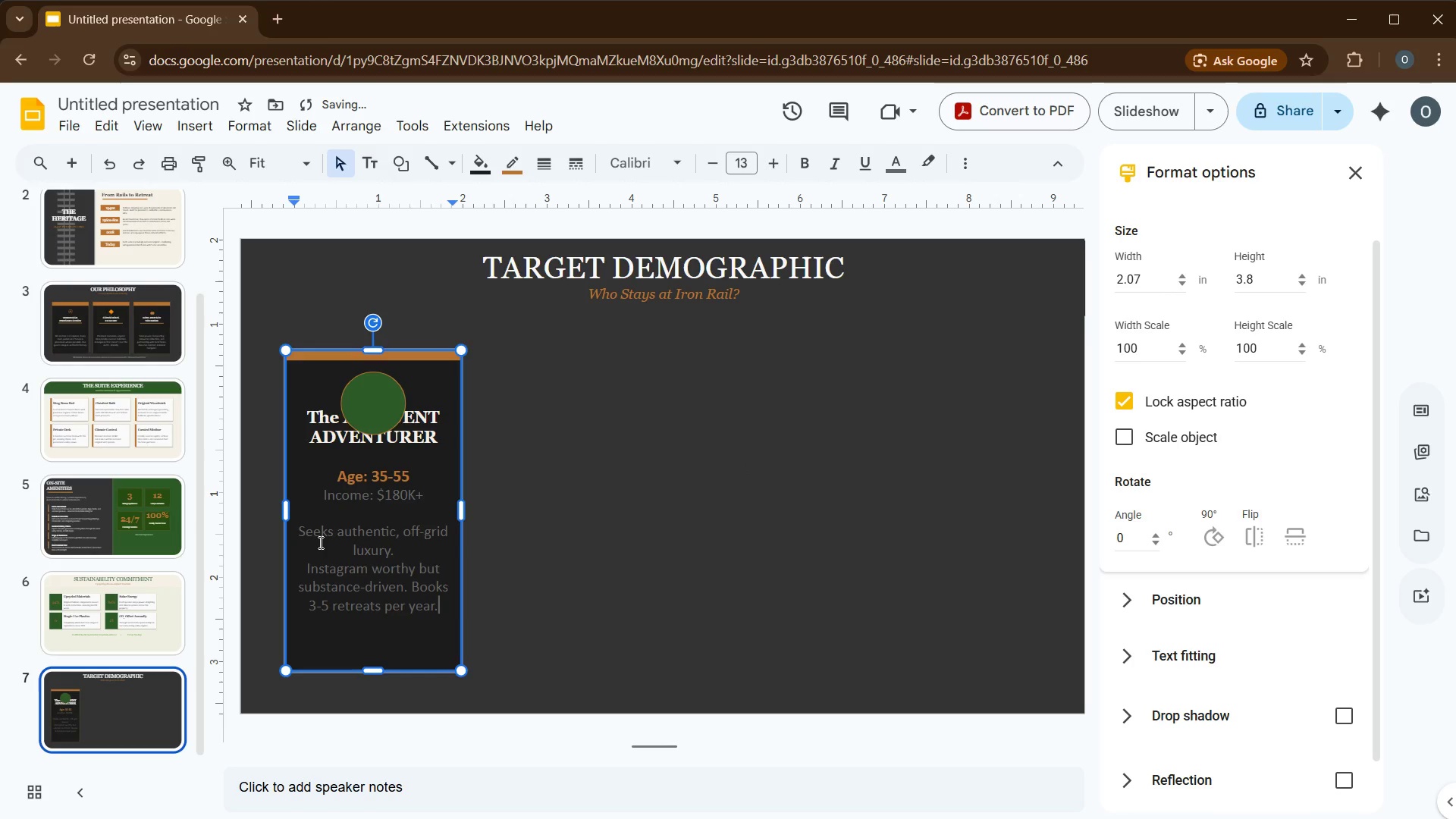 
left_click_drag(start_coordinate=[299, 532], to_coordinate=[438, 615])
 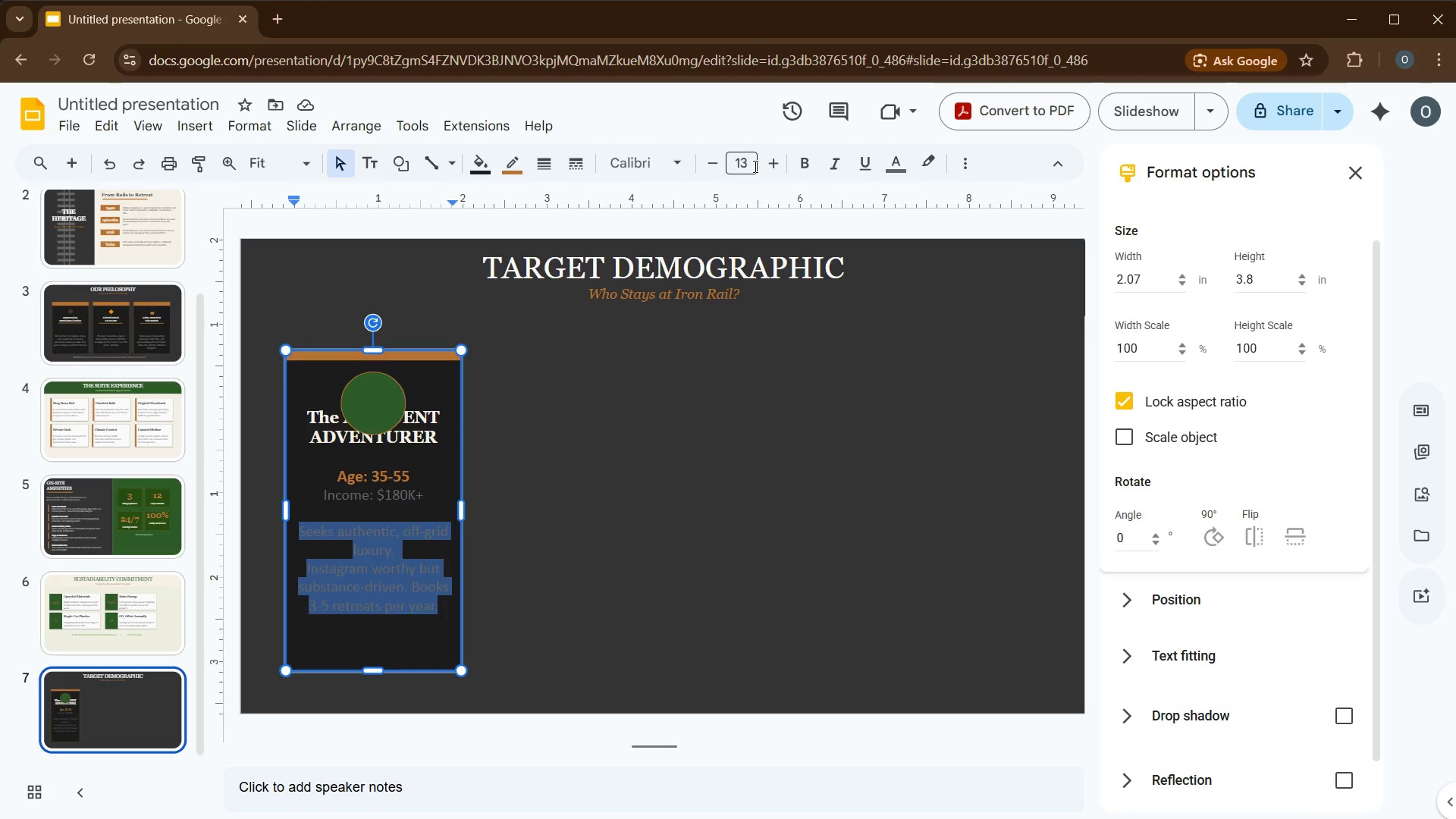 
left_click([754, 166])
 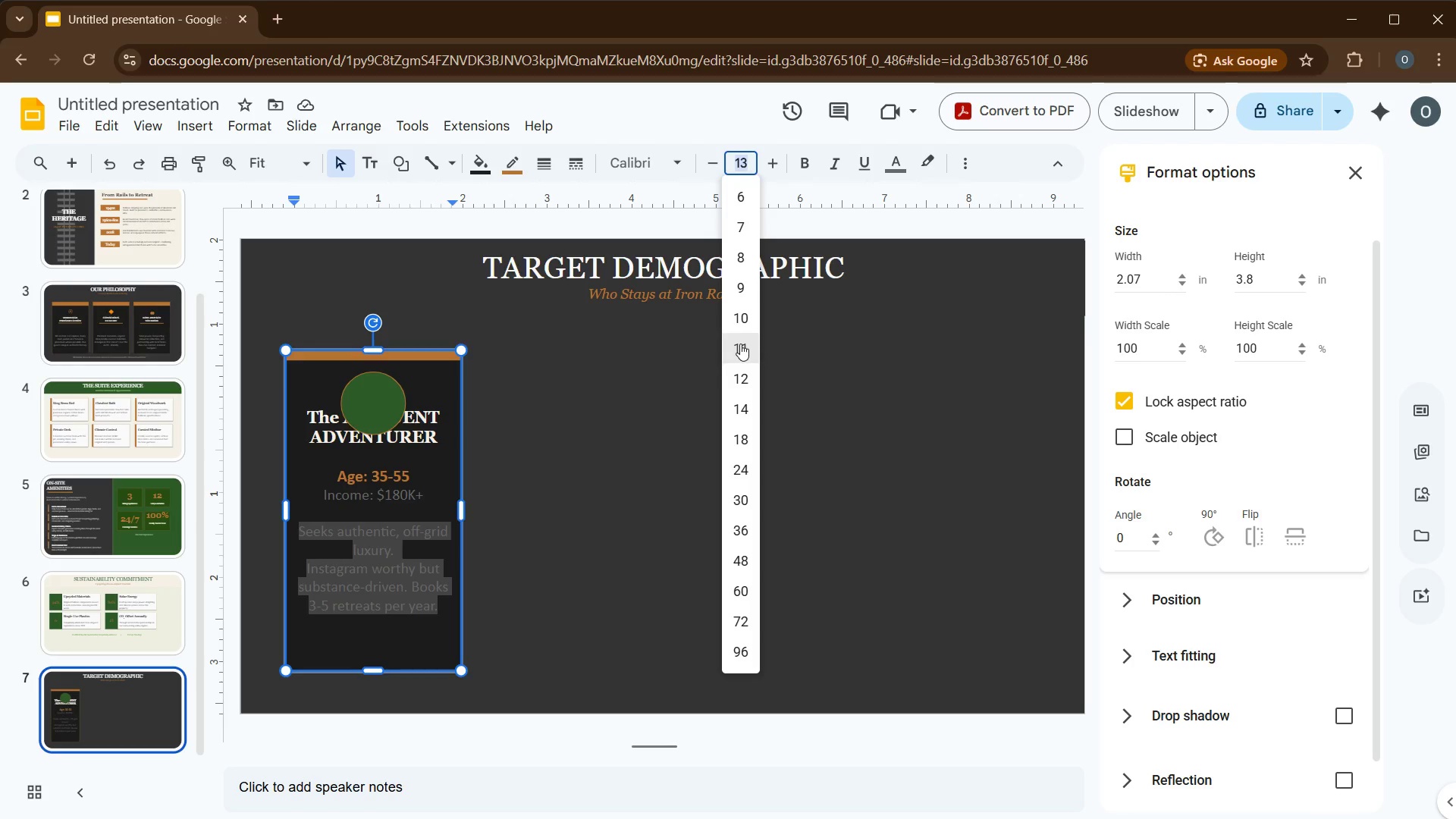 
left_click([739, 318])
 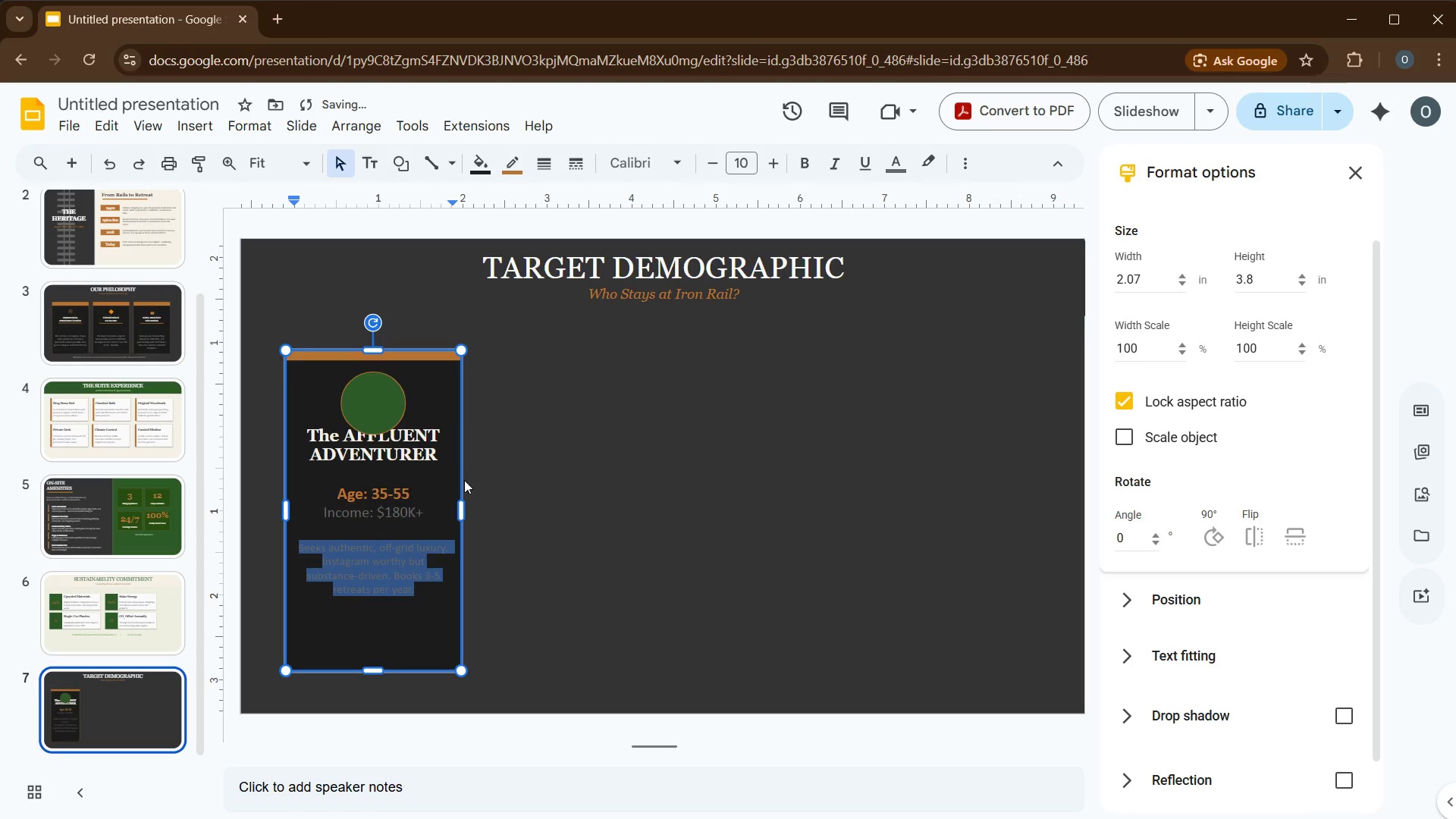 
left_click([407, 529])
 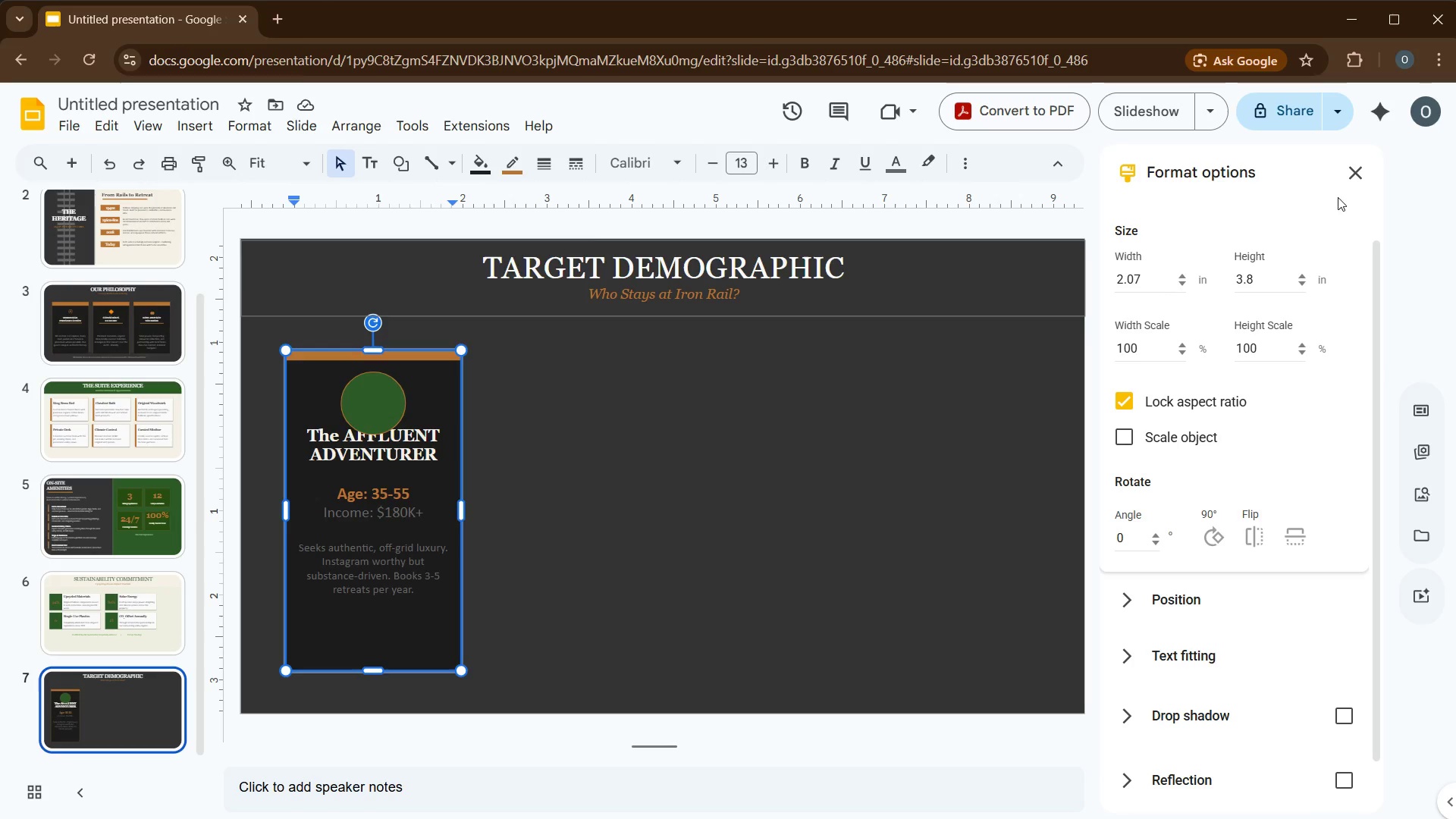 
wait(6.22)
 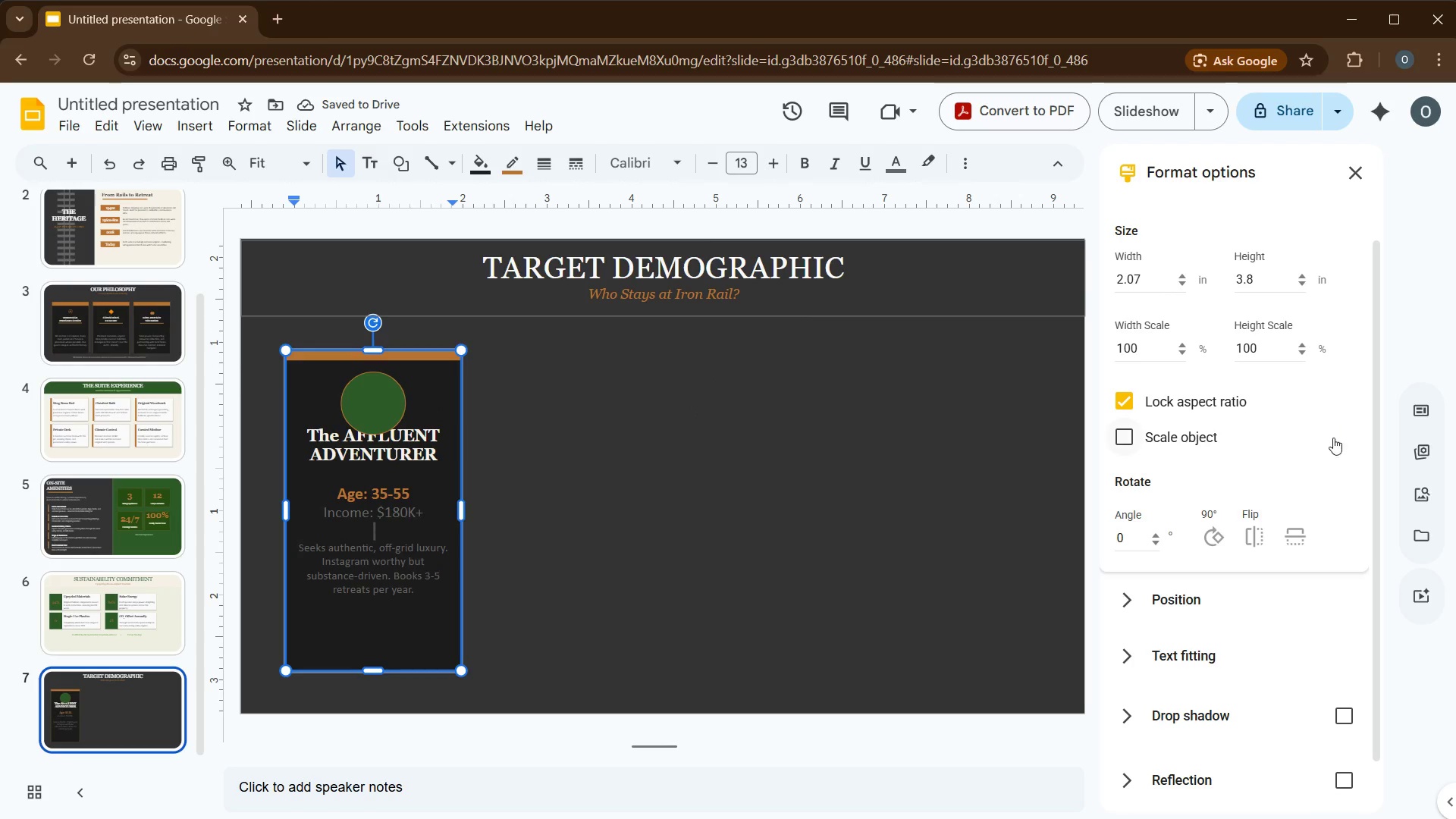 
left_click([309, 429])
 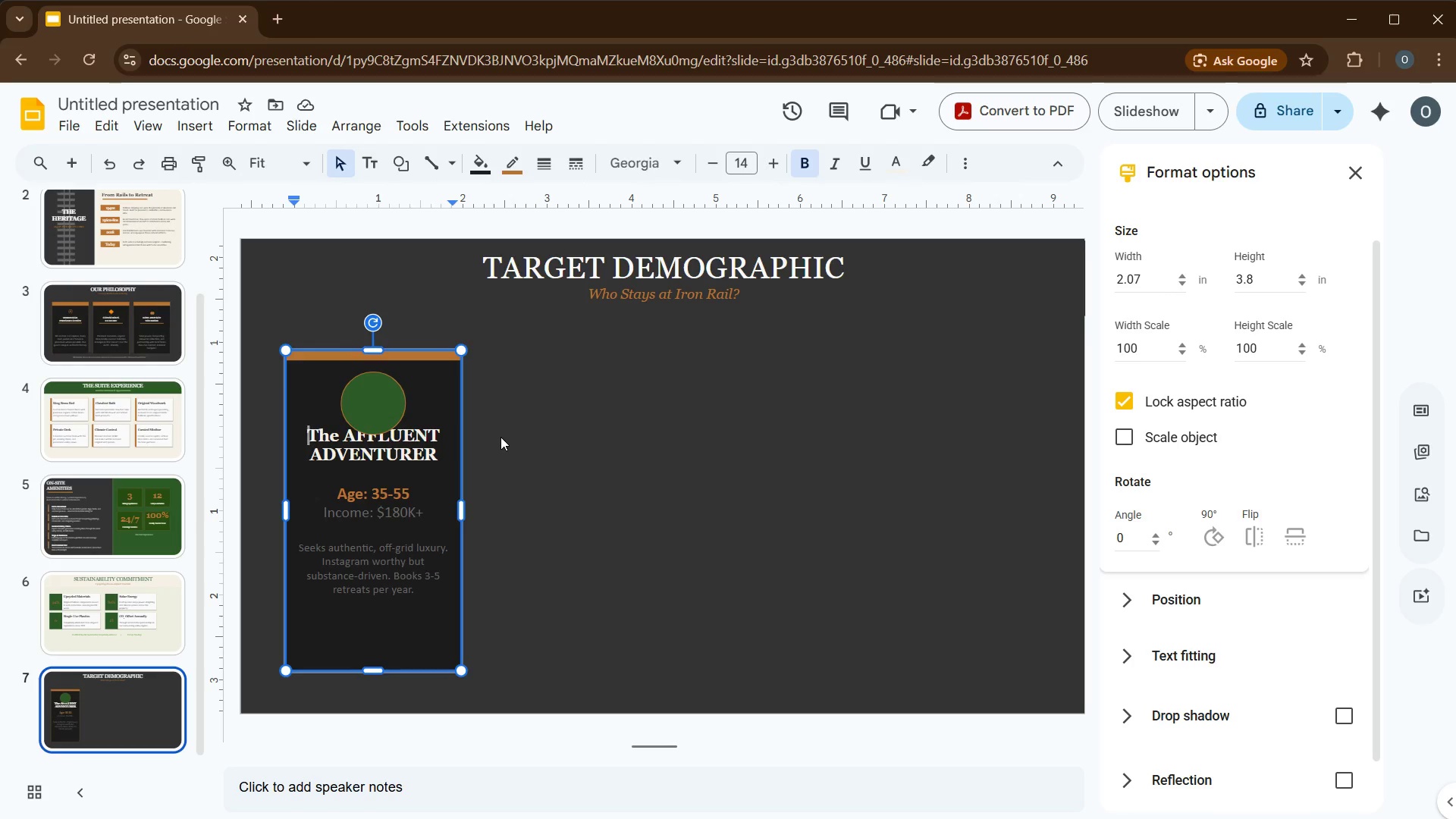 
key(Enter)
 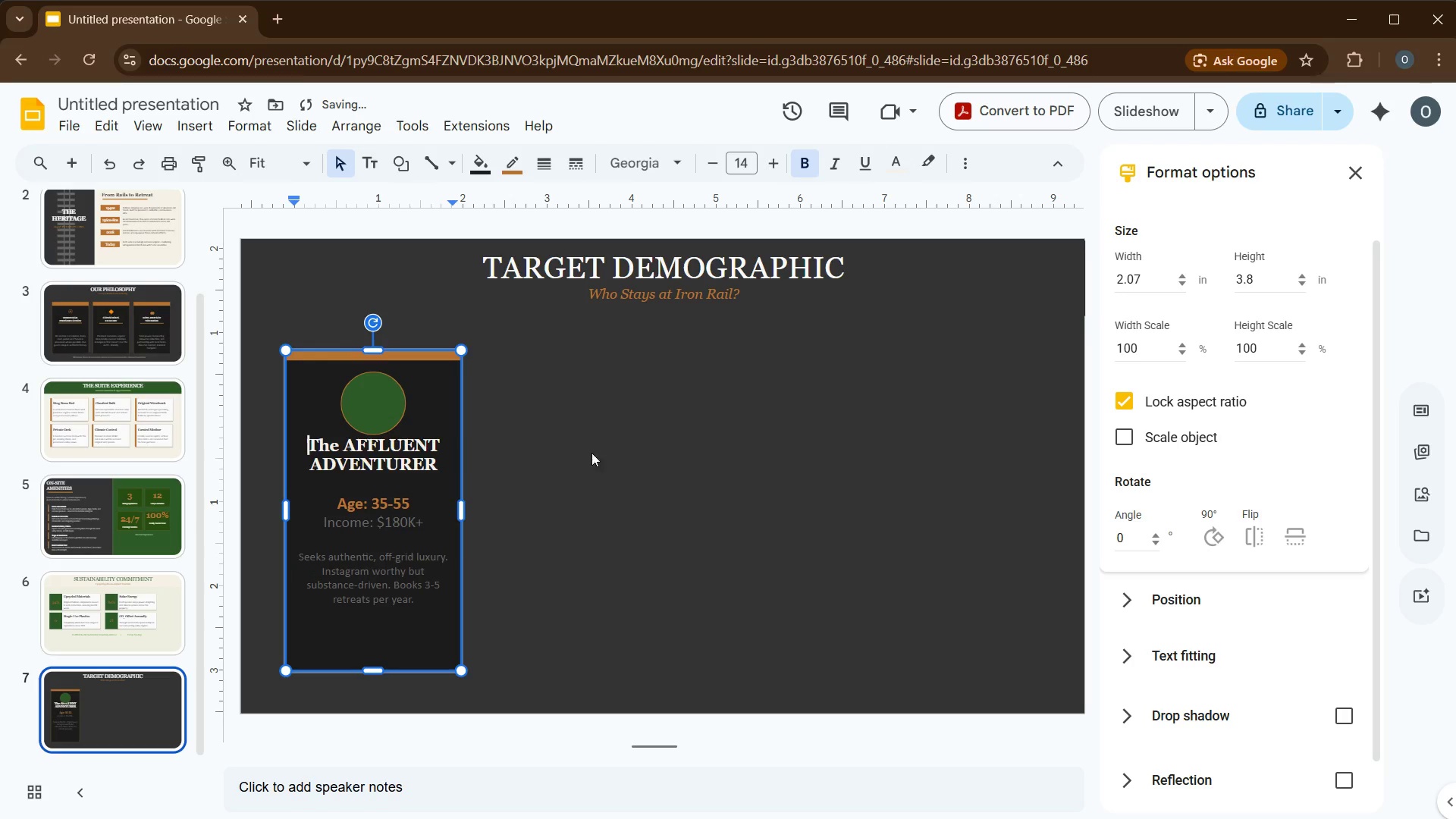 
key(Enter)
 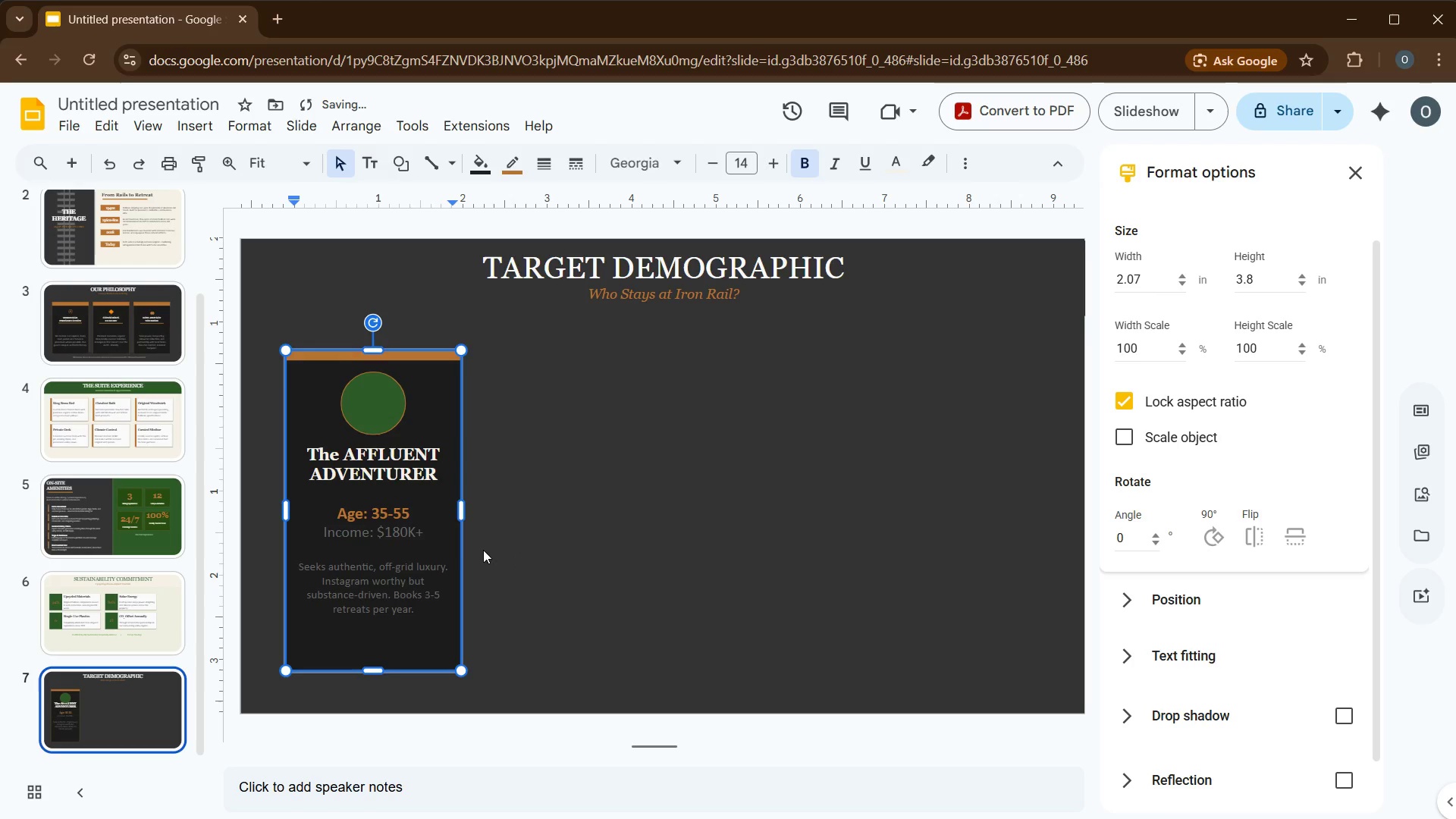 
key(Enter)
 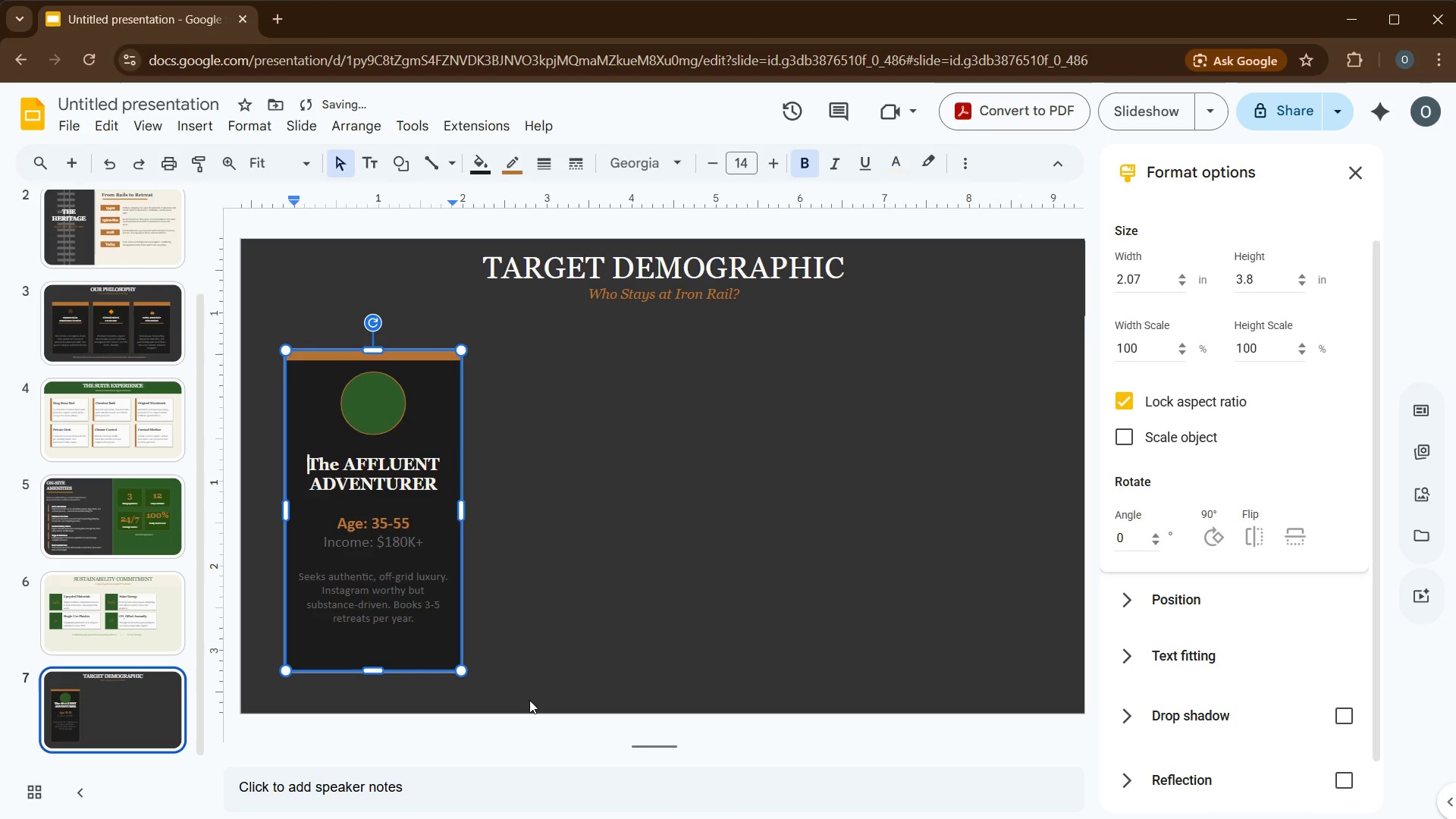 
left_click([304, 573])
 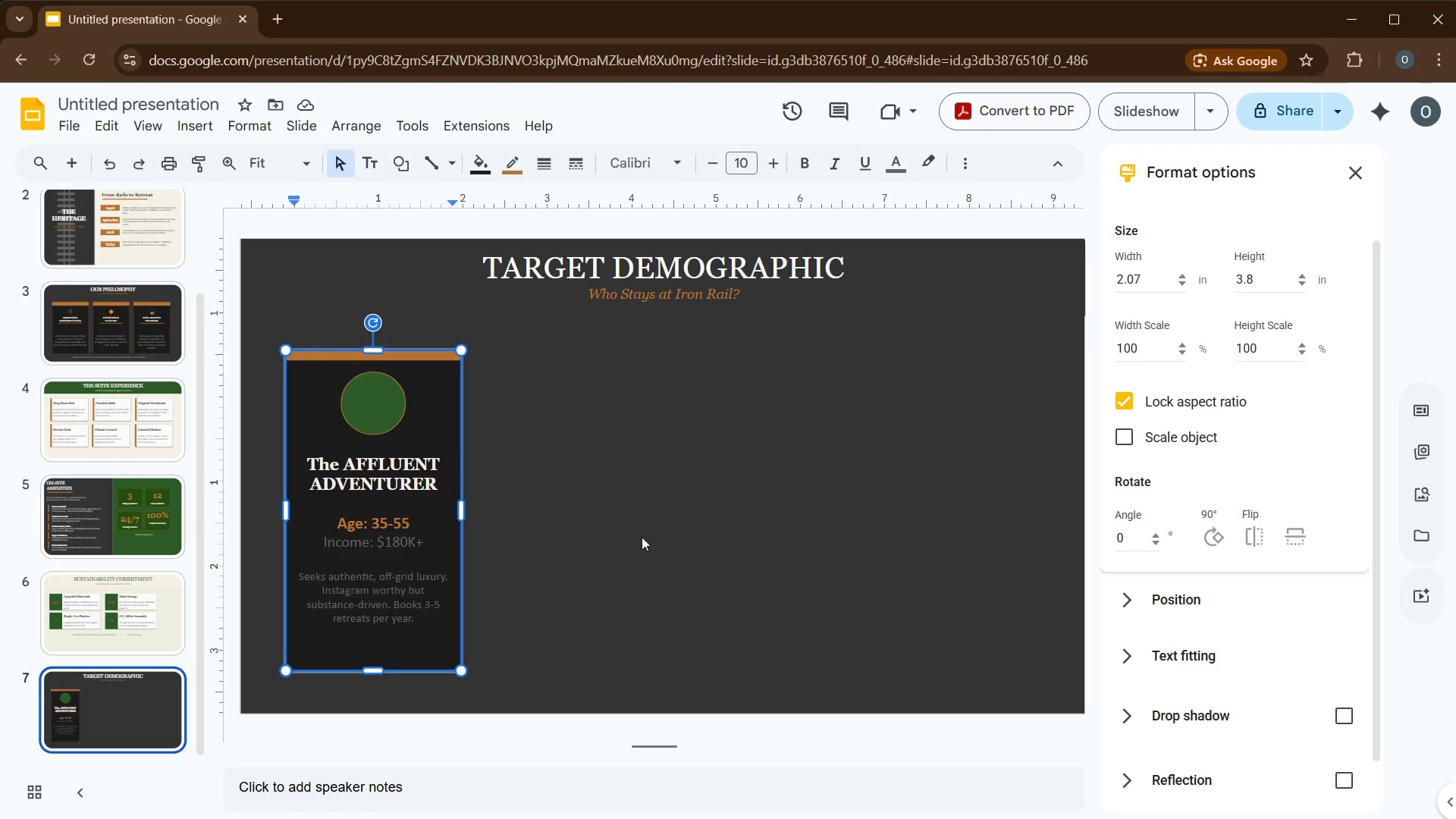 
wait(5.88)
 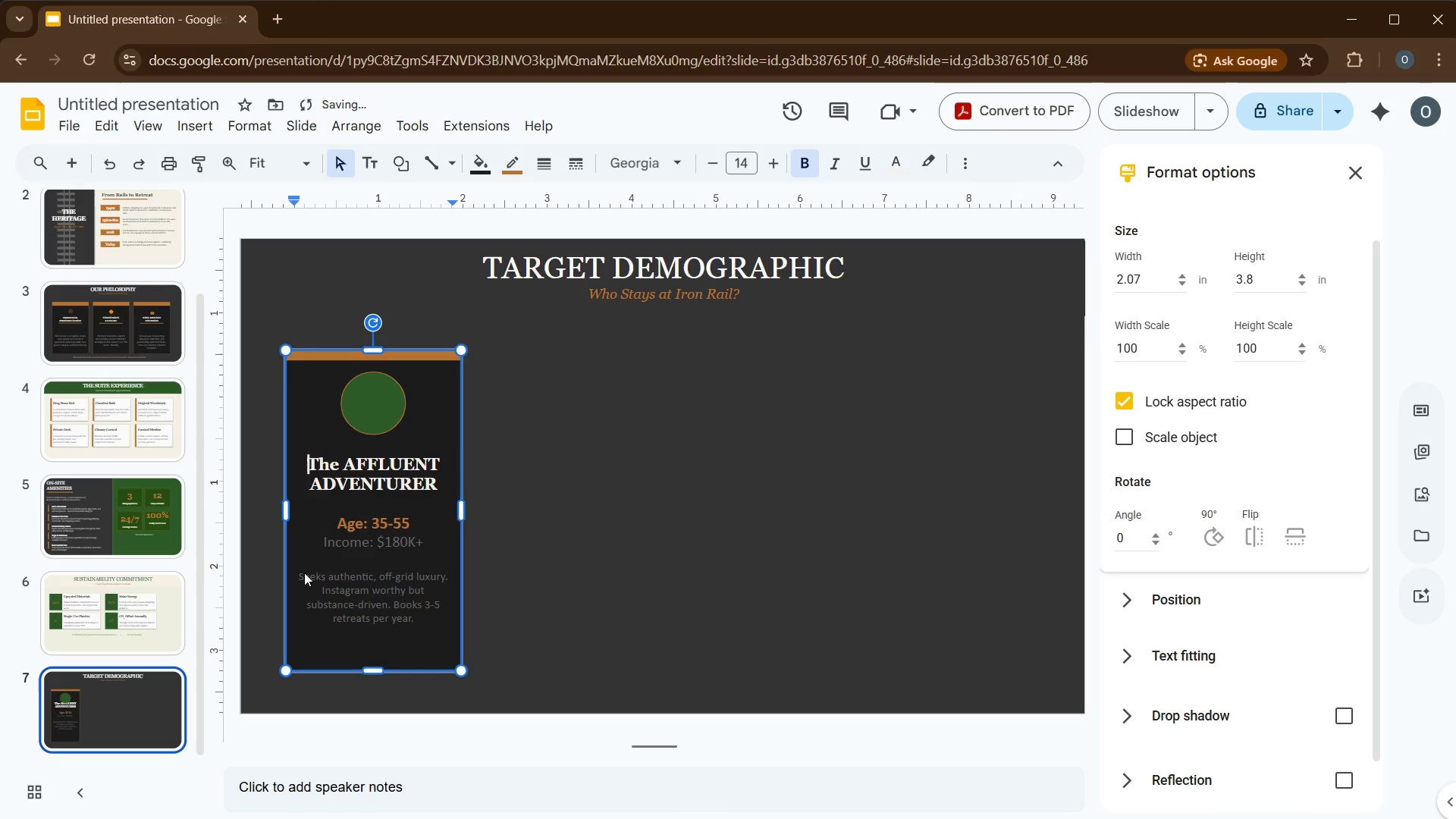 
left_click_drag(start_coordinate=[293, 579], to_coordinate=[419, 644])
 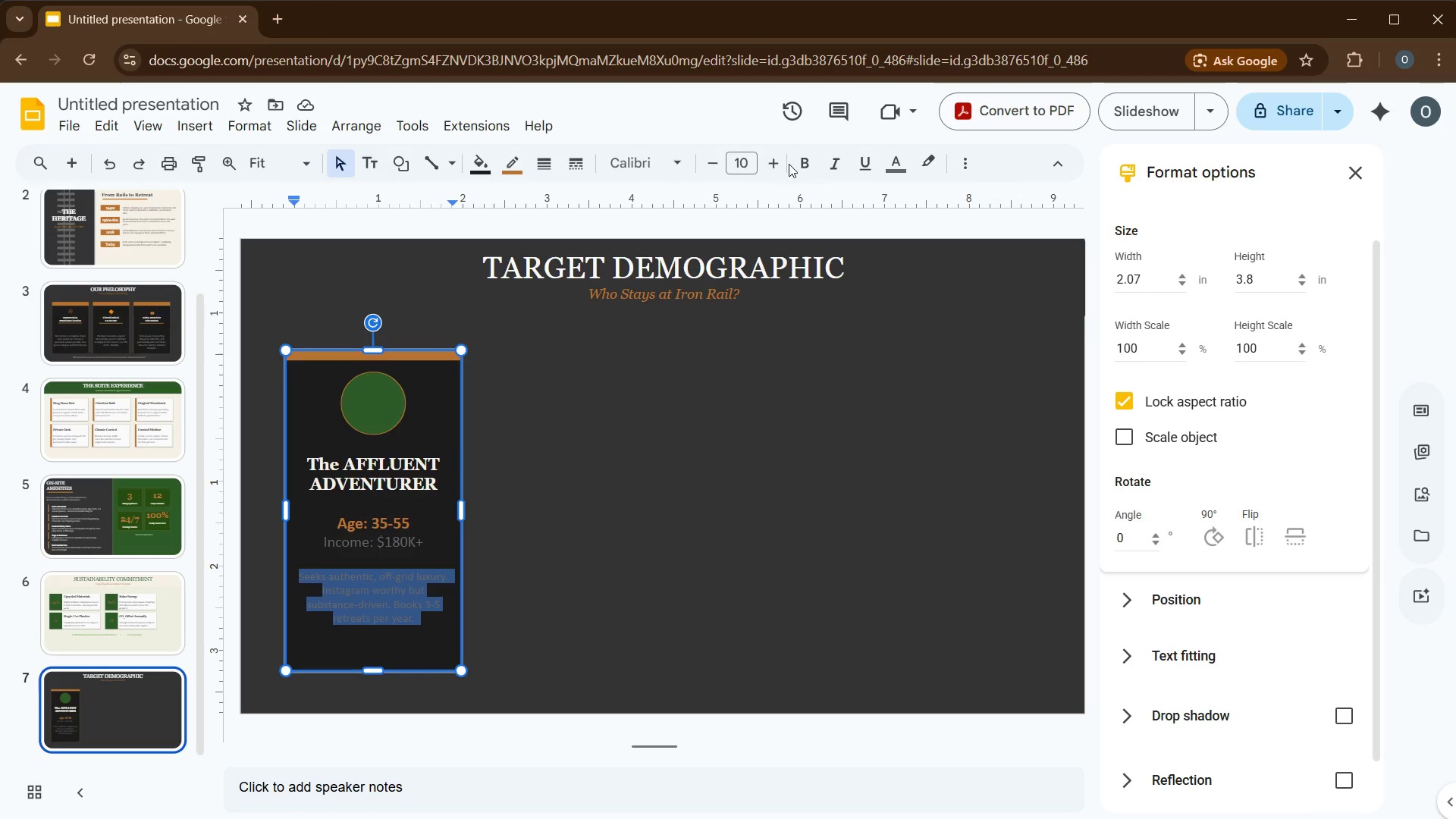 
left_click([778, 162])
 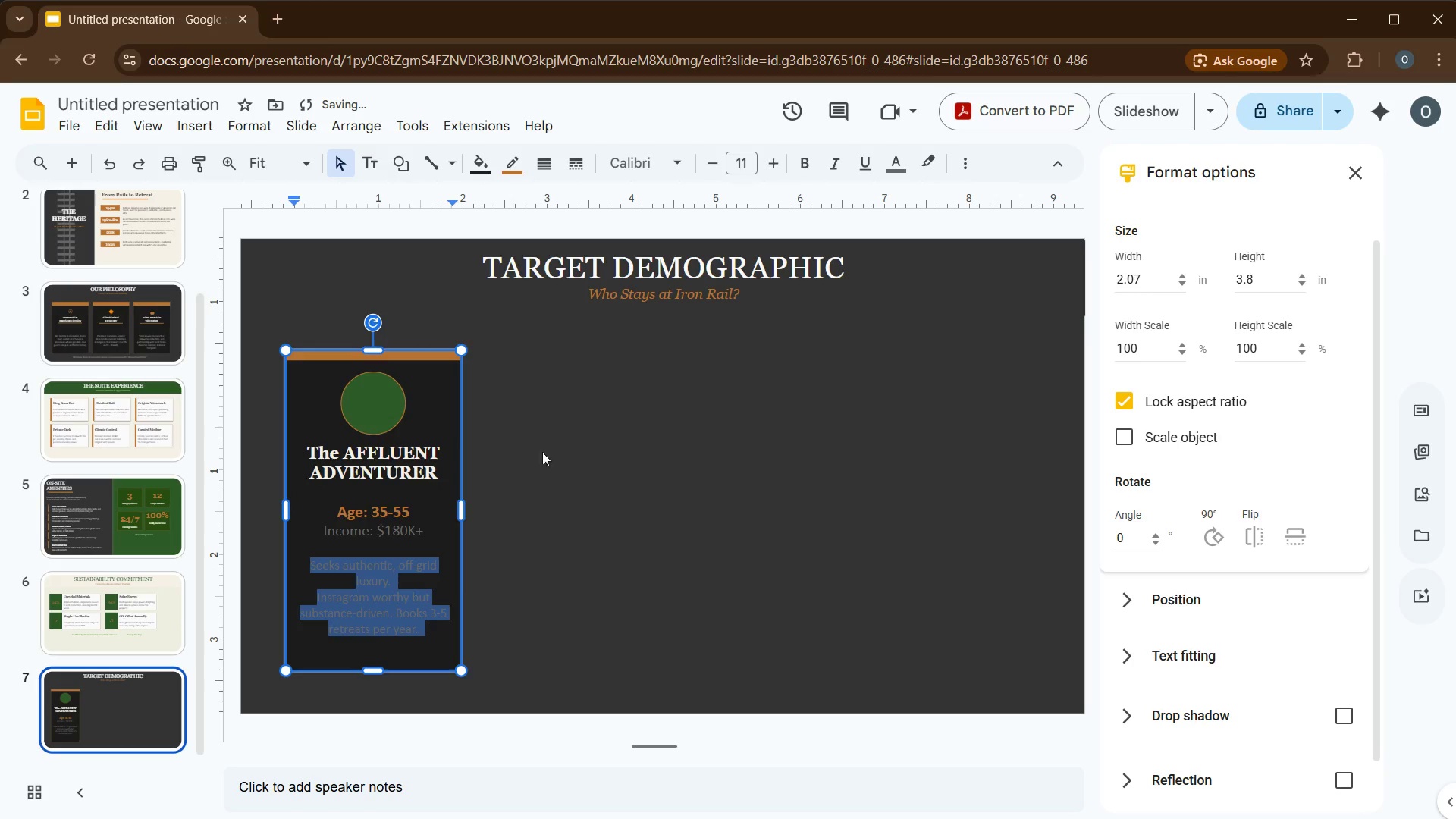 
left_click([631, 557])
 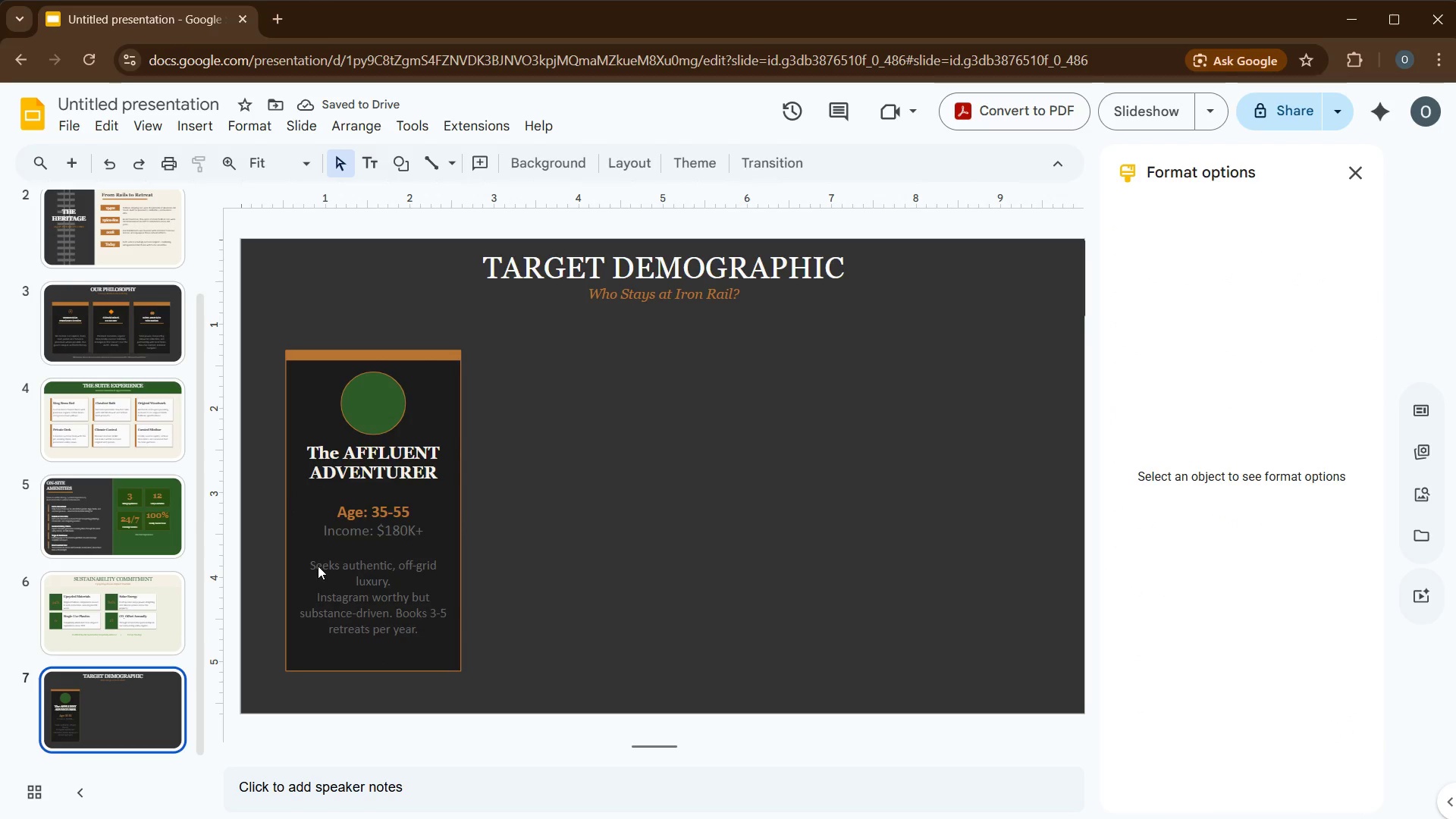 
left_click([313, 566])
 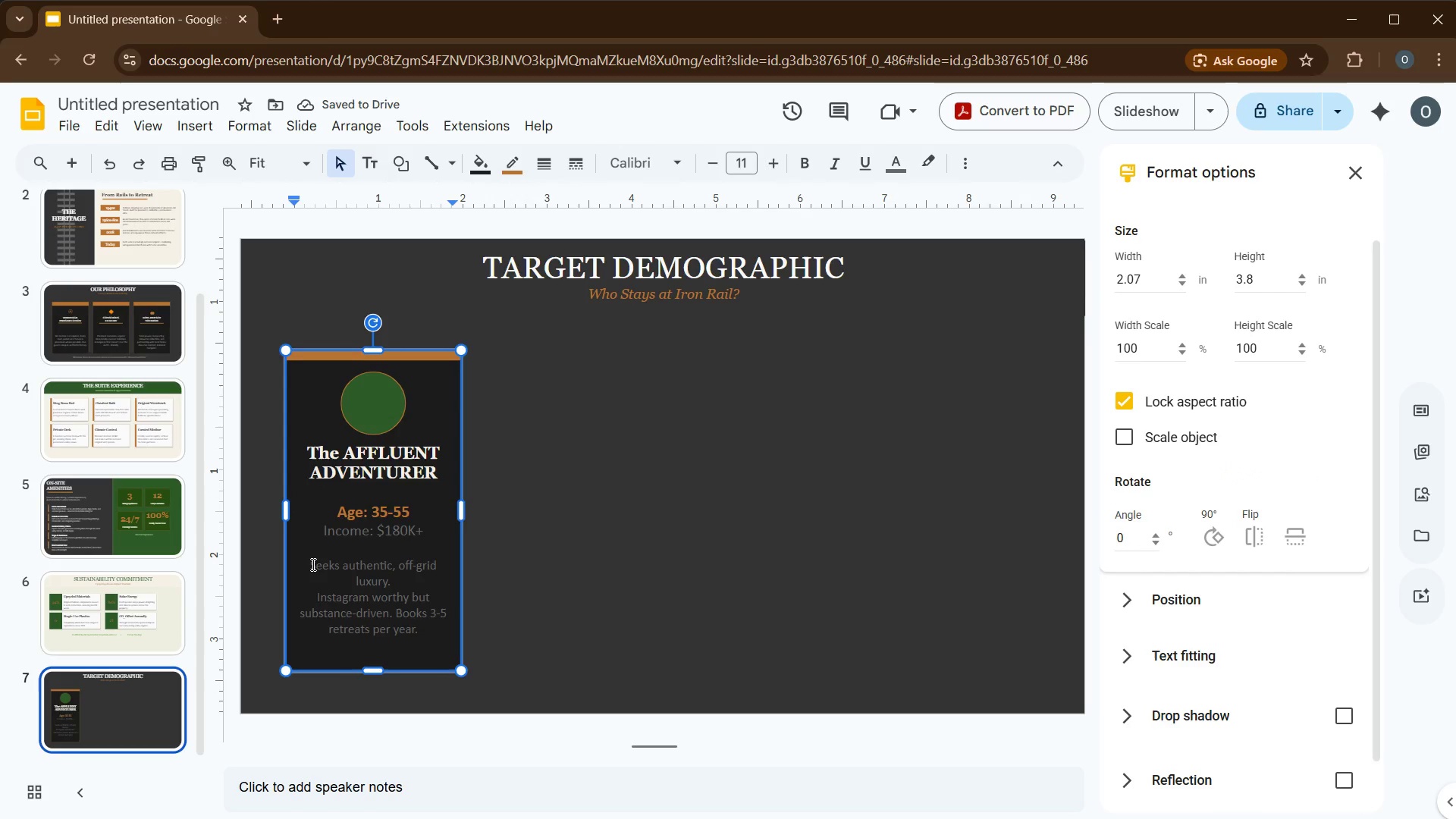 
left_click([312, 564])
 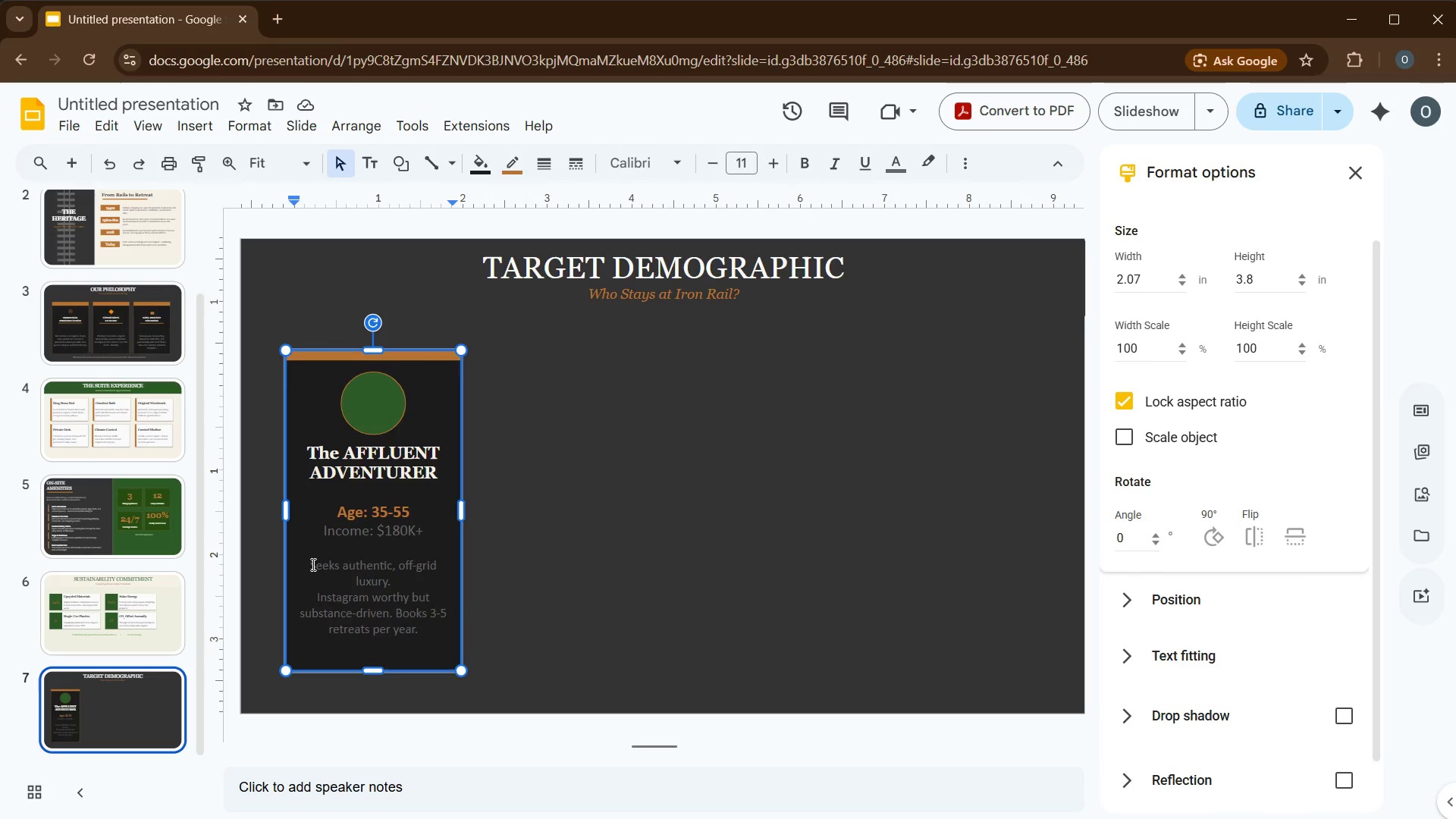 
left_click_drag(start_coordinate=[312, 564], to_coordinate=[426, 636])
 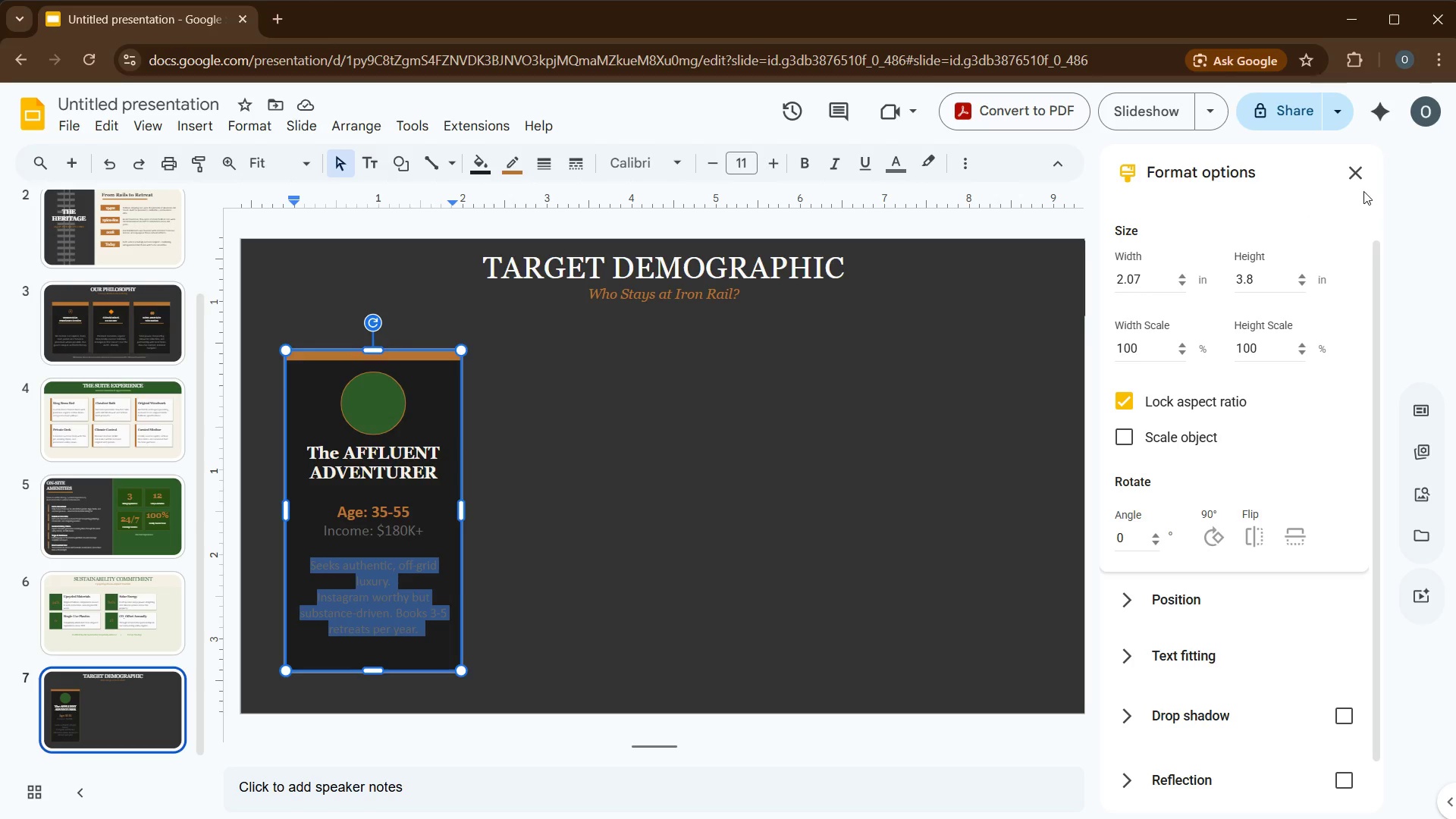 
left_click([1363, 184])
 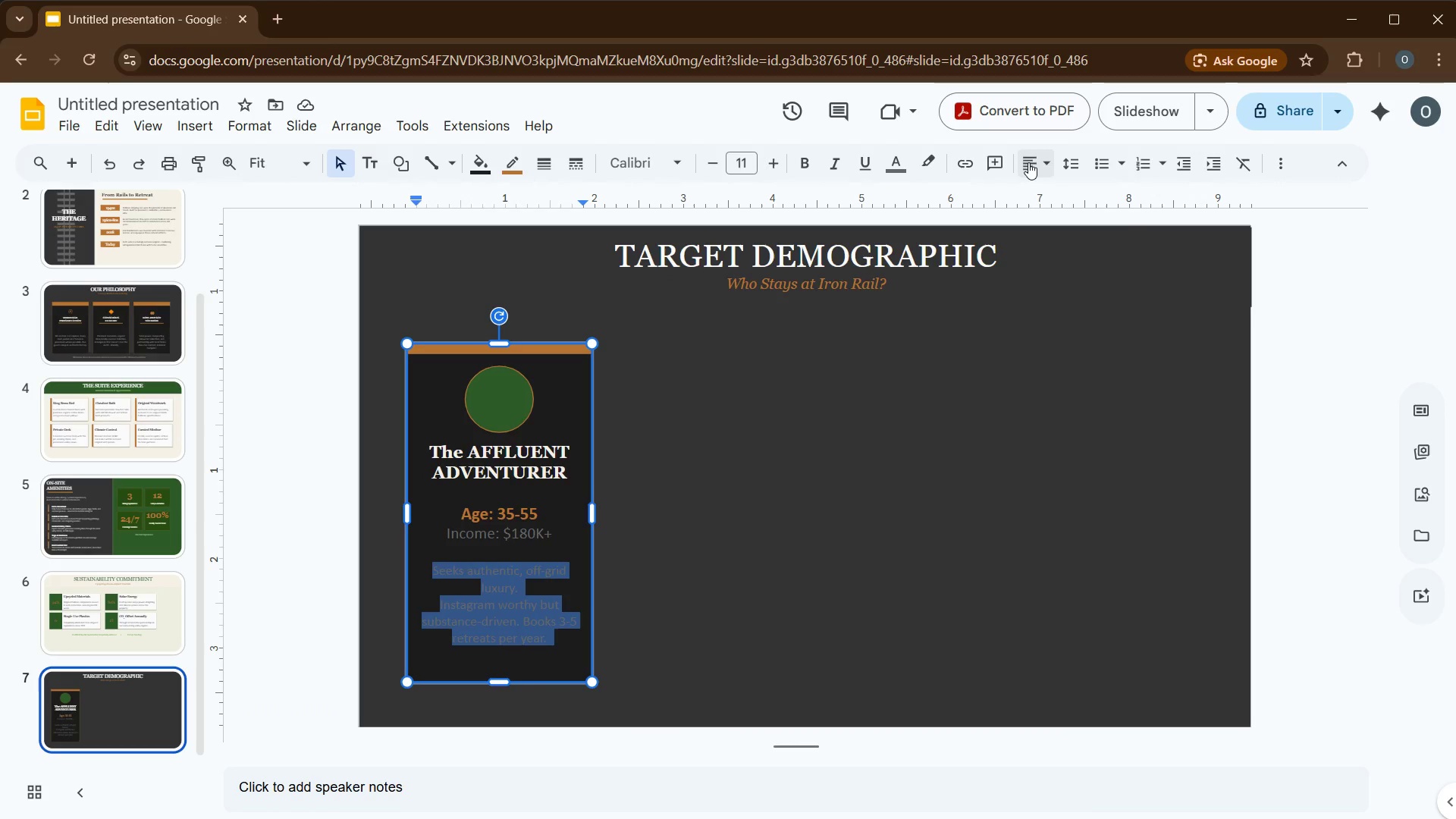 
left_click([1028, 162])
 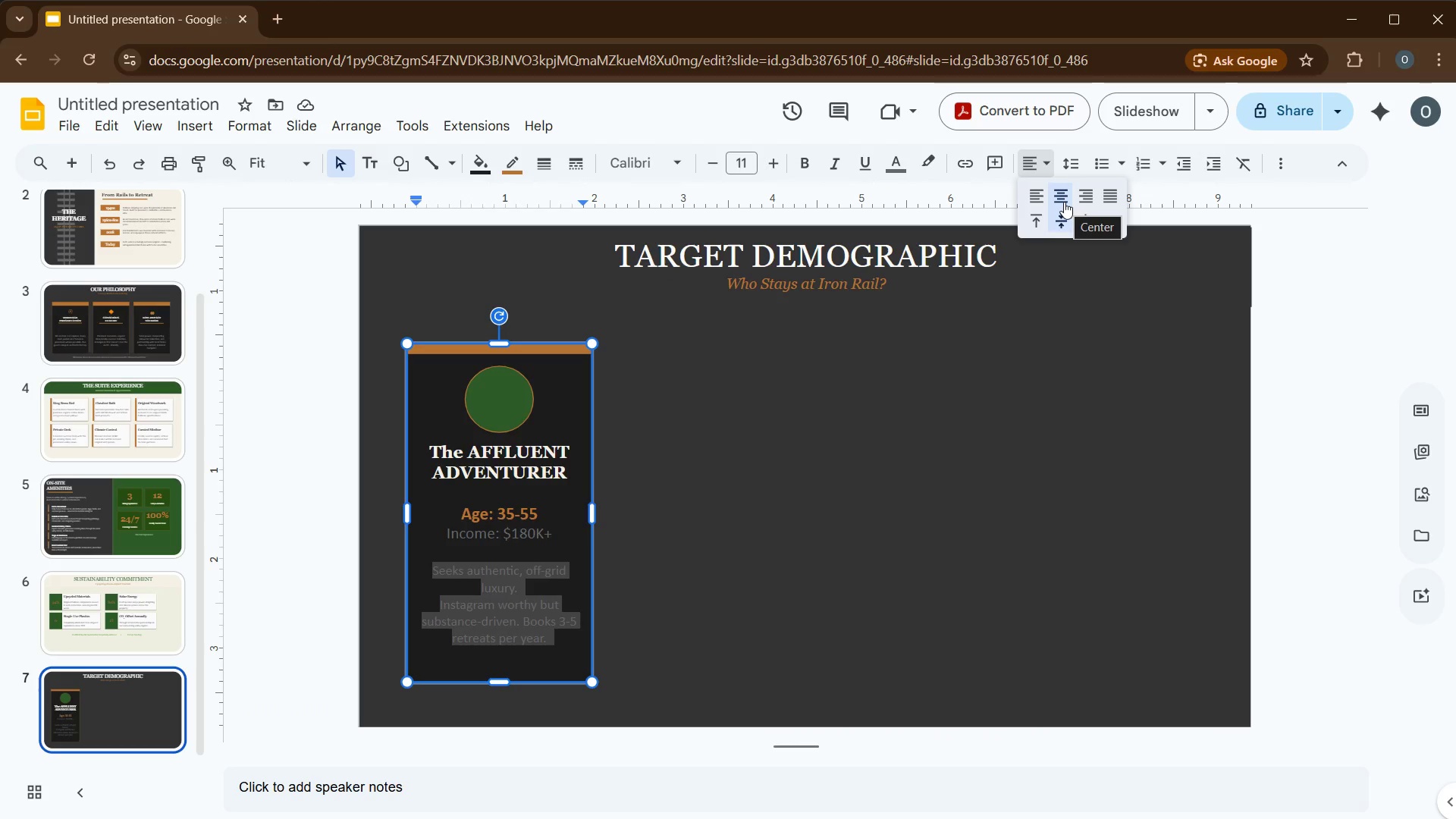 
left_click([1064, 202])
 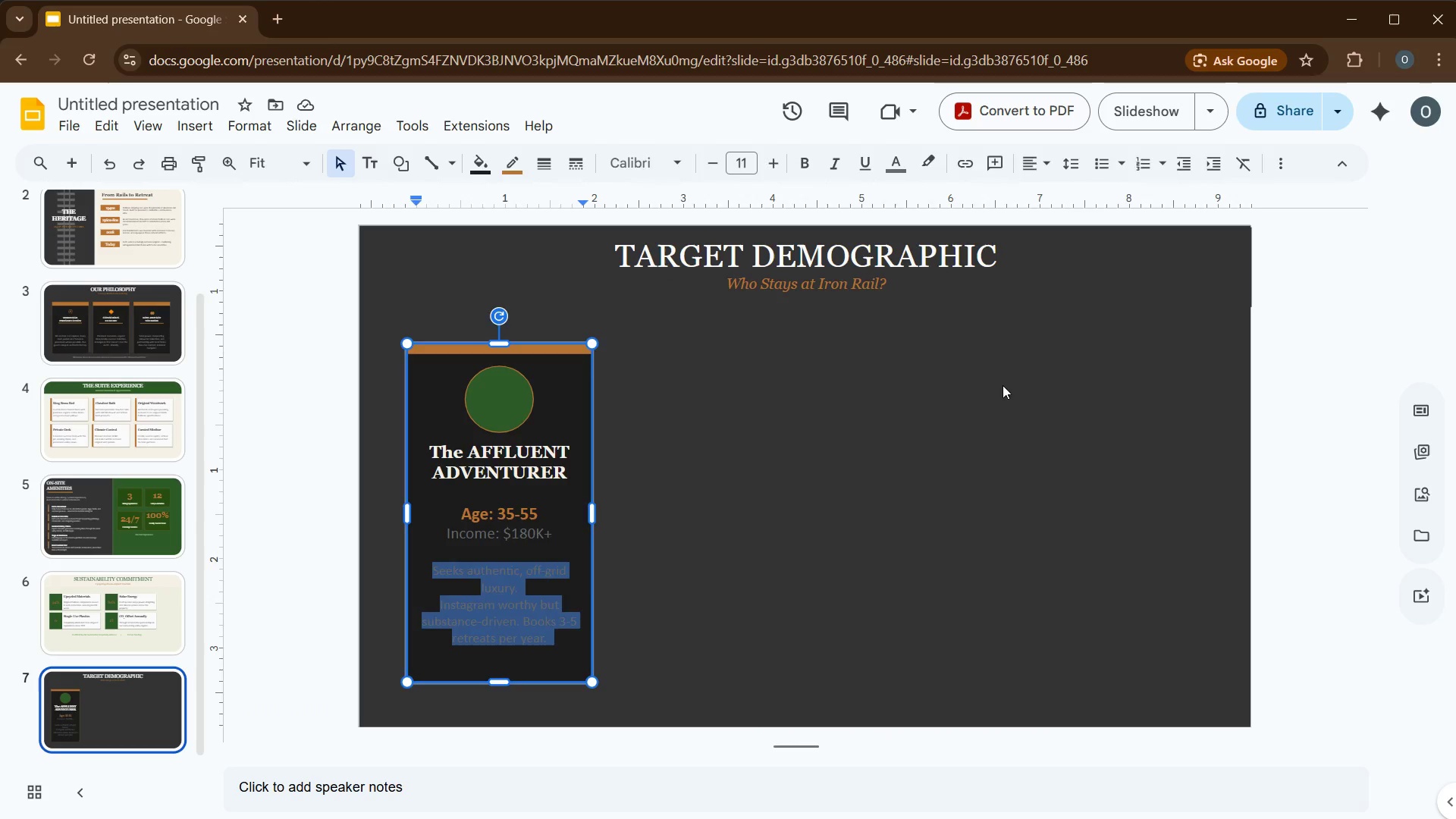 
left_click([1003, 387])
 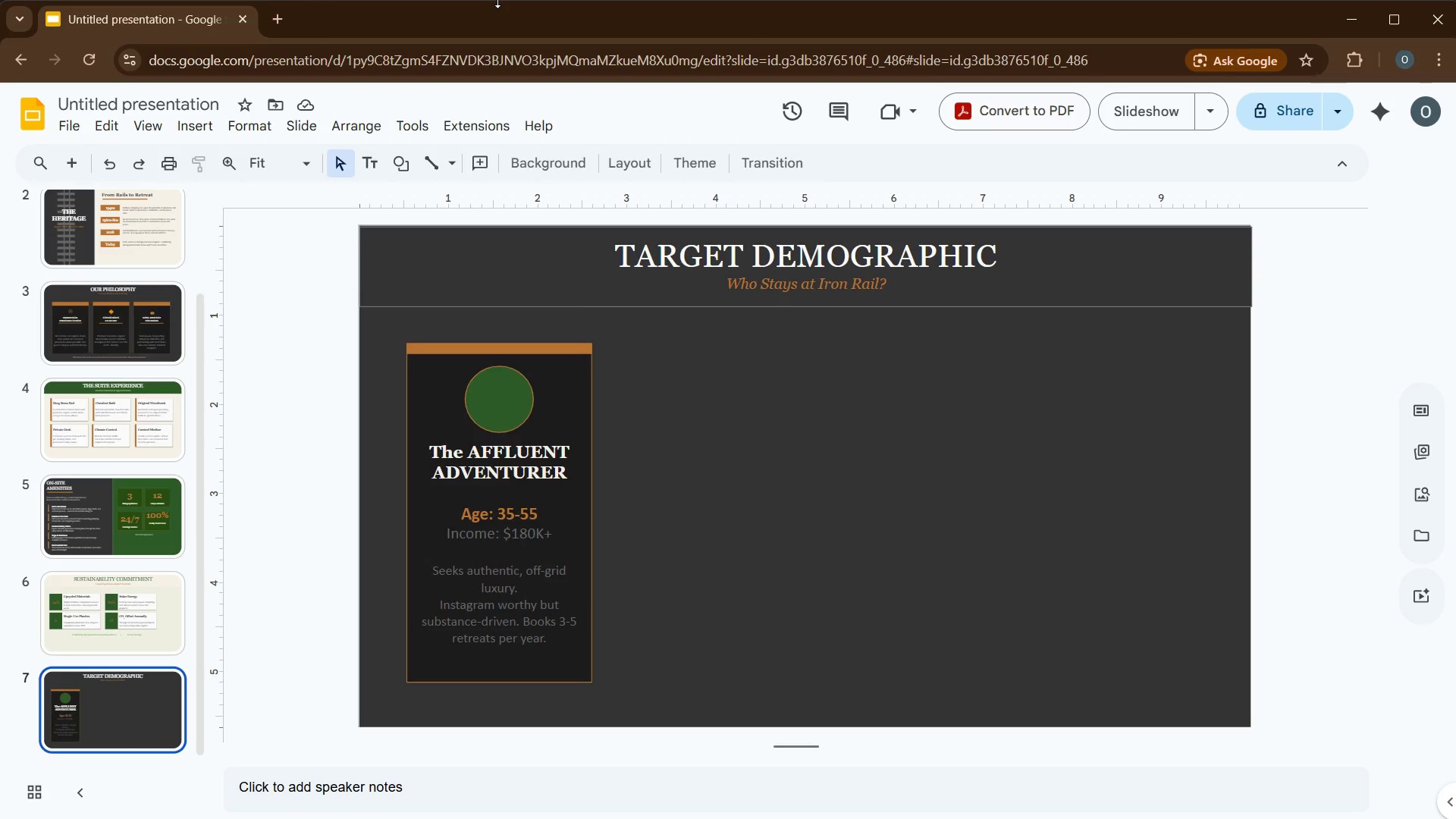 
wait(16.56)
 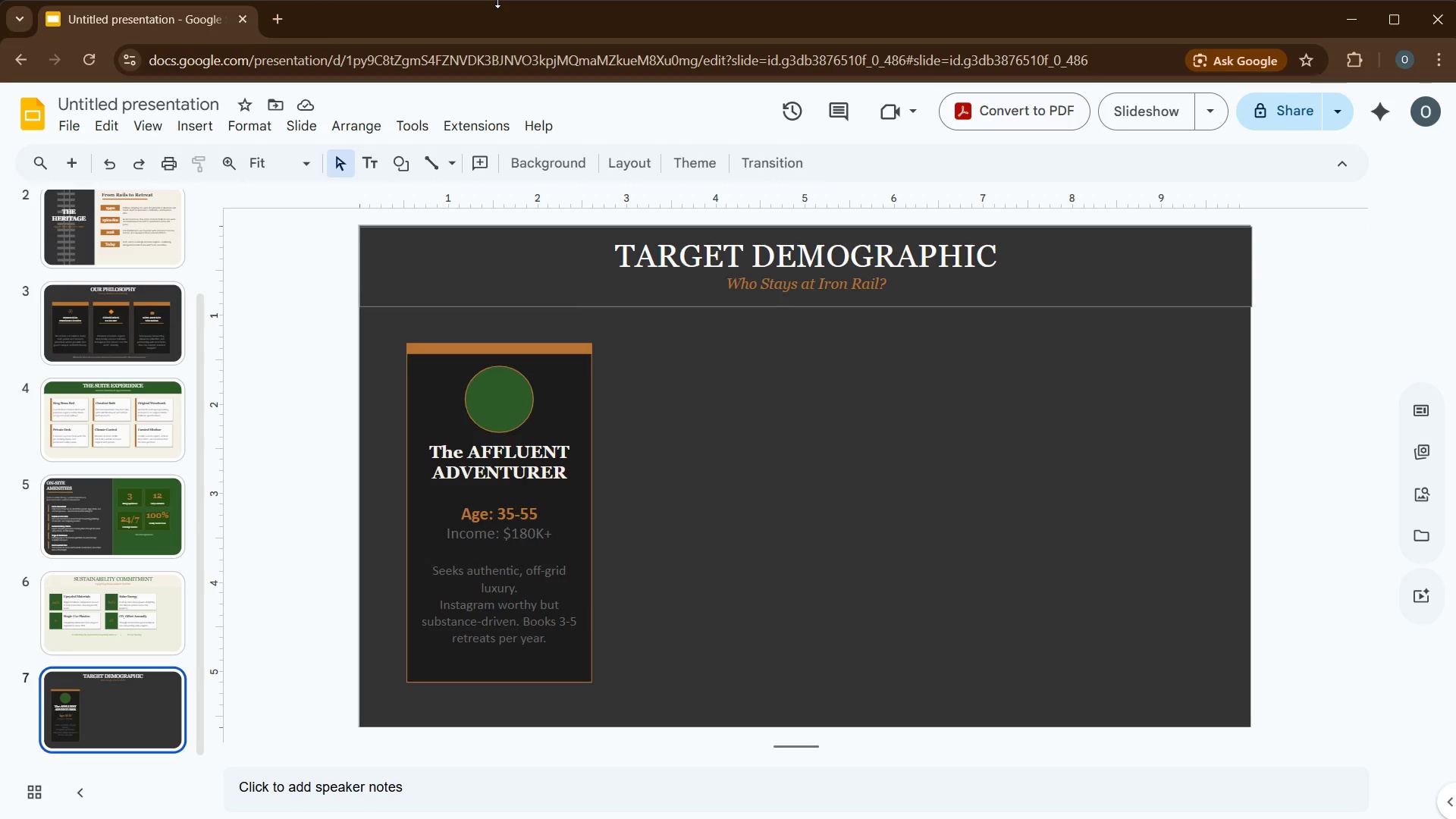 
left_click([531, 353])
 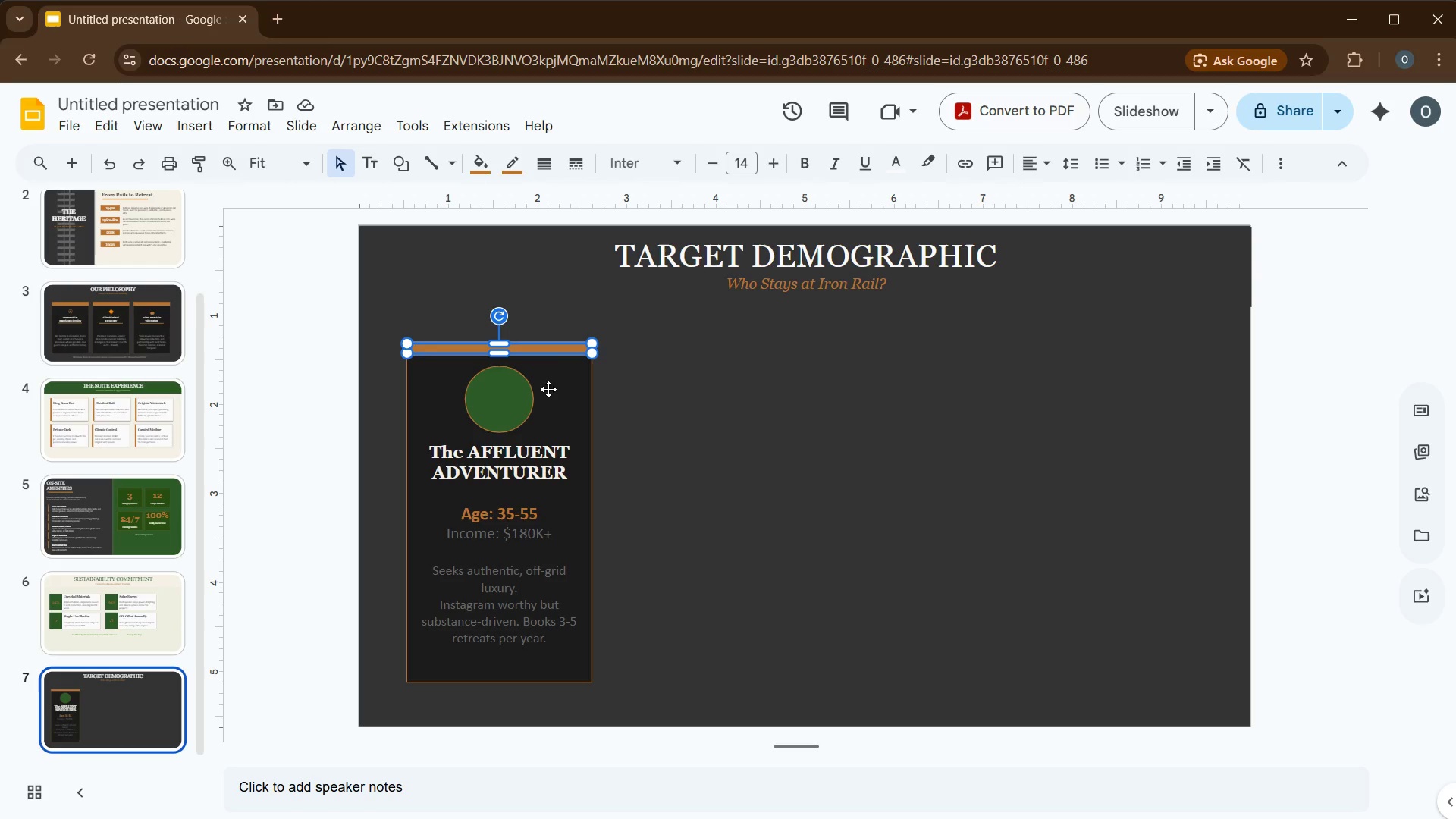 
hold_key(key=ControlLeft, duration=0.78)
left_click([548, 389])
 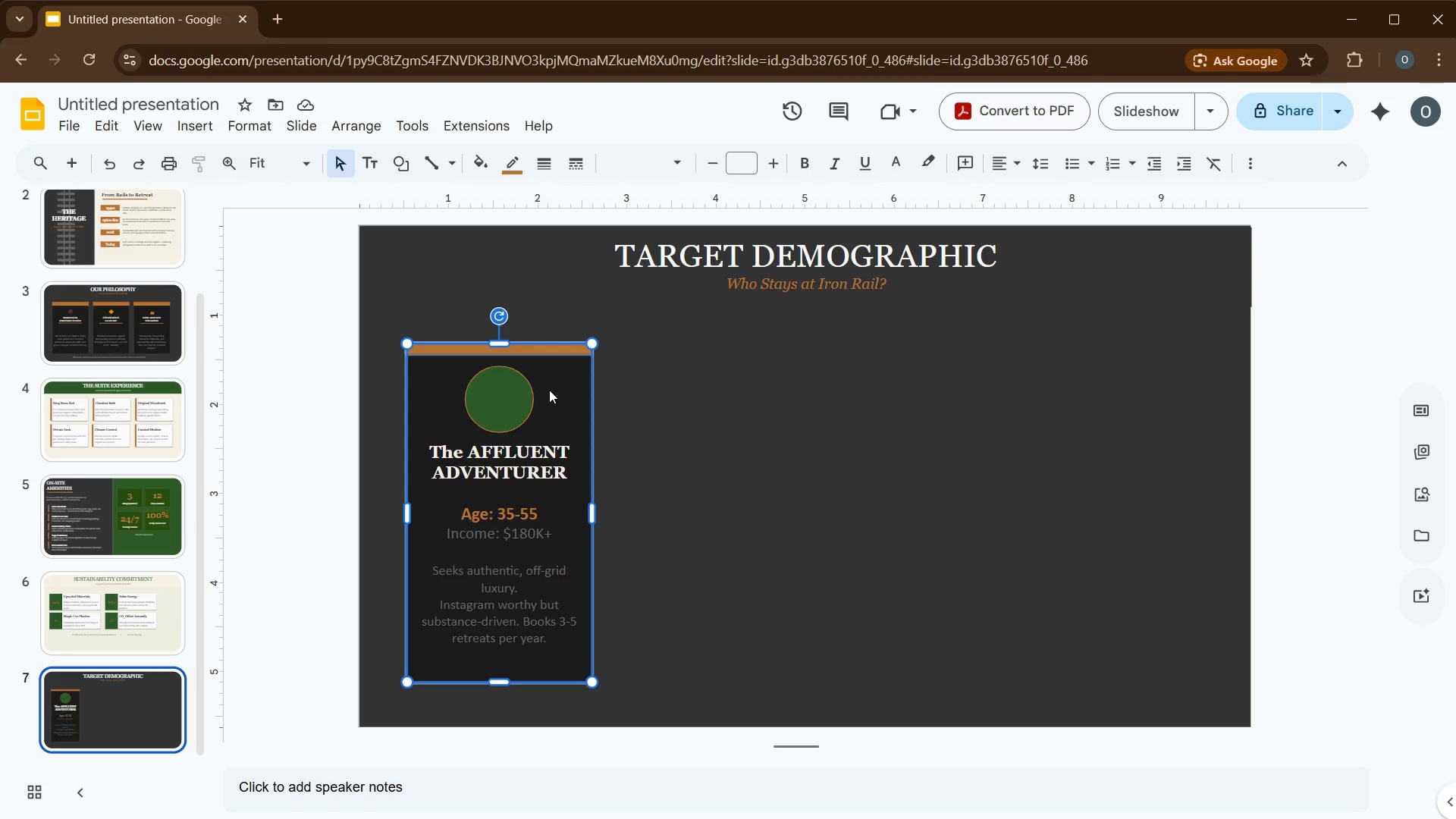 
key(Control+D)
 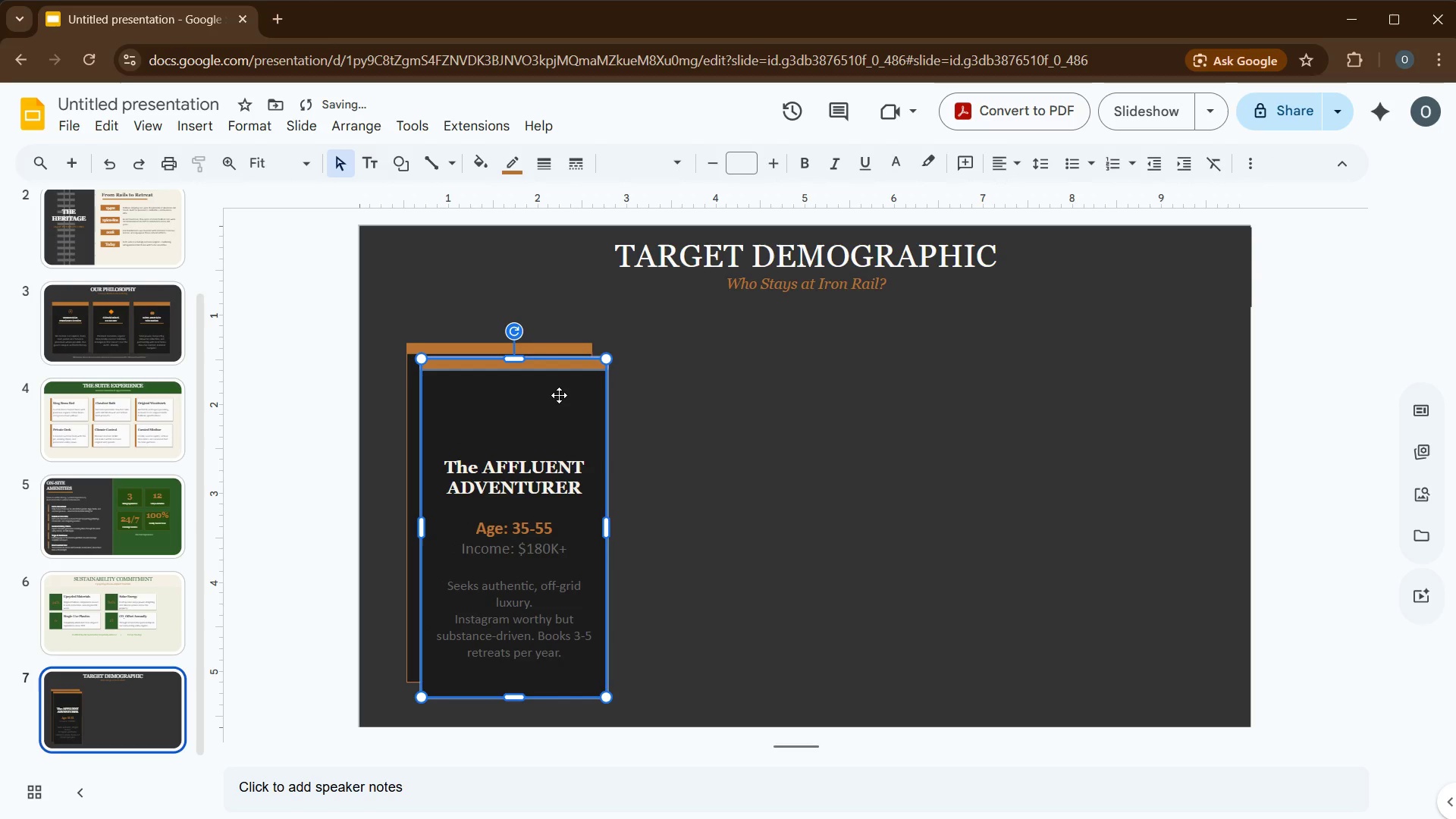 
left_click_drag(start_coordinate=[559, 395], to_coordinate=[740, 383])
 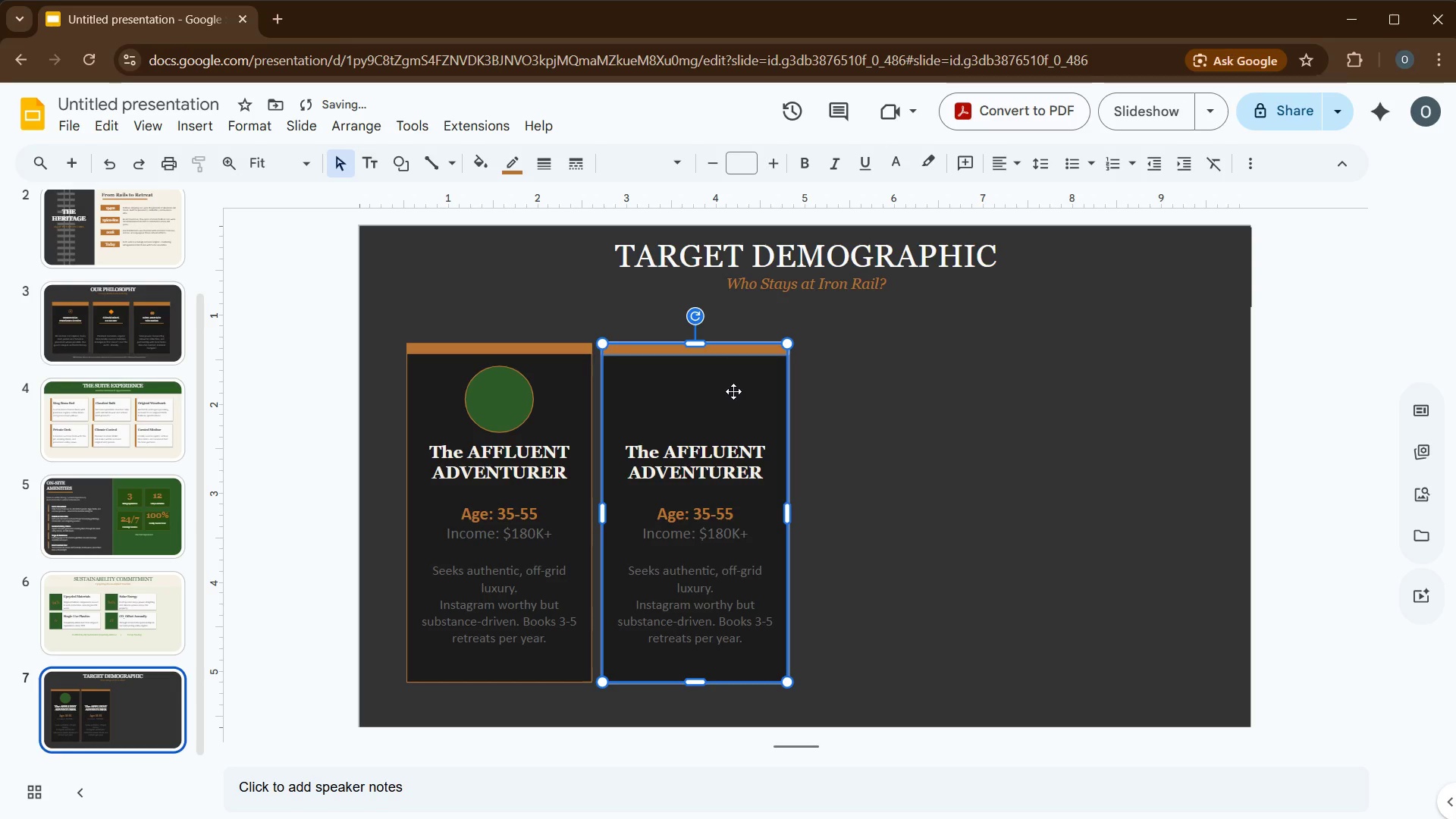 
key(Control+D)
 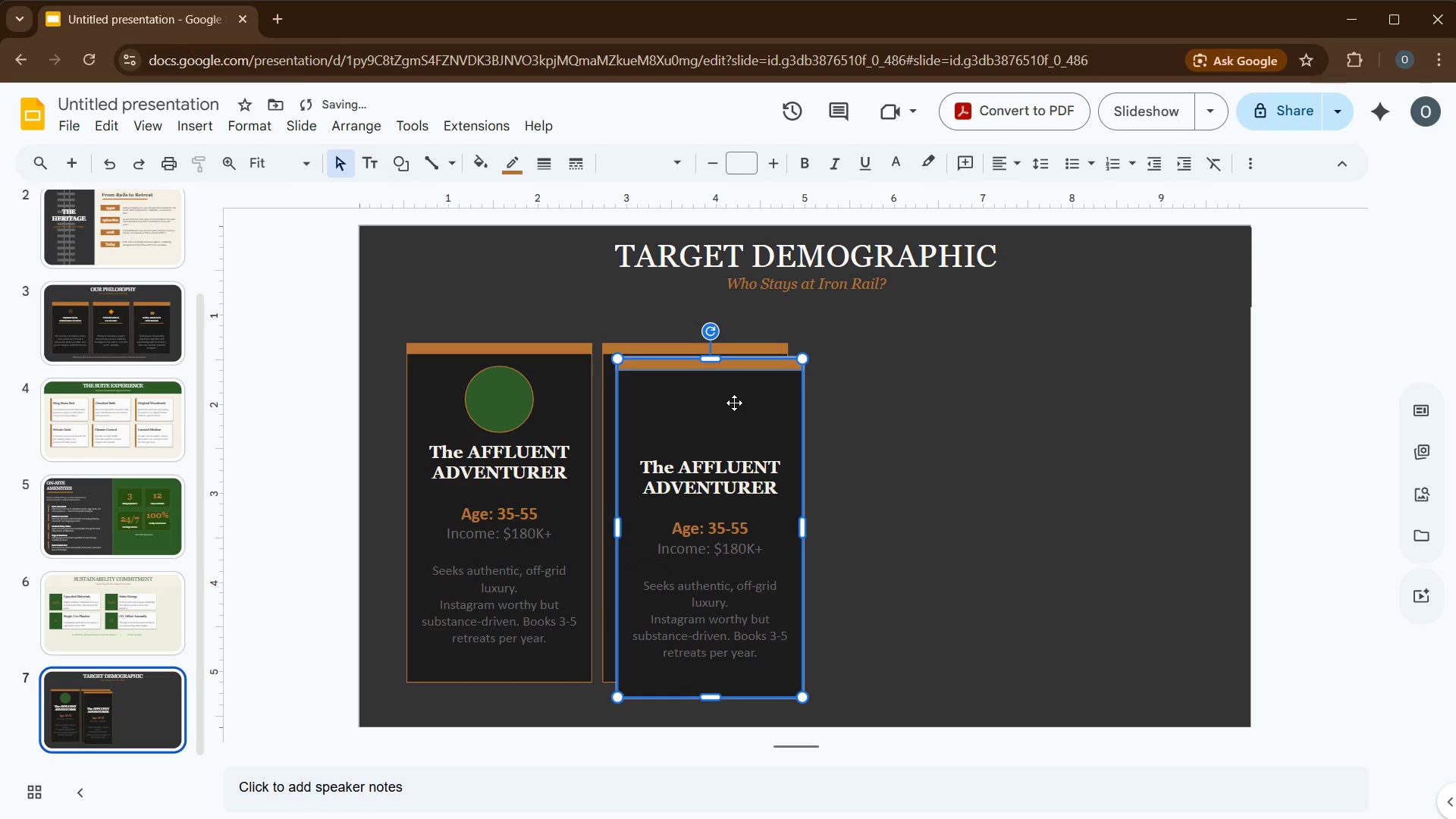 
left_click_drag(start_coordinate=[734, 405], to_coordinate=[915, 393])
 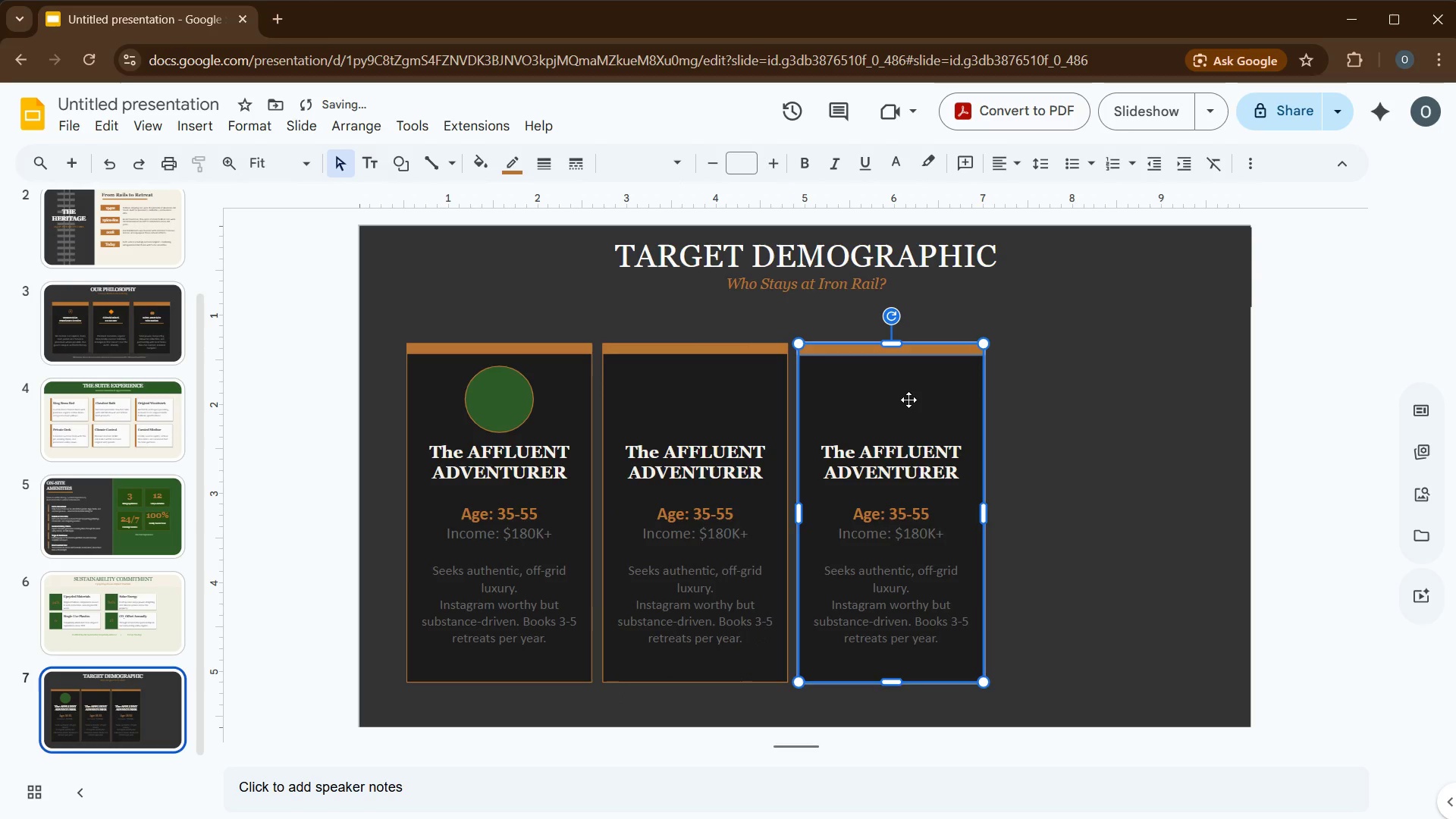 
key(Control+D)
 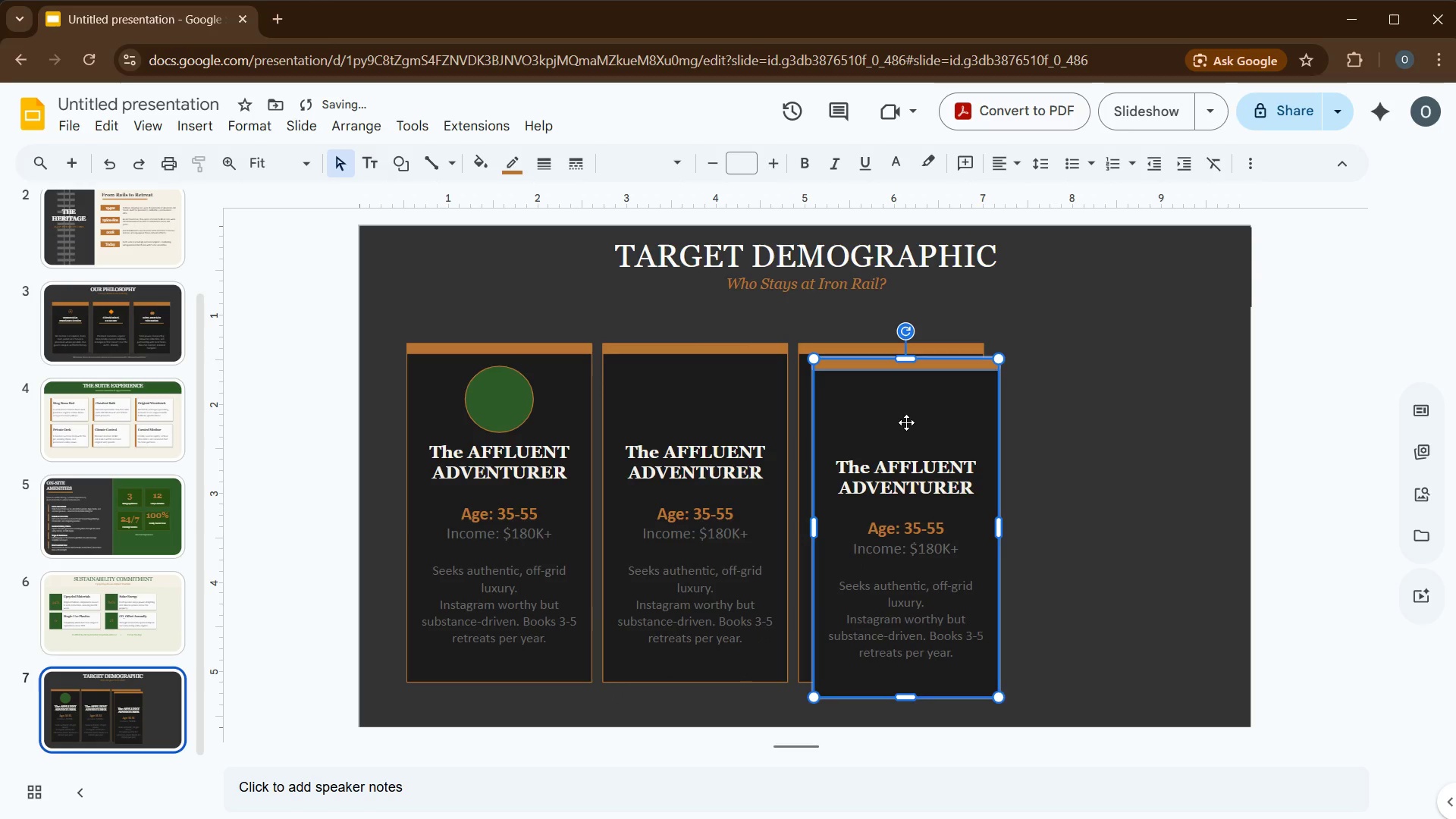 
left_click_drag(start_coordinate=[906, 422], to_coordinate=[1100, 409])
 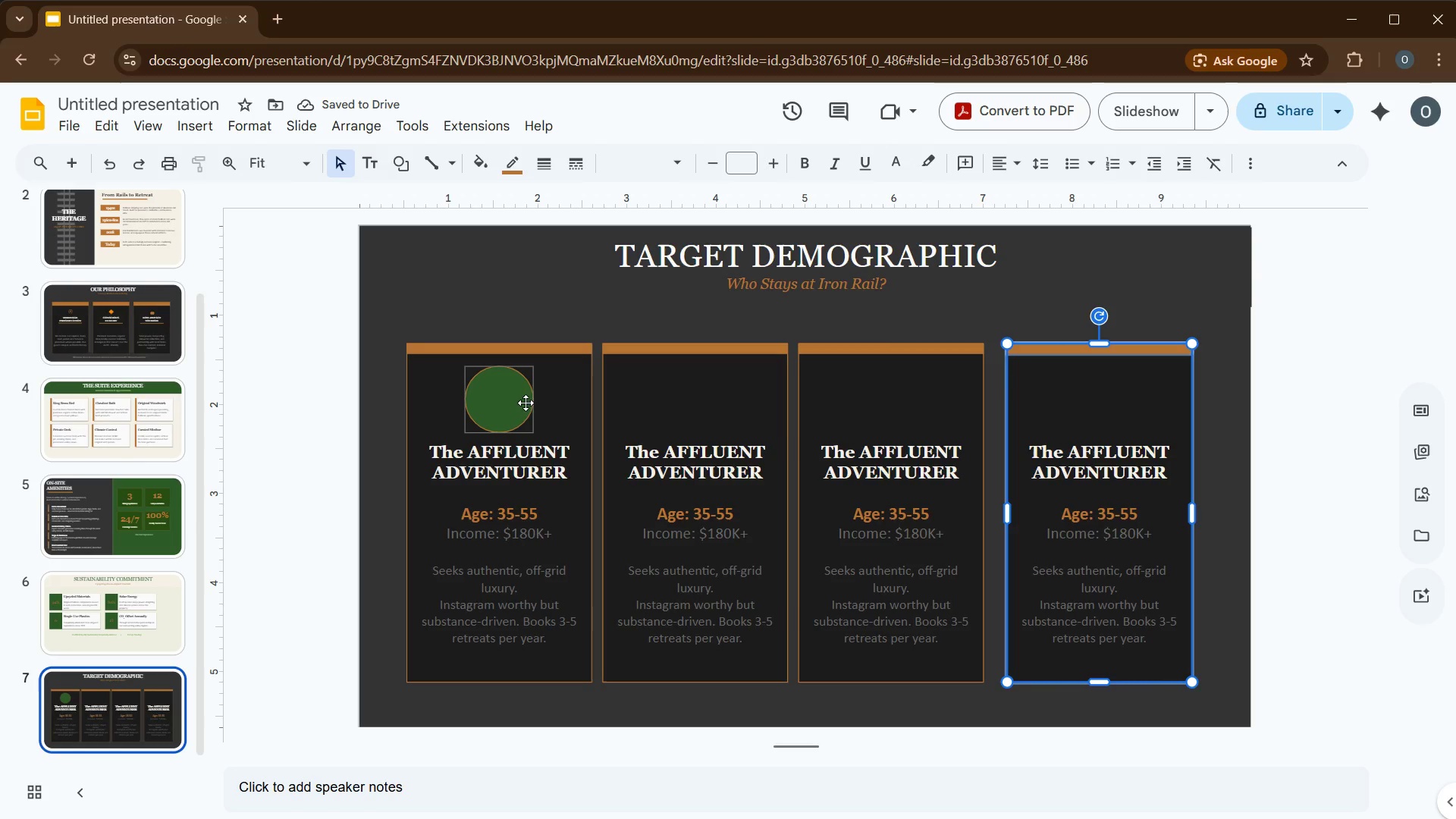 
left_click([523, 403])
 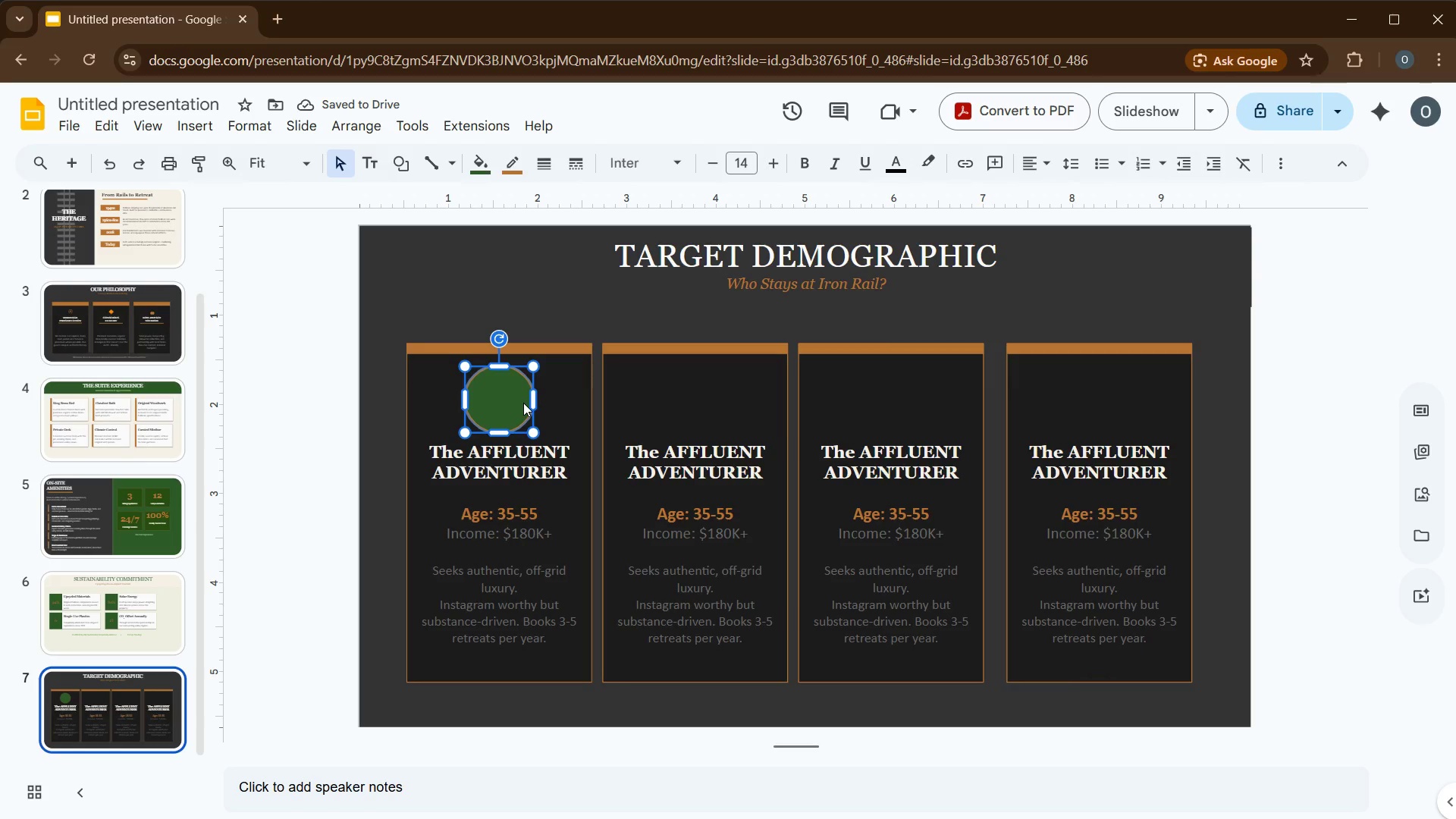 
key(Control+D)
 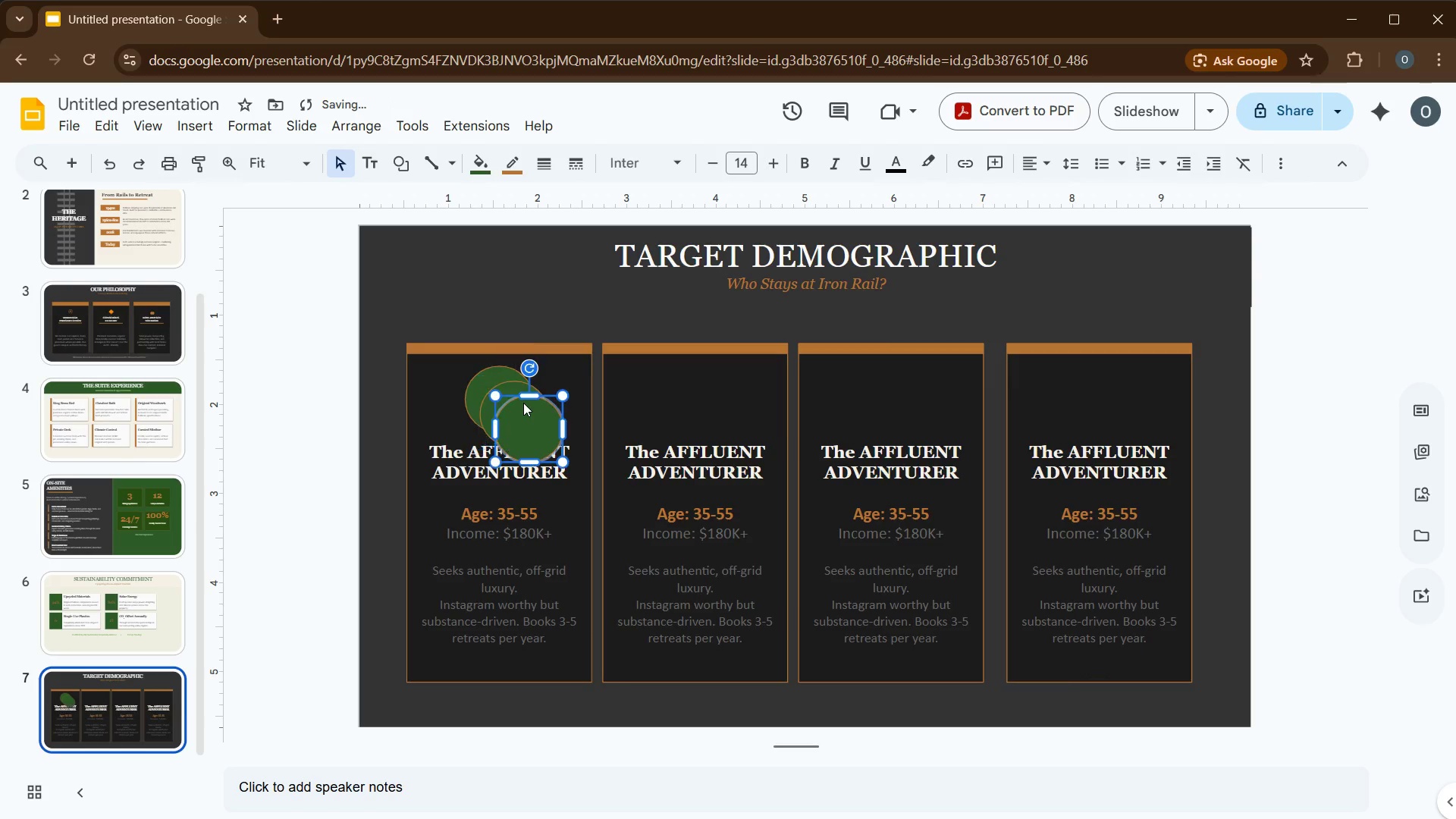 
key(Control+D)
 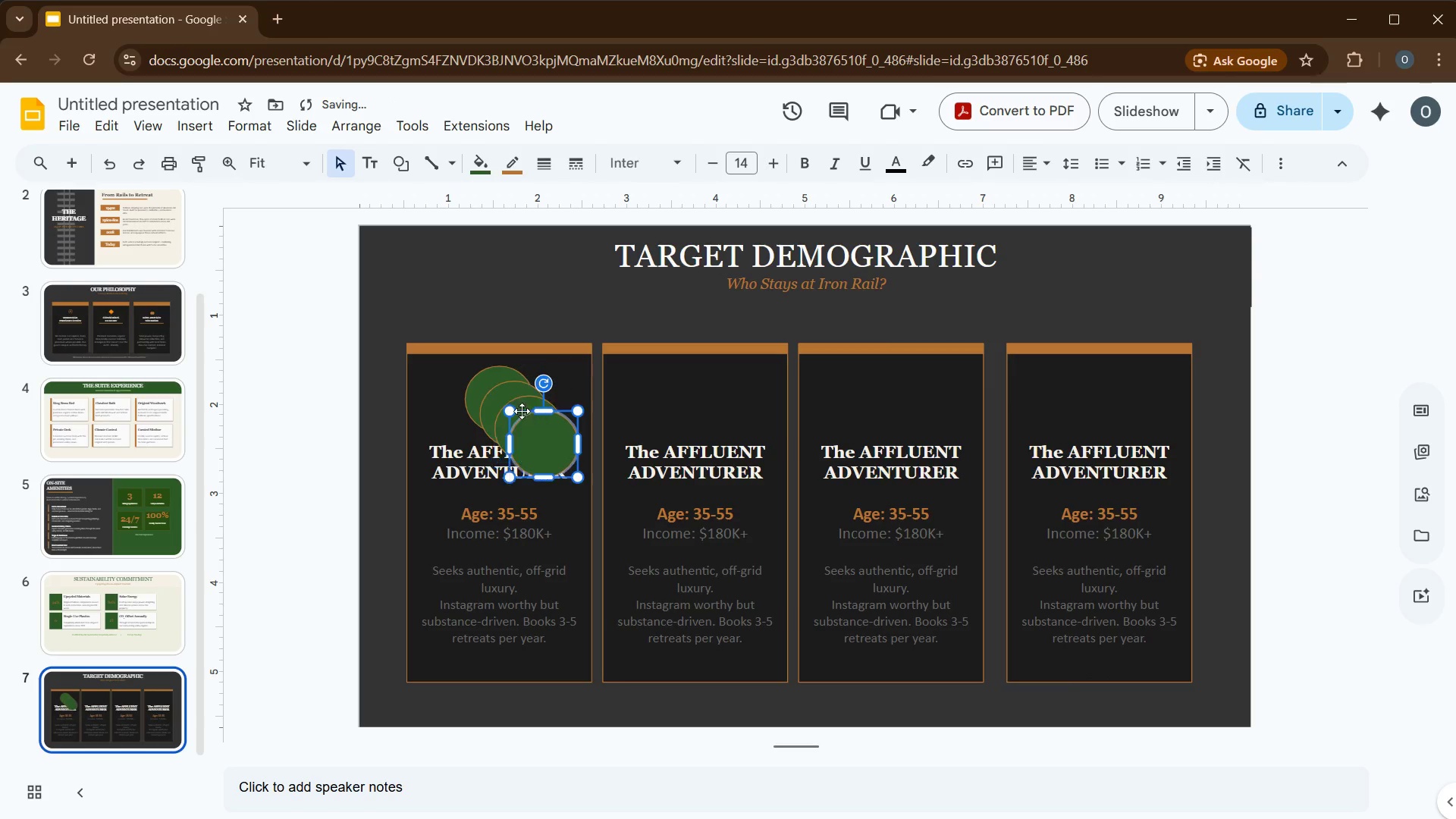 
key(Control+D)
 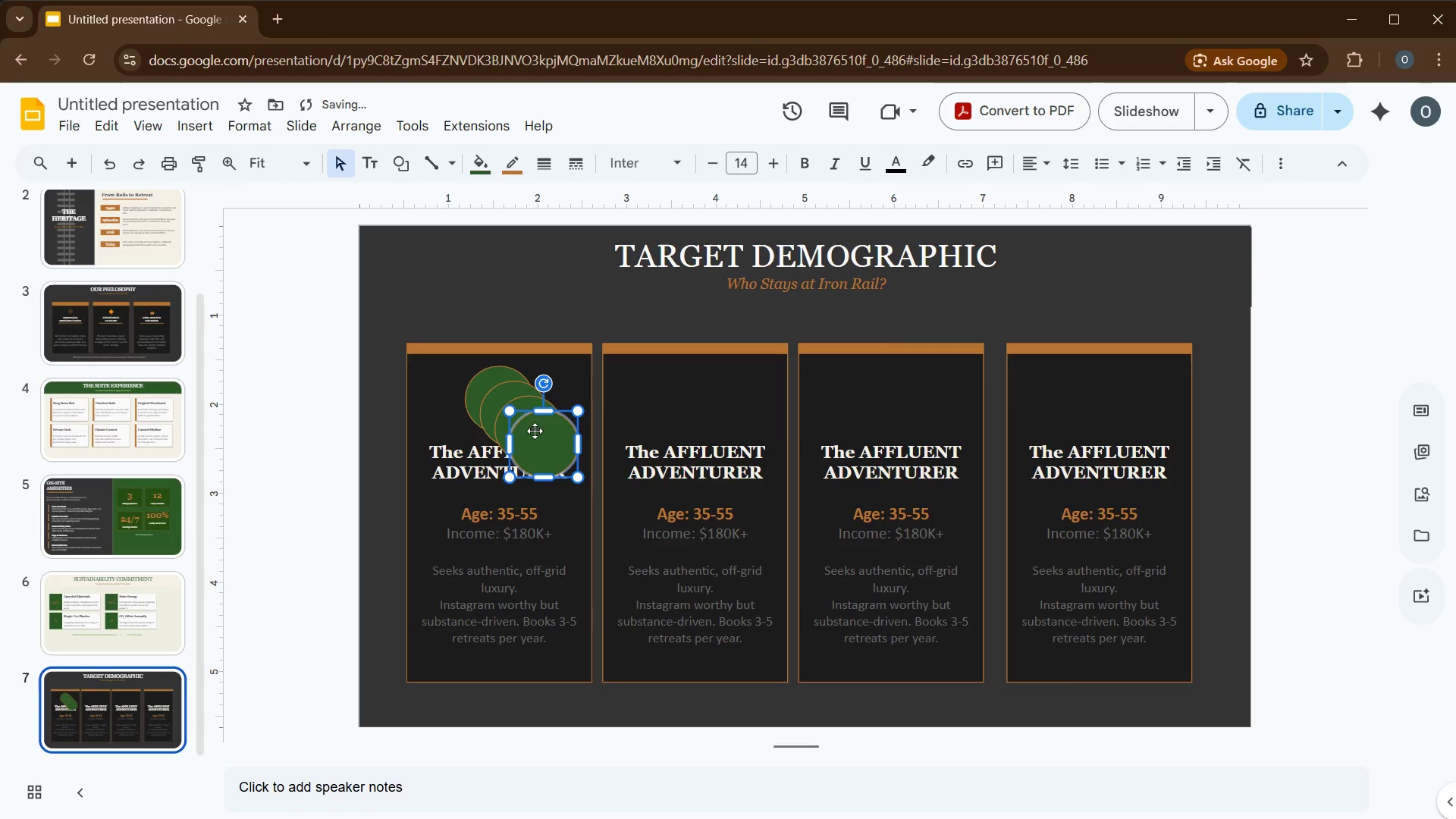 
left_click_drag(start_coordinate=[535, 431], to_coordinate=[676, 390])
 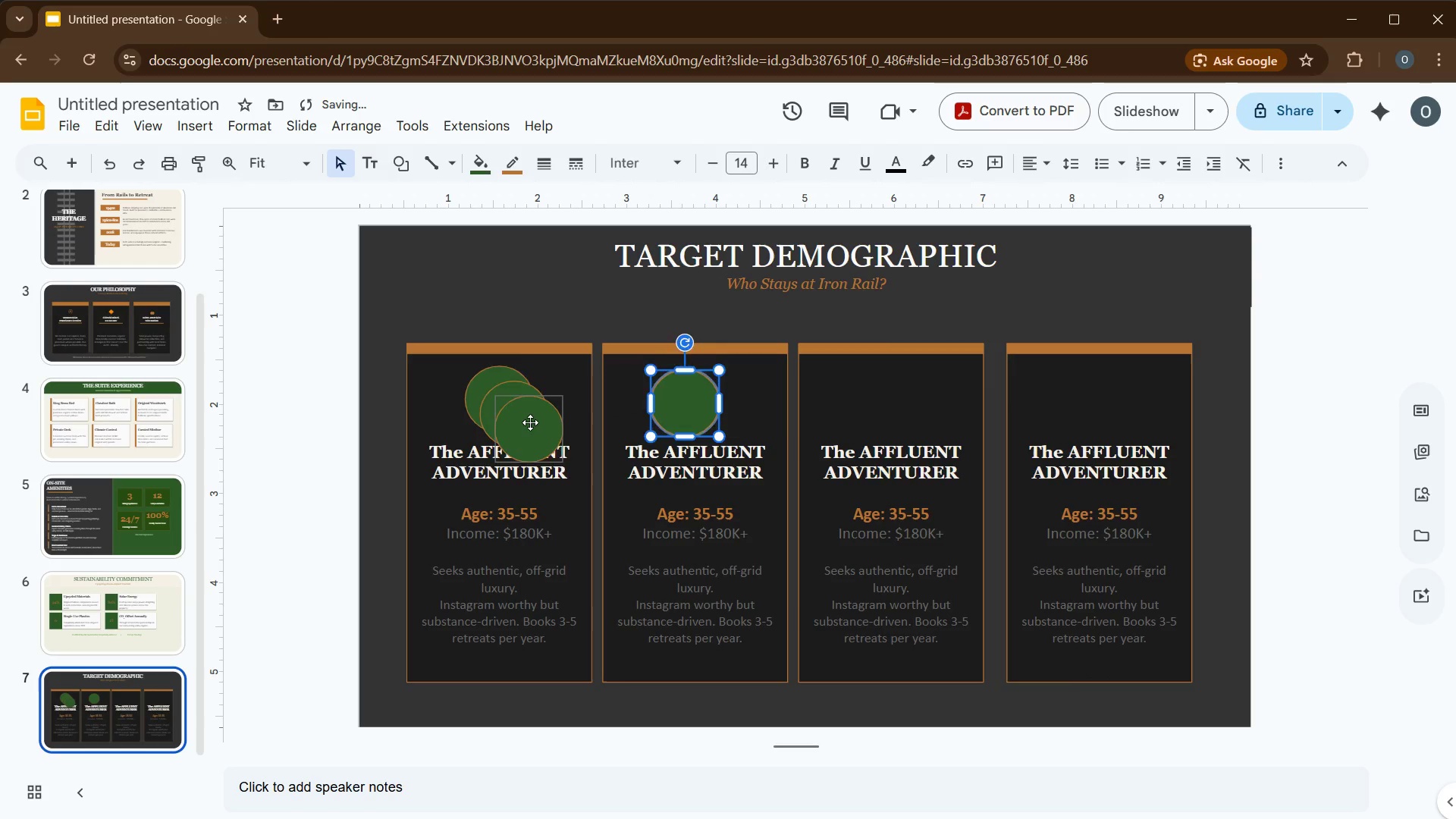 
left_click_drag(start_coordinate=[530, 422], to_coordinate=[886, 397])
 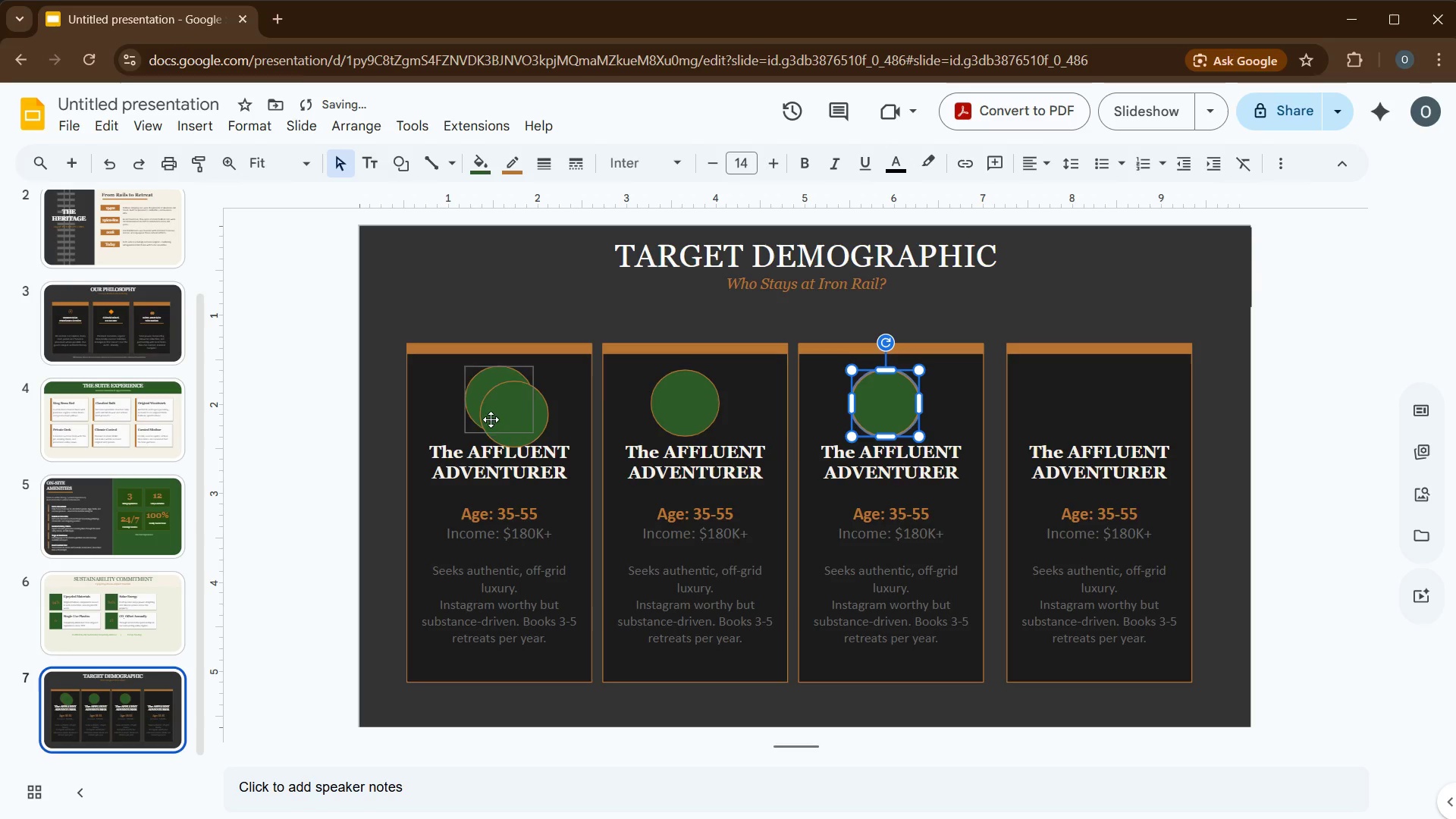 
left_click_drag(start_coordinate=[500, 419], to_coordinate=[1087, 409])
 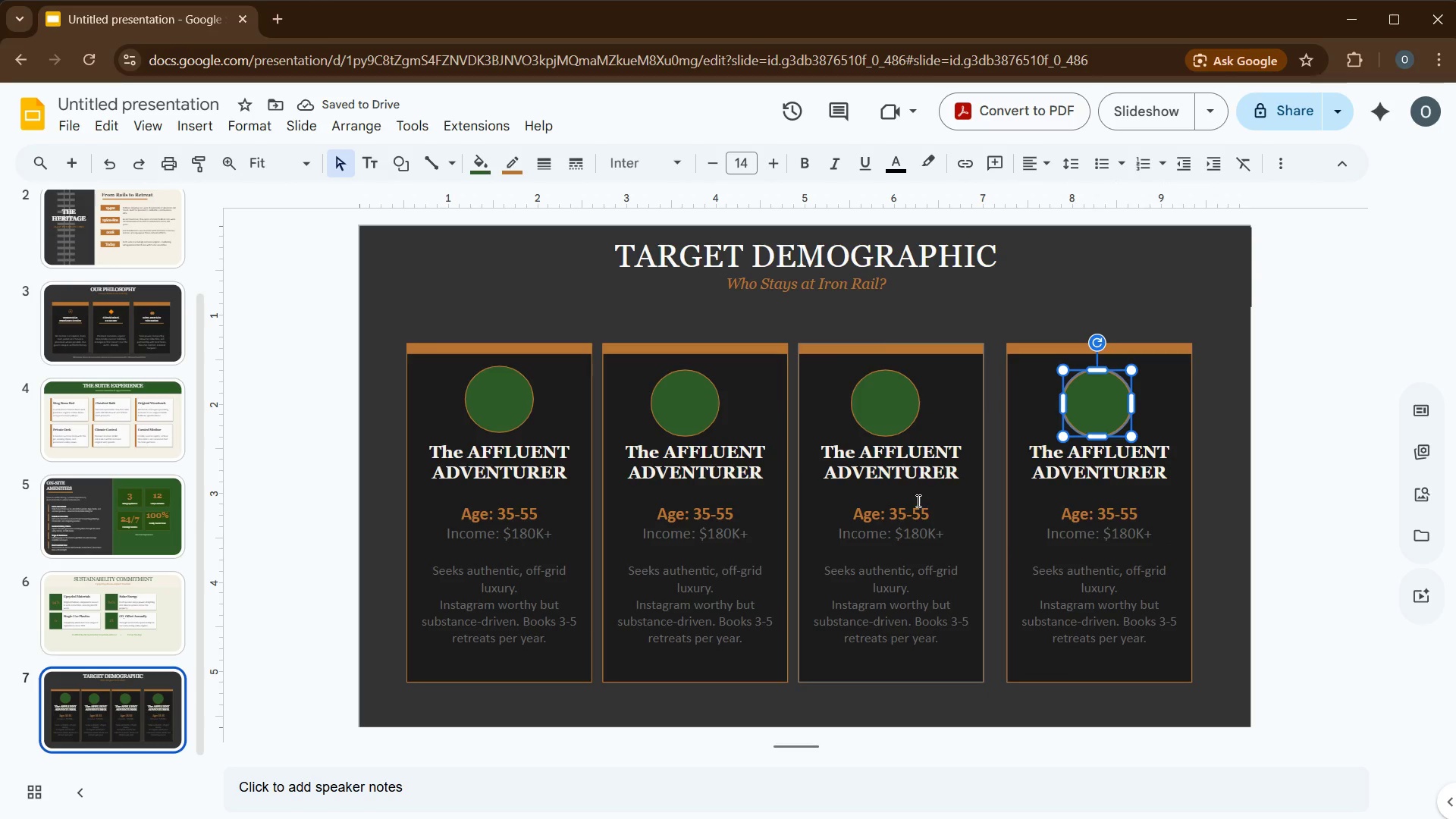 
double_click([739, 454])
 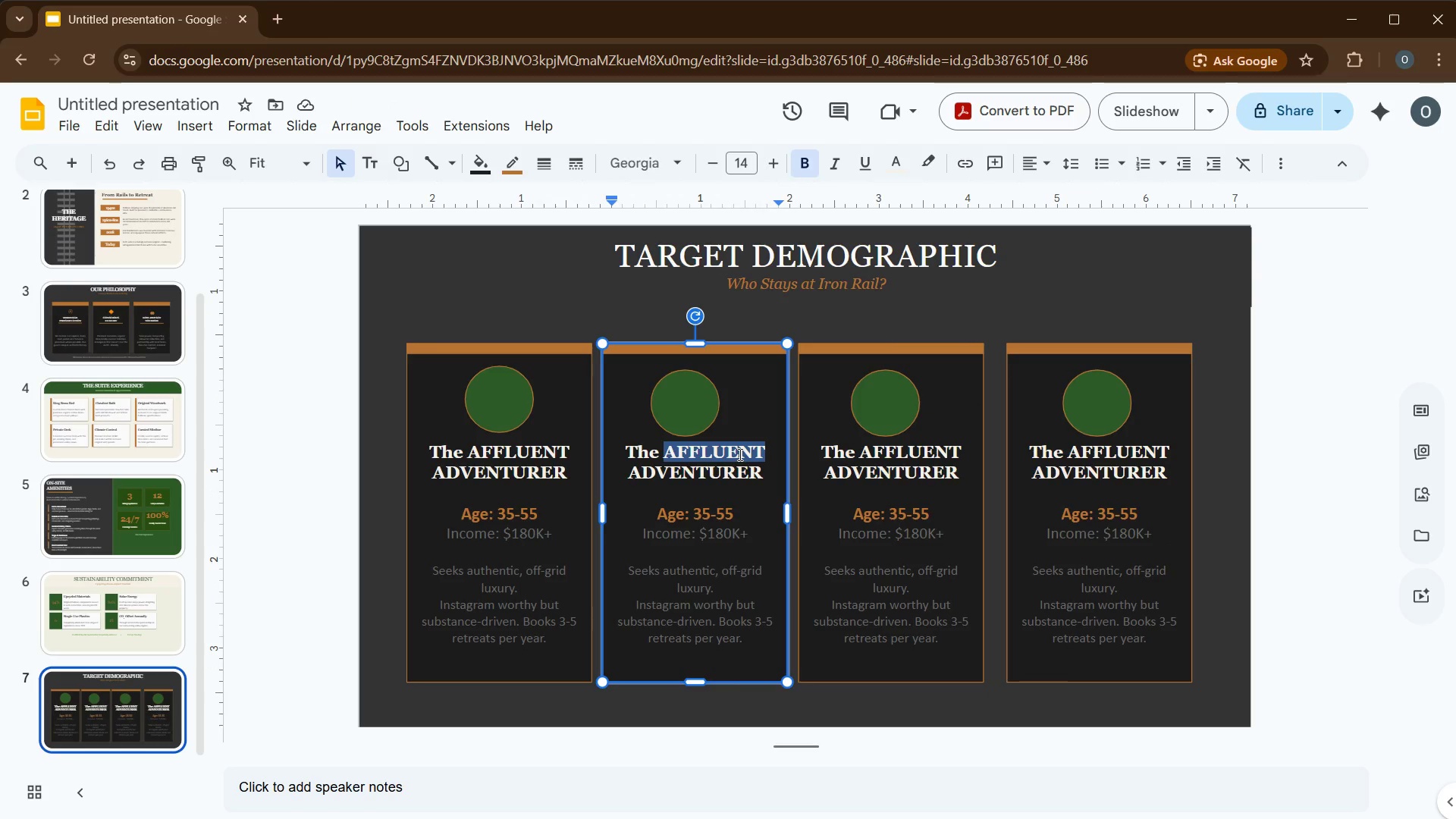 
type(ROMANTIC)
 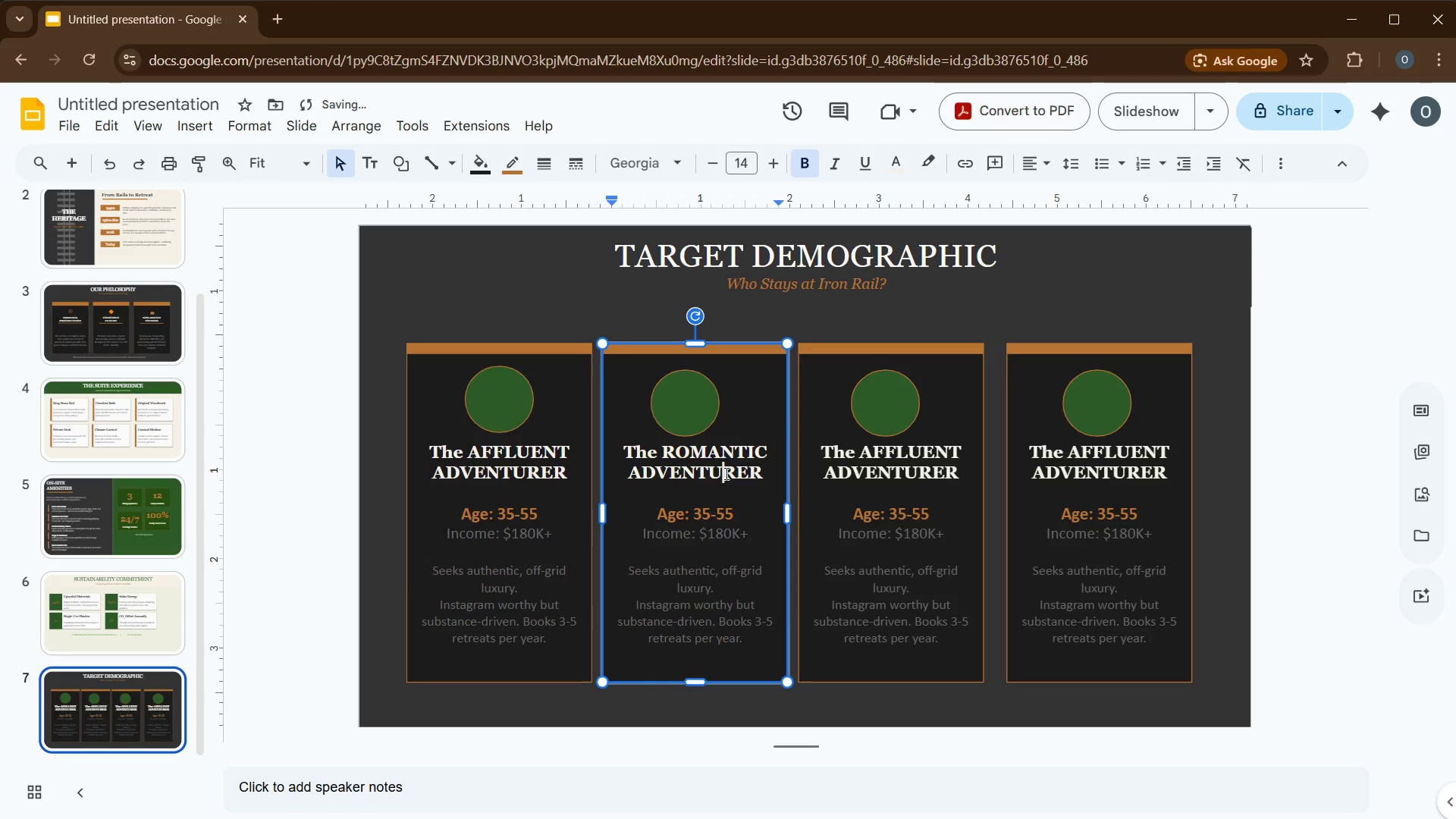 
double_click([725, 473])
 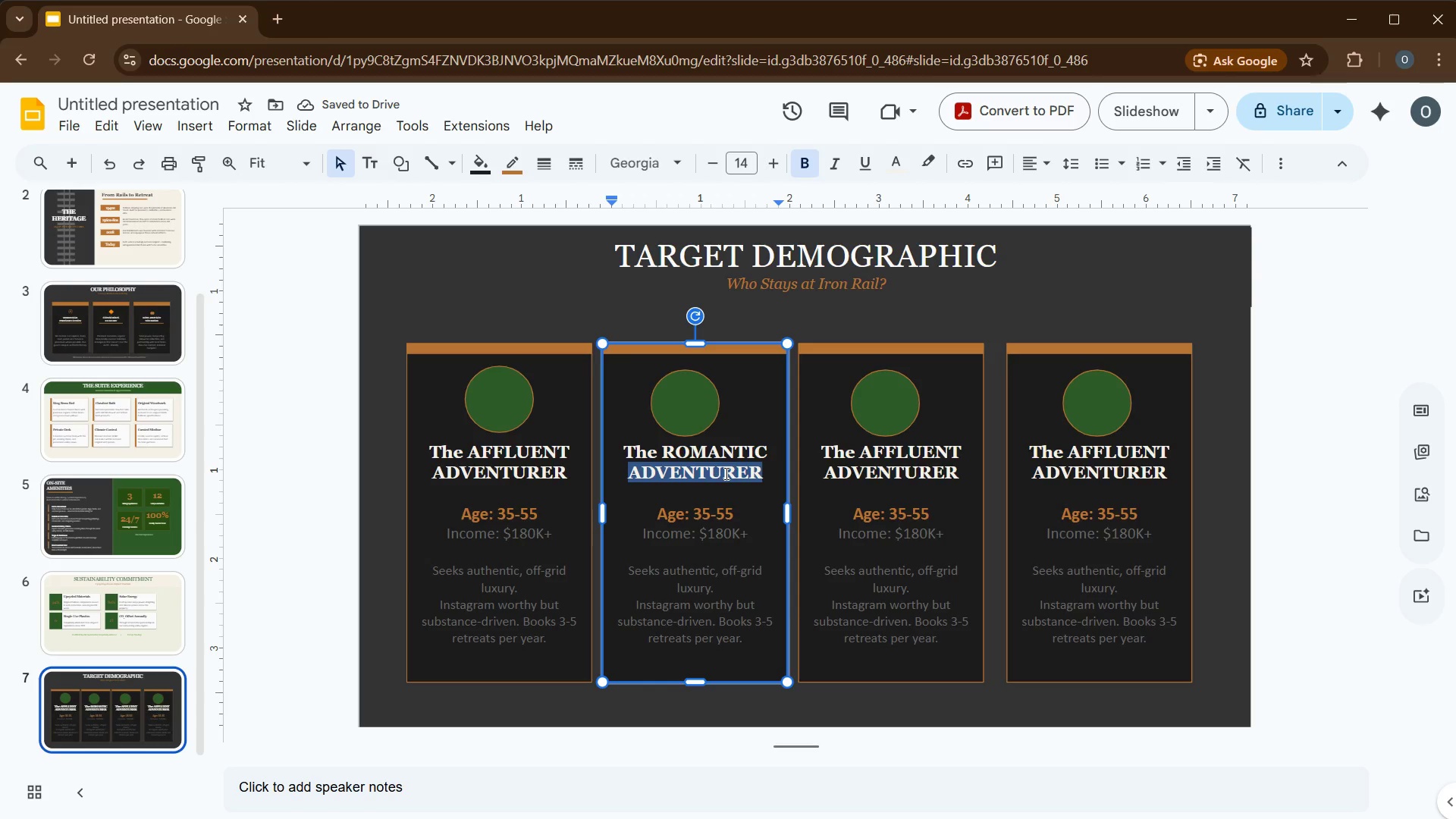 
type(ESOCAPIST)
 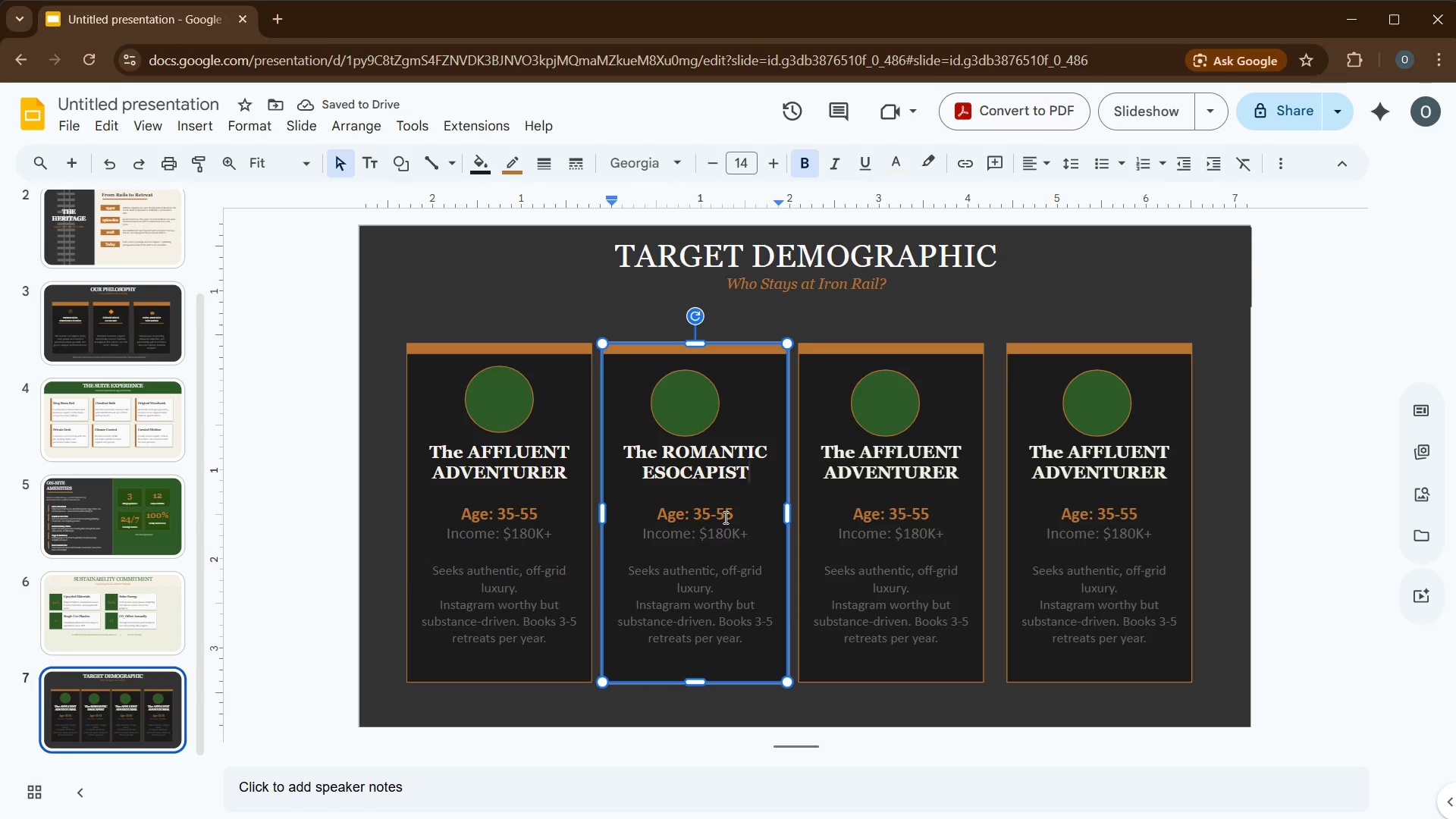 
key(Backspace)
 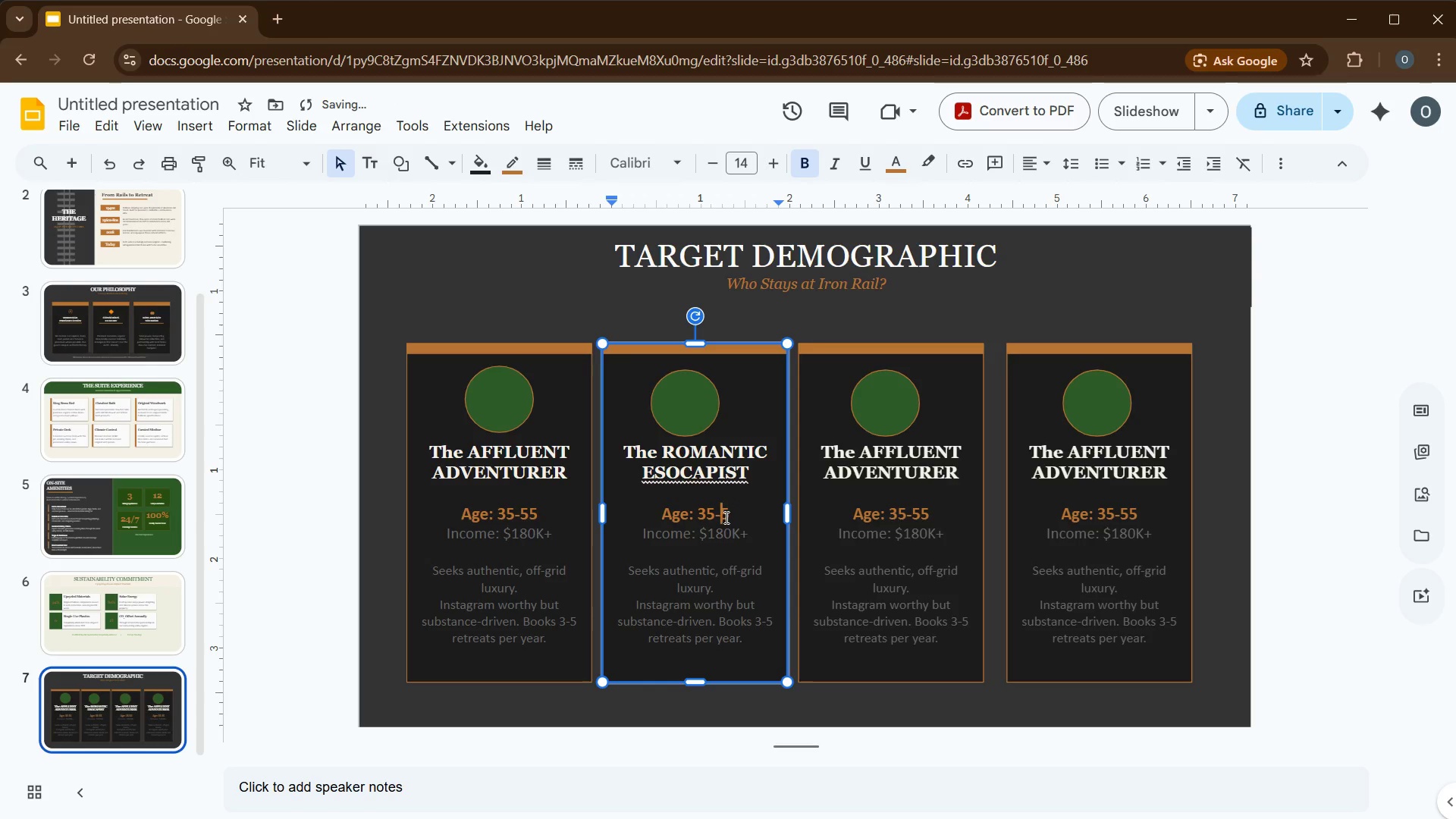 
key(Numpad4)
 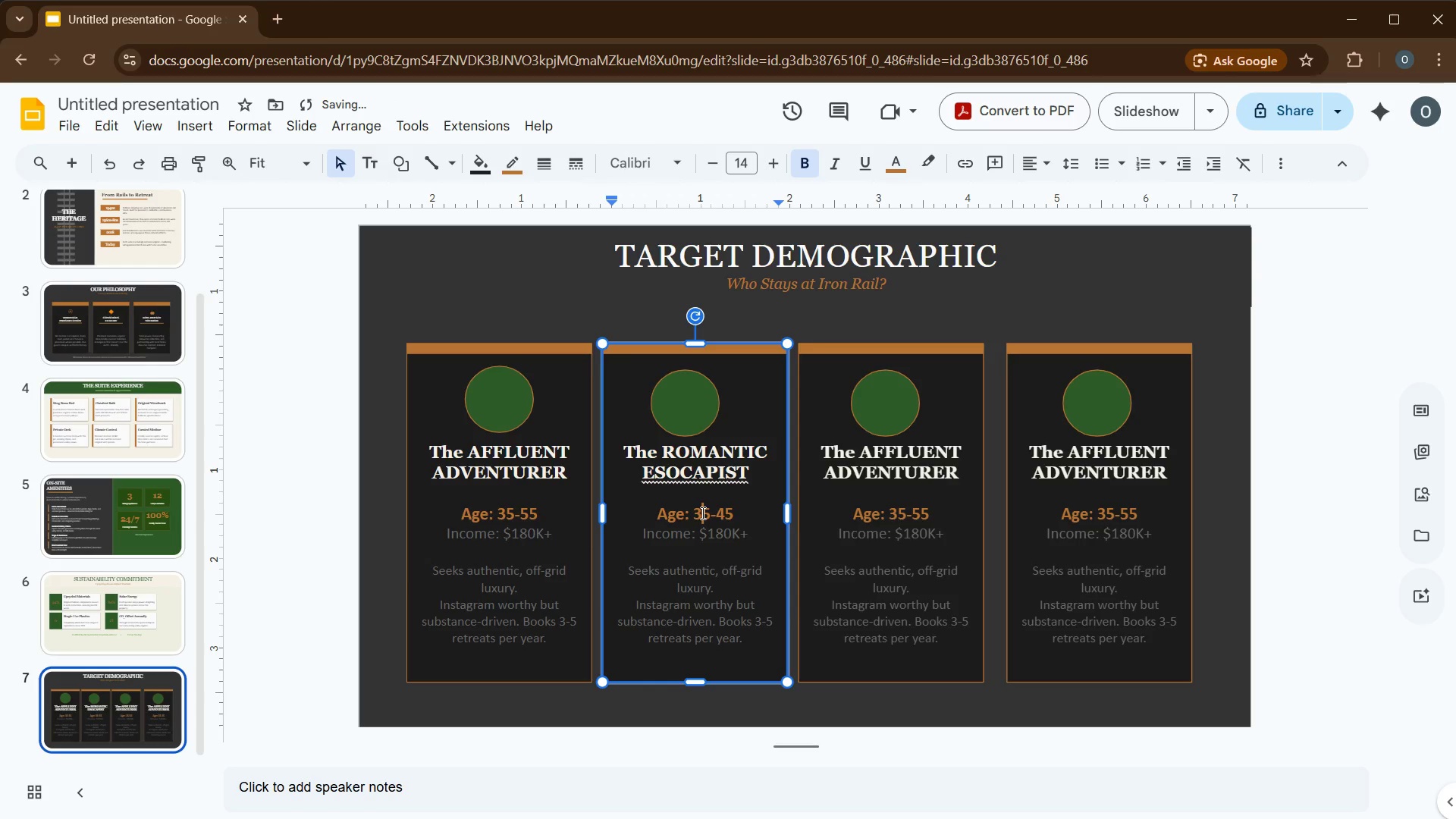 
double_click([701, 513])
 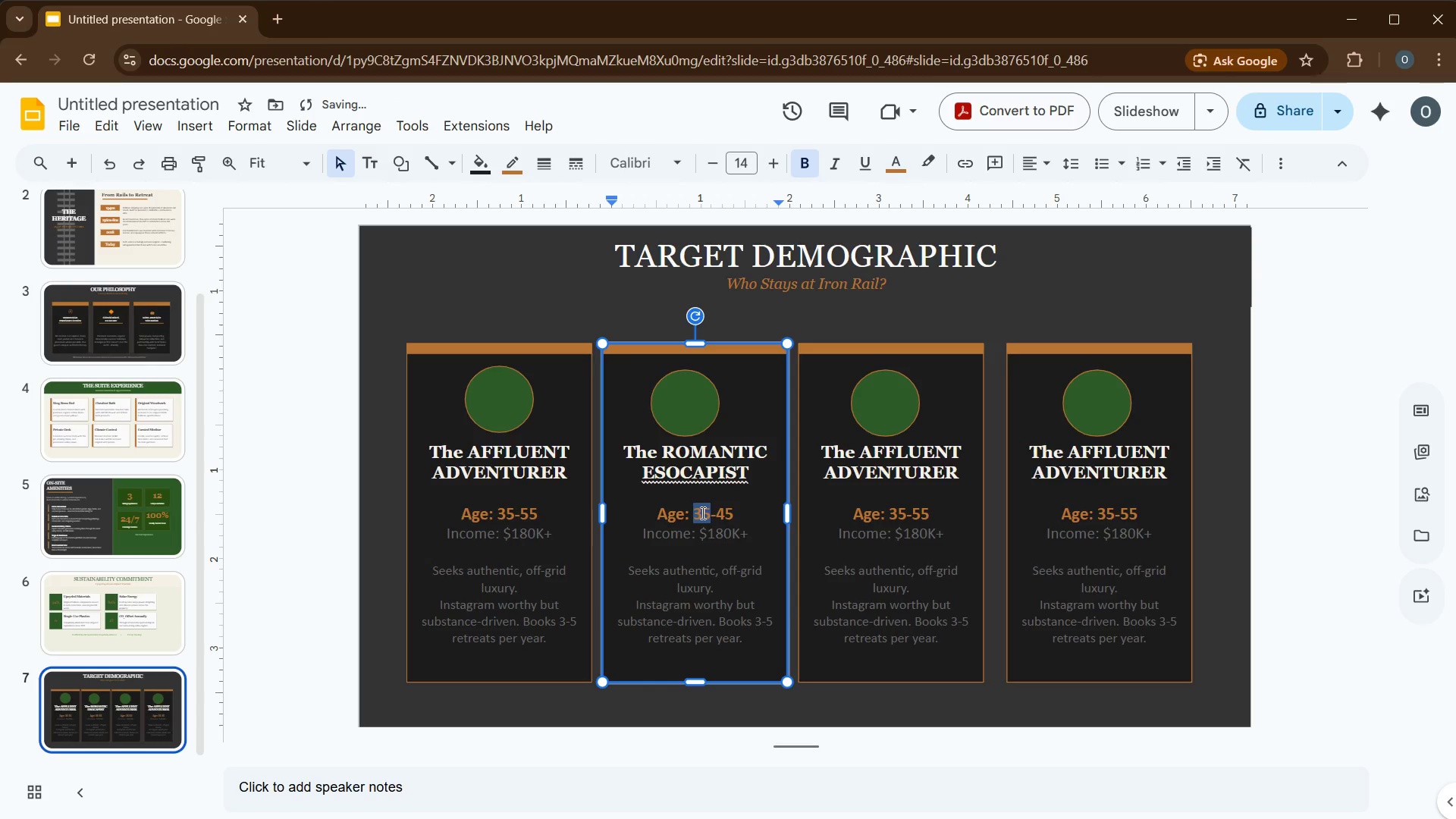 
key(Numpad2)
 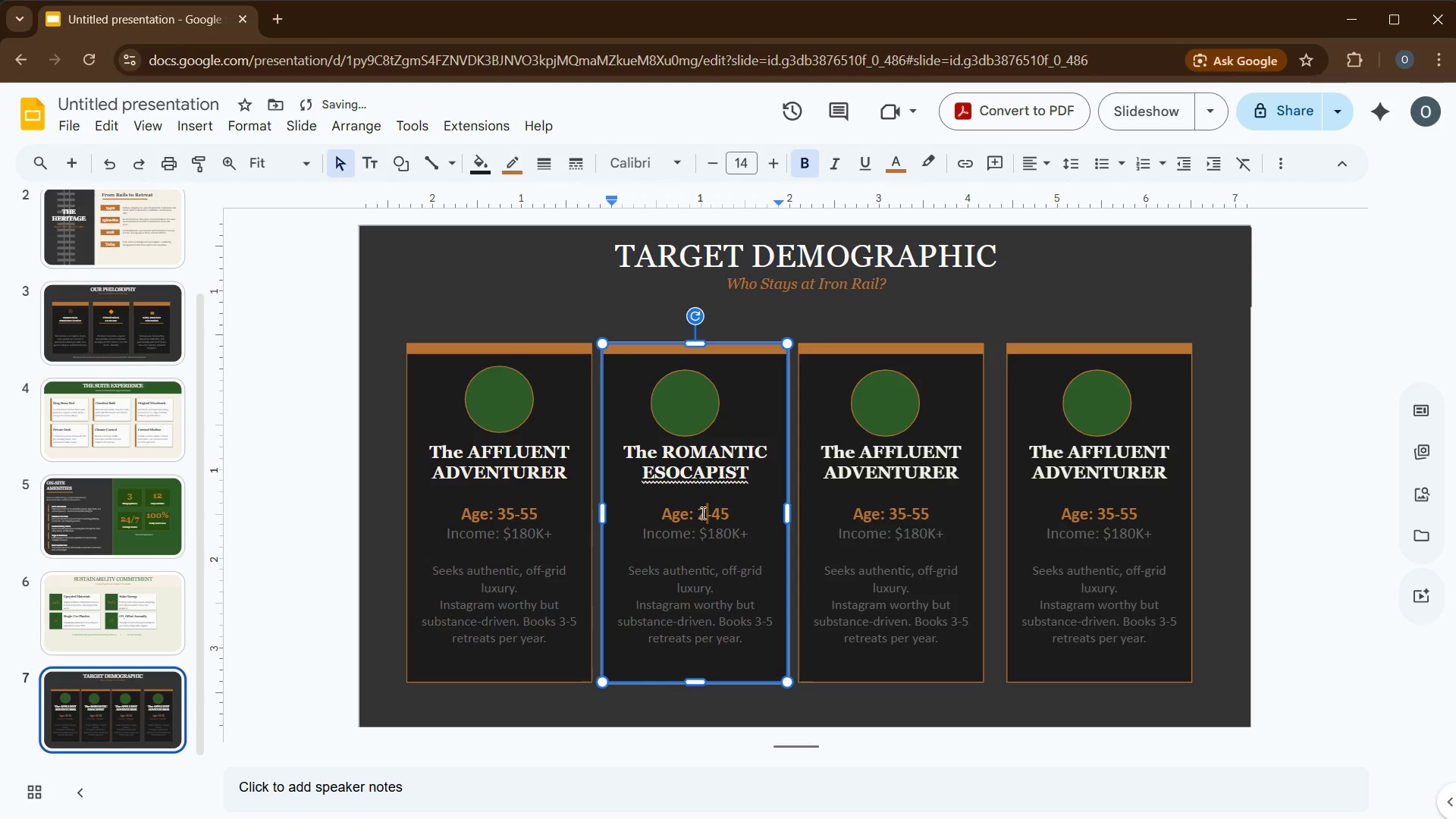 
key(Numpad8)
 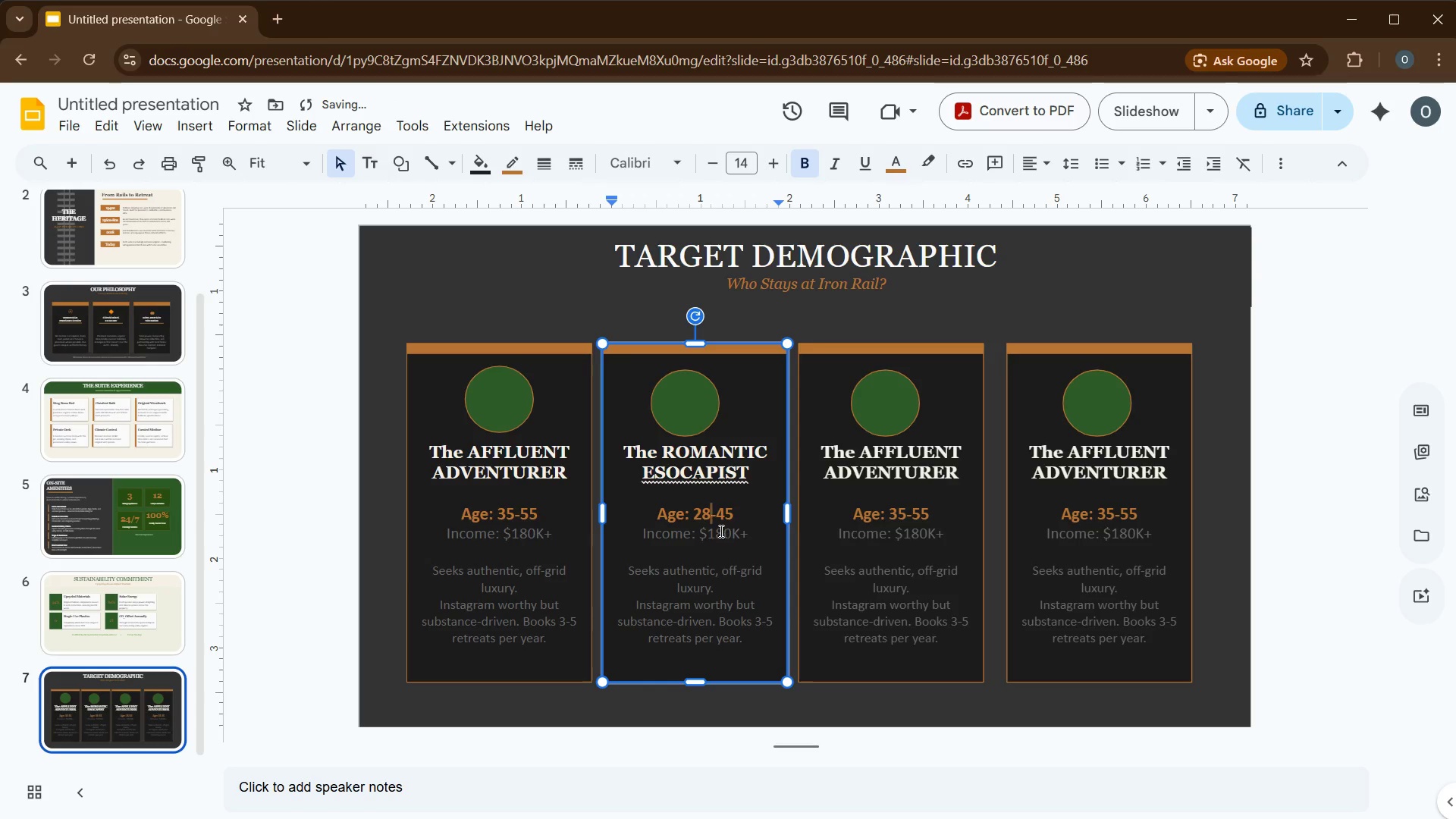 
left_click([720, 531])
 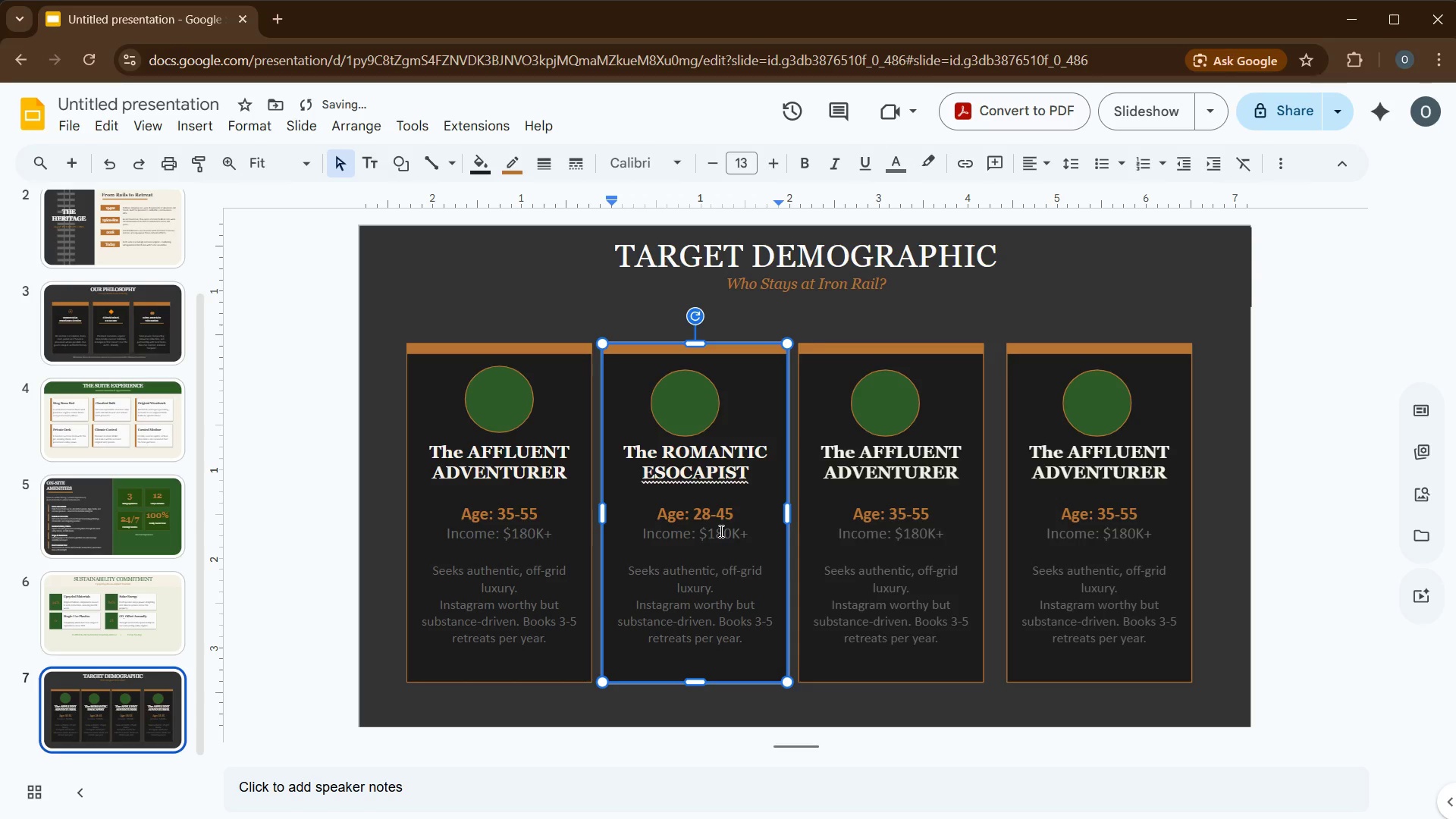 
key(Backspace)
 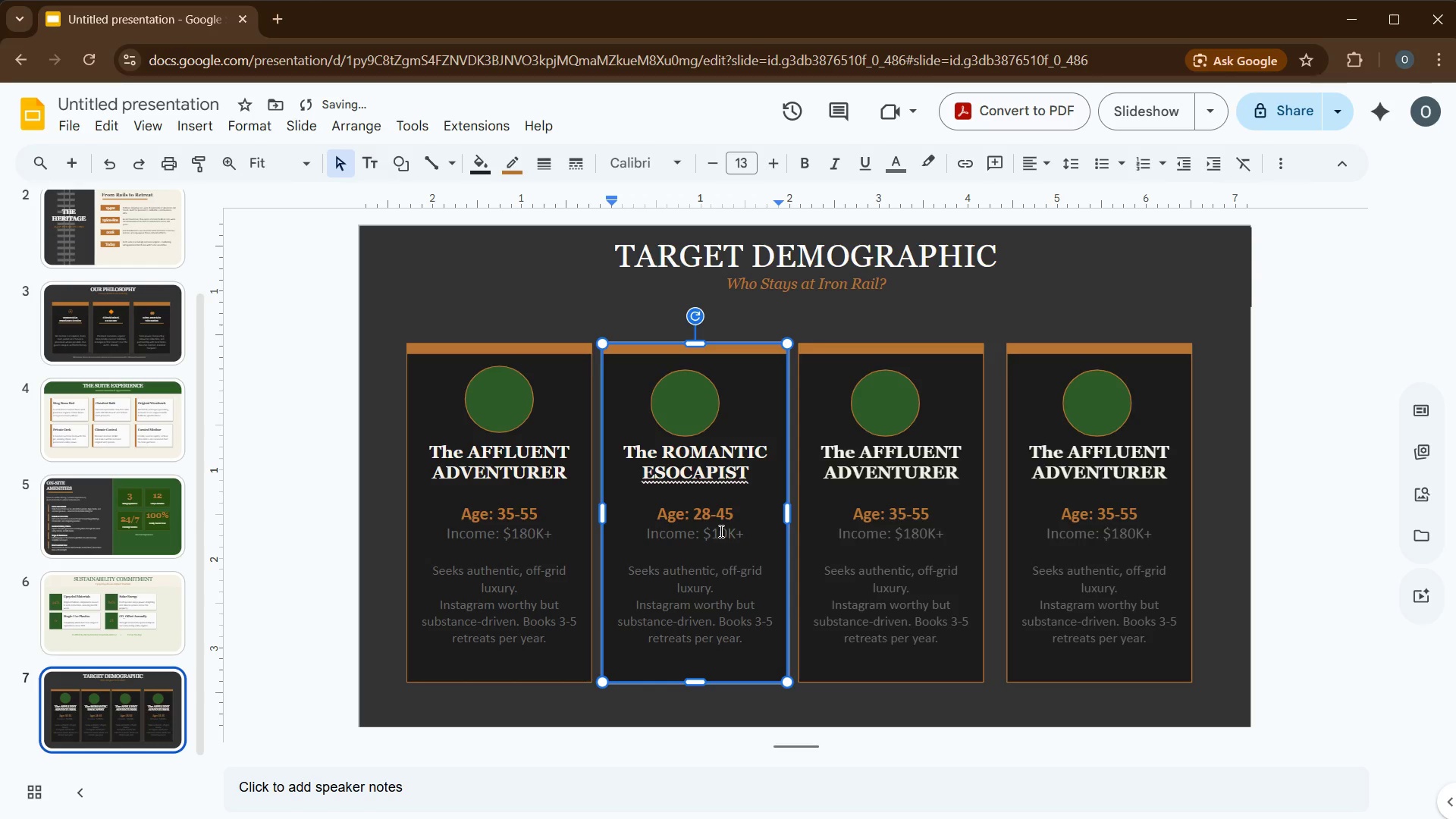 
key(Numpad2)
 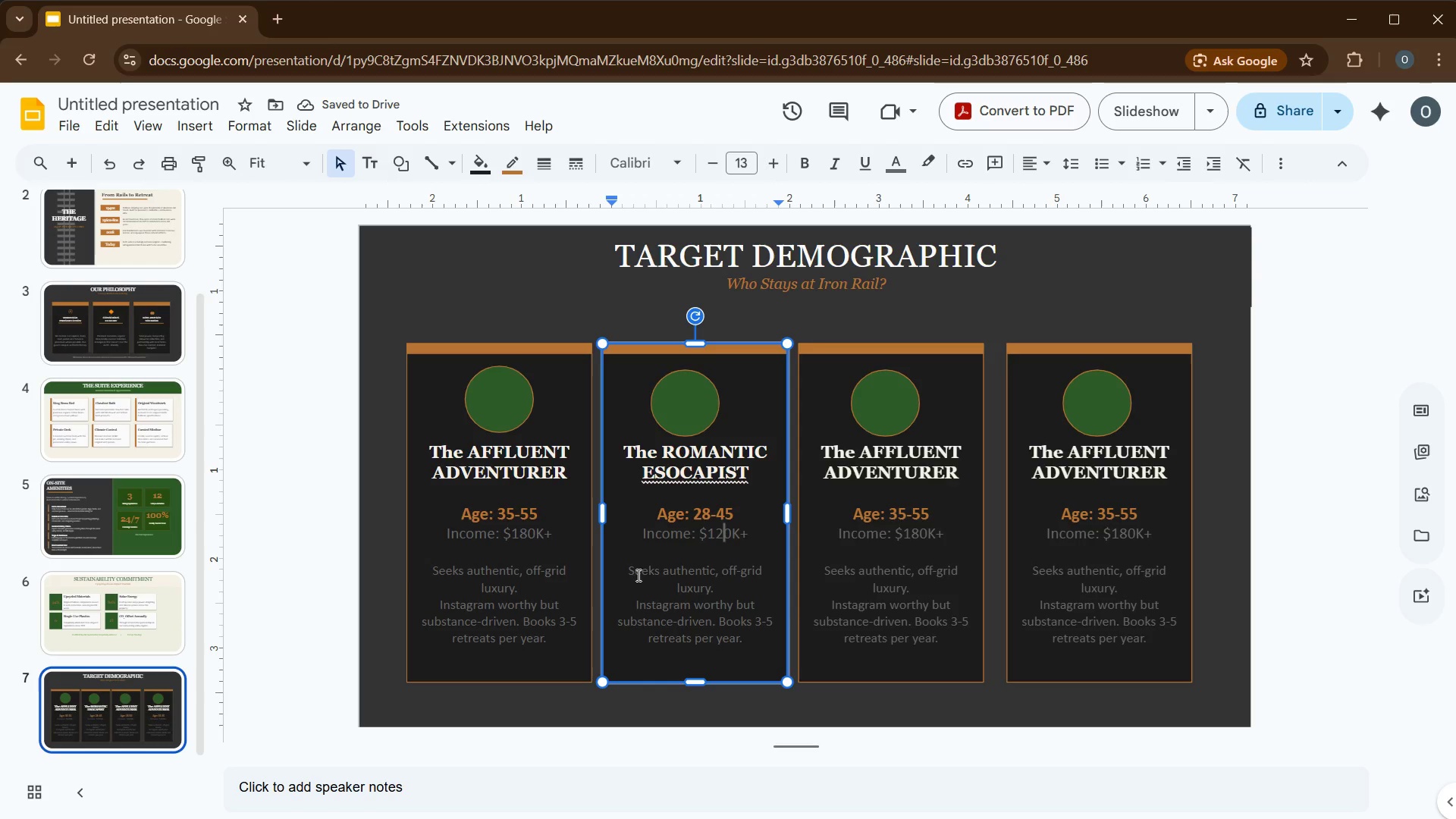 
left_click_drag(start_coordinate=[630, 571], to_coordinate=[743, 638])
 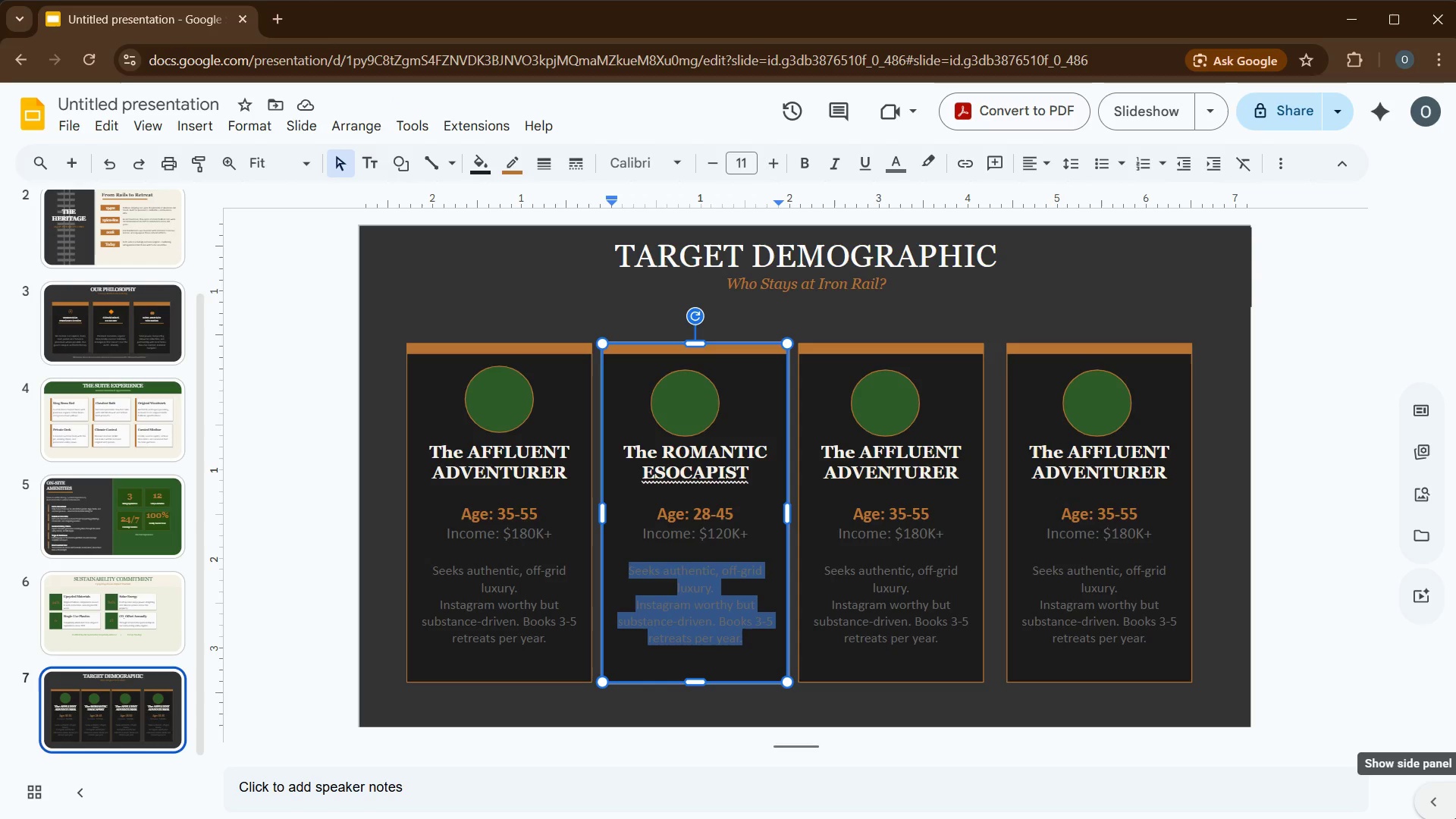 
type(anniversary )
key(Backspace)
type(, honeymoon, or milestone celebration. willing to pay )
 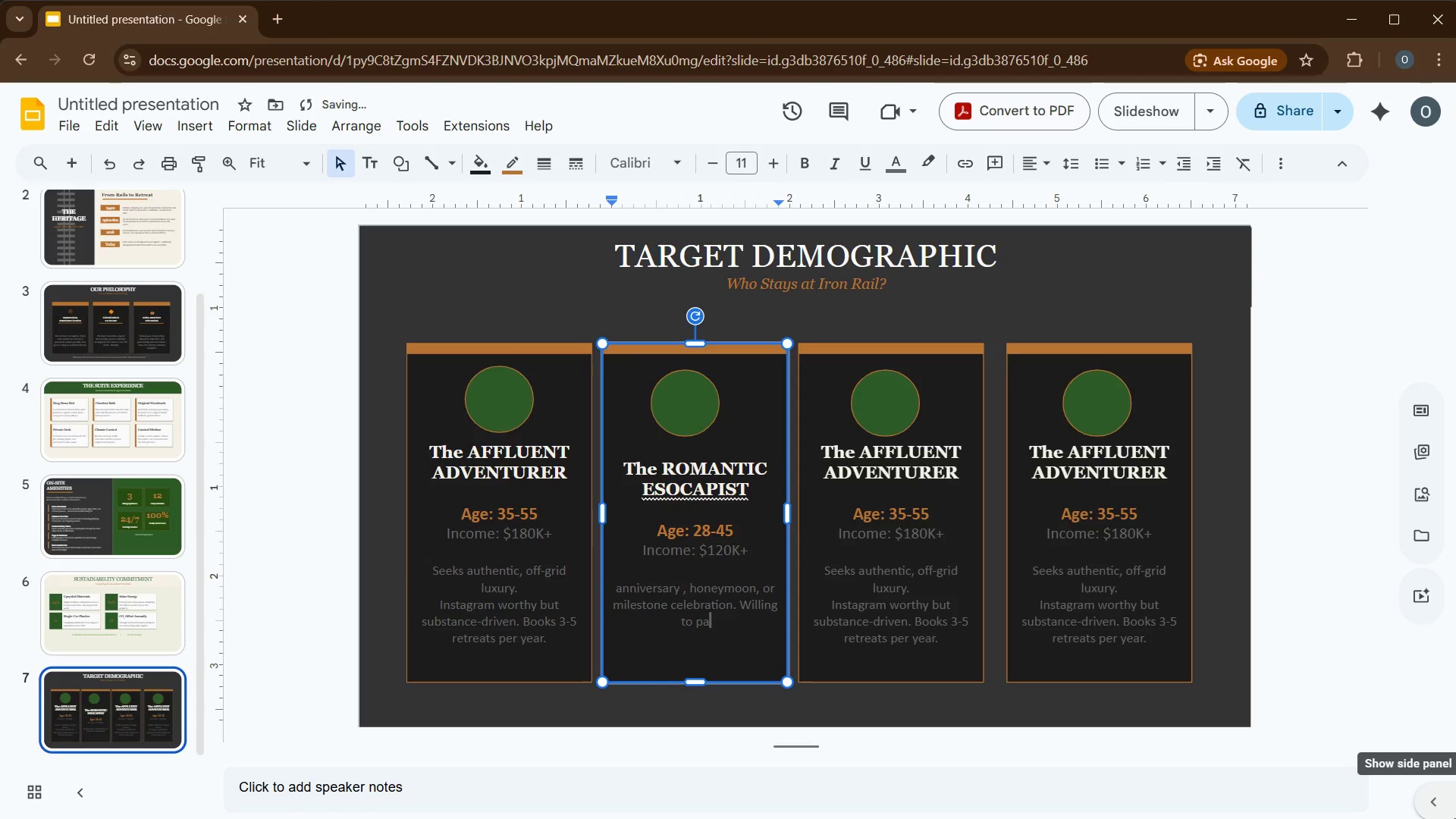 
type(y )
key(Backspace)
key(Backspace)
type(premium for unique, memorable experiences.)
 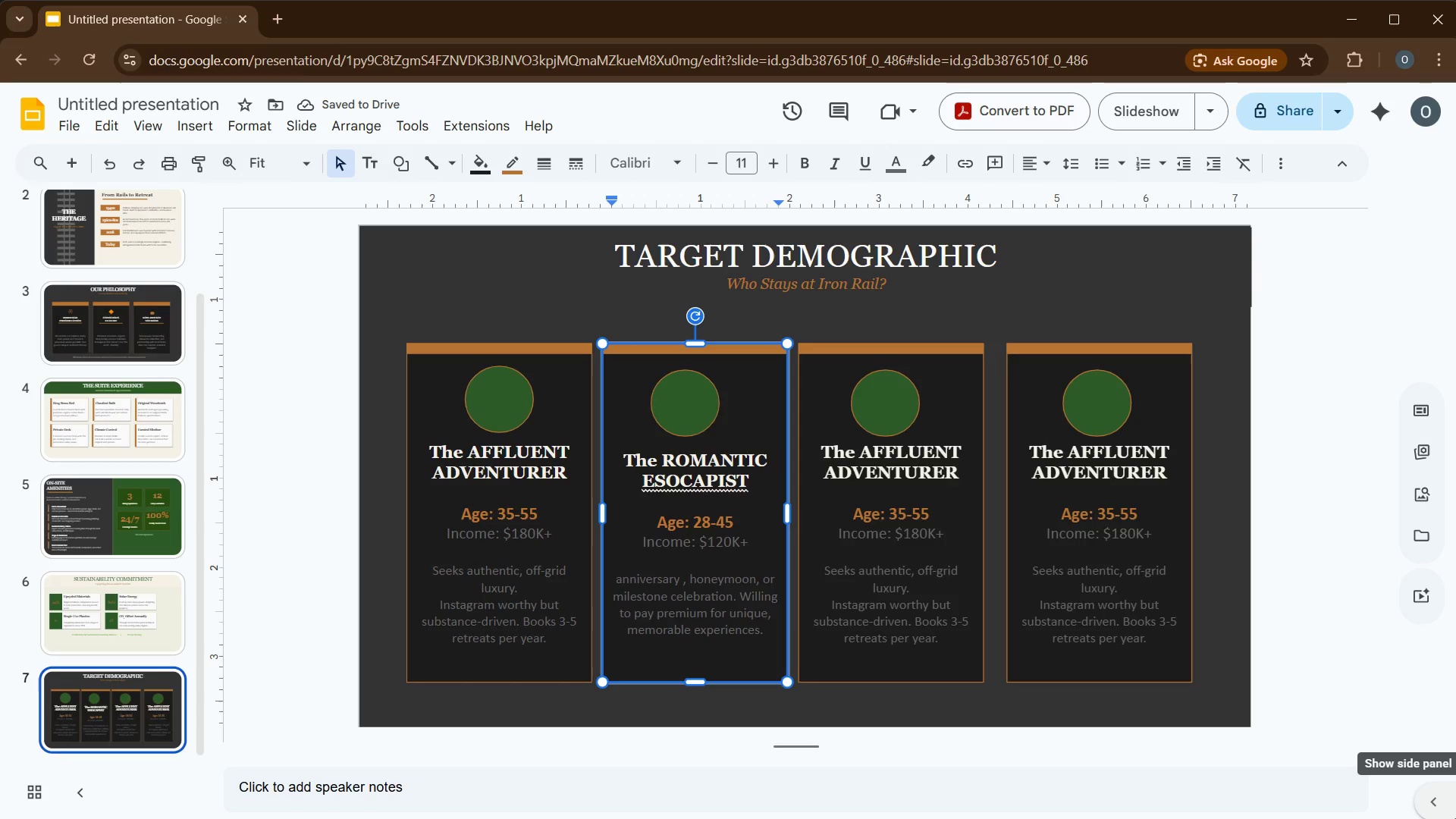 
wait(8.8)
 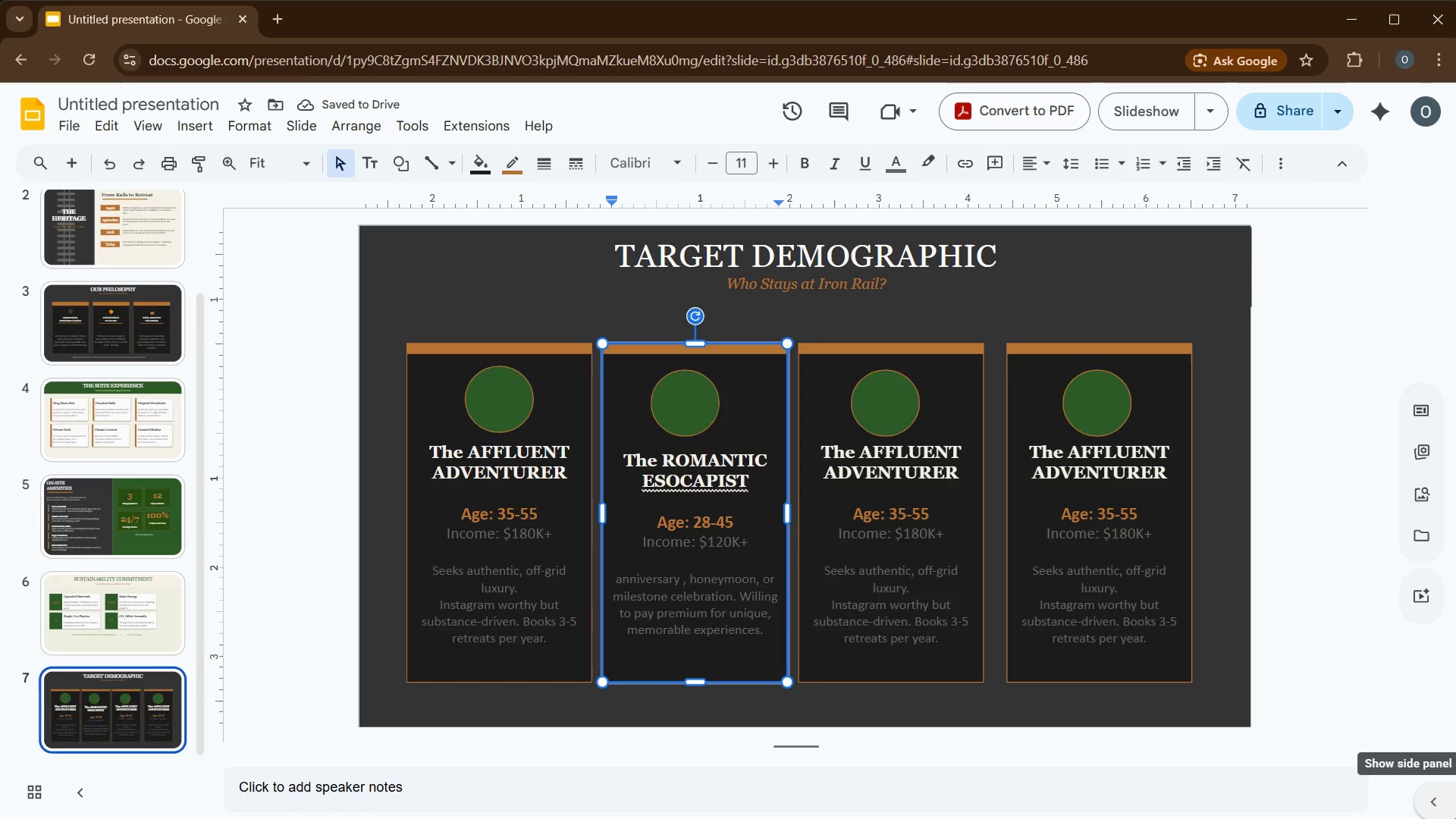 
double_click([930, 461])
 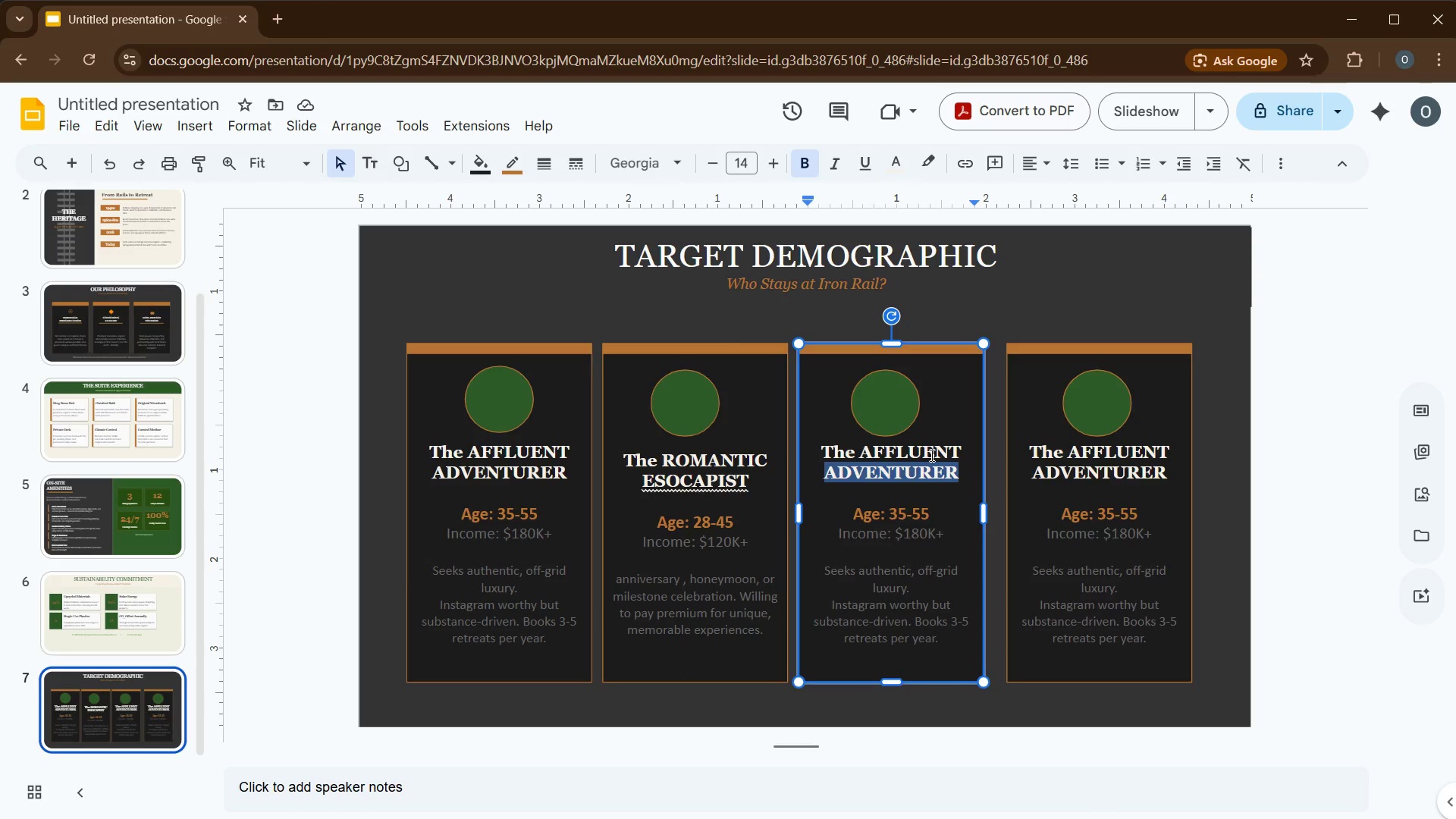 
type(TRAVELER)
 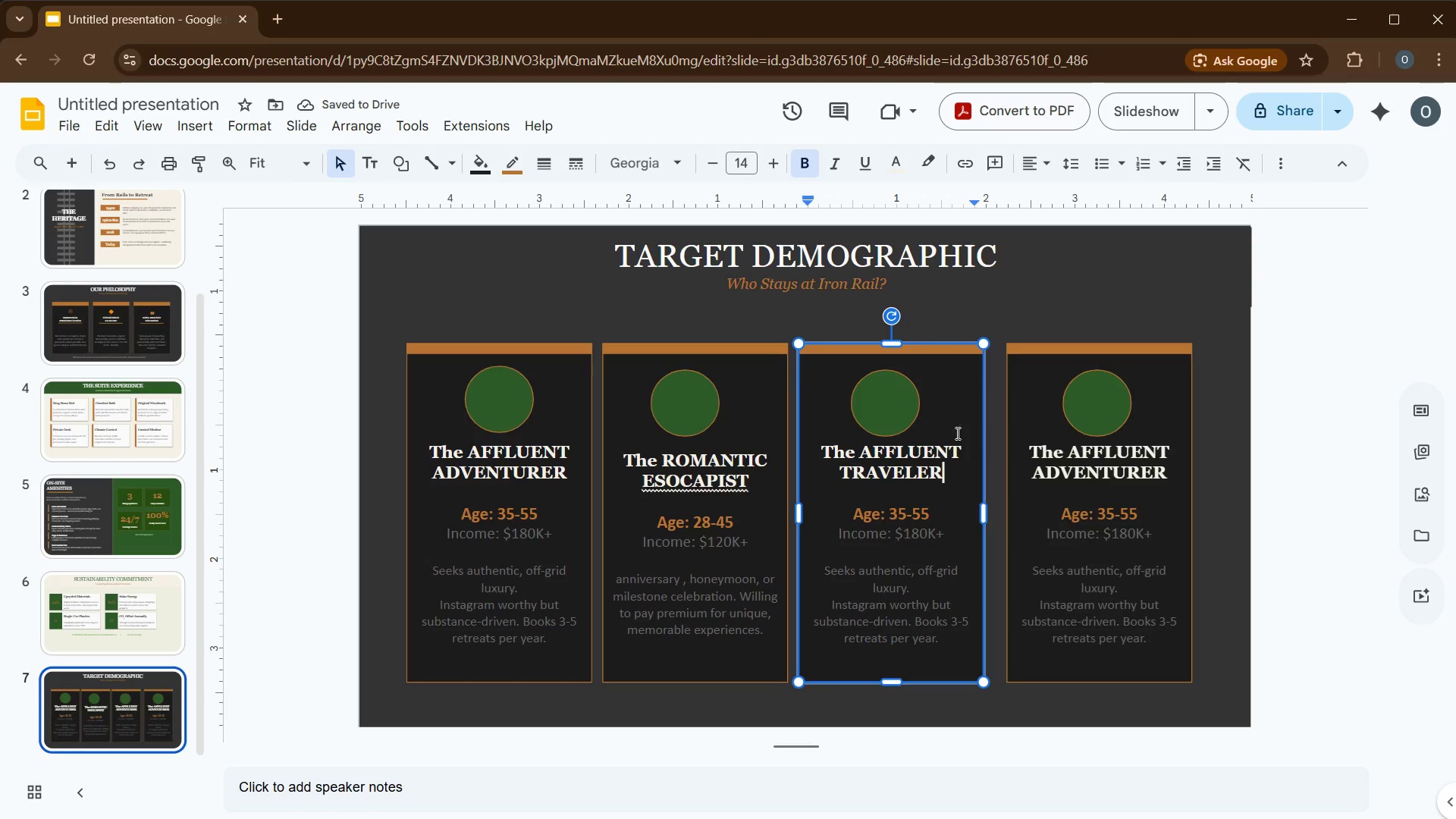 
wait(5.22)
 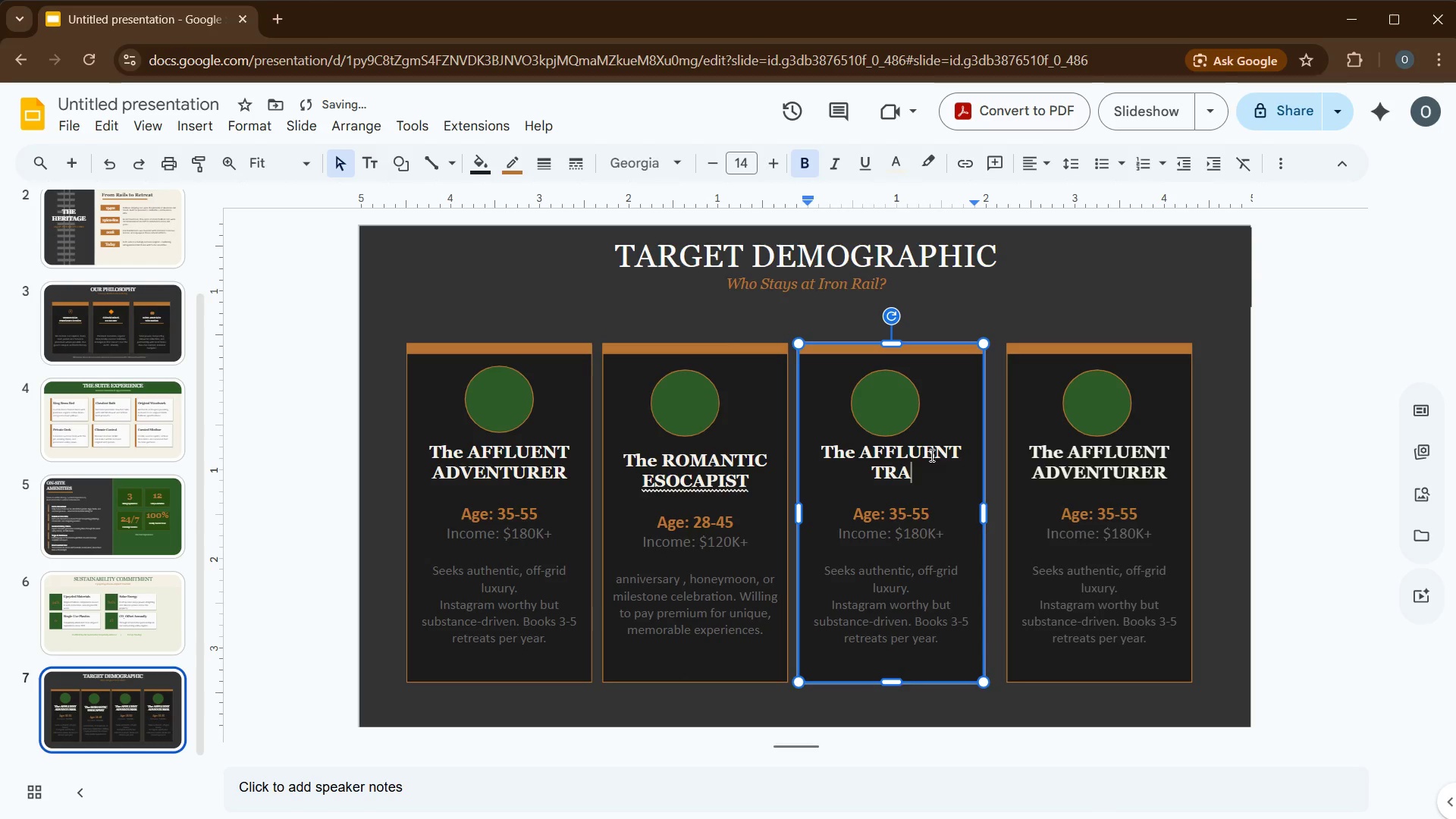 
double_click([918, 451])
 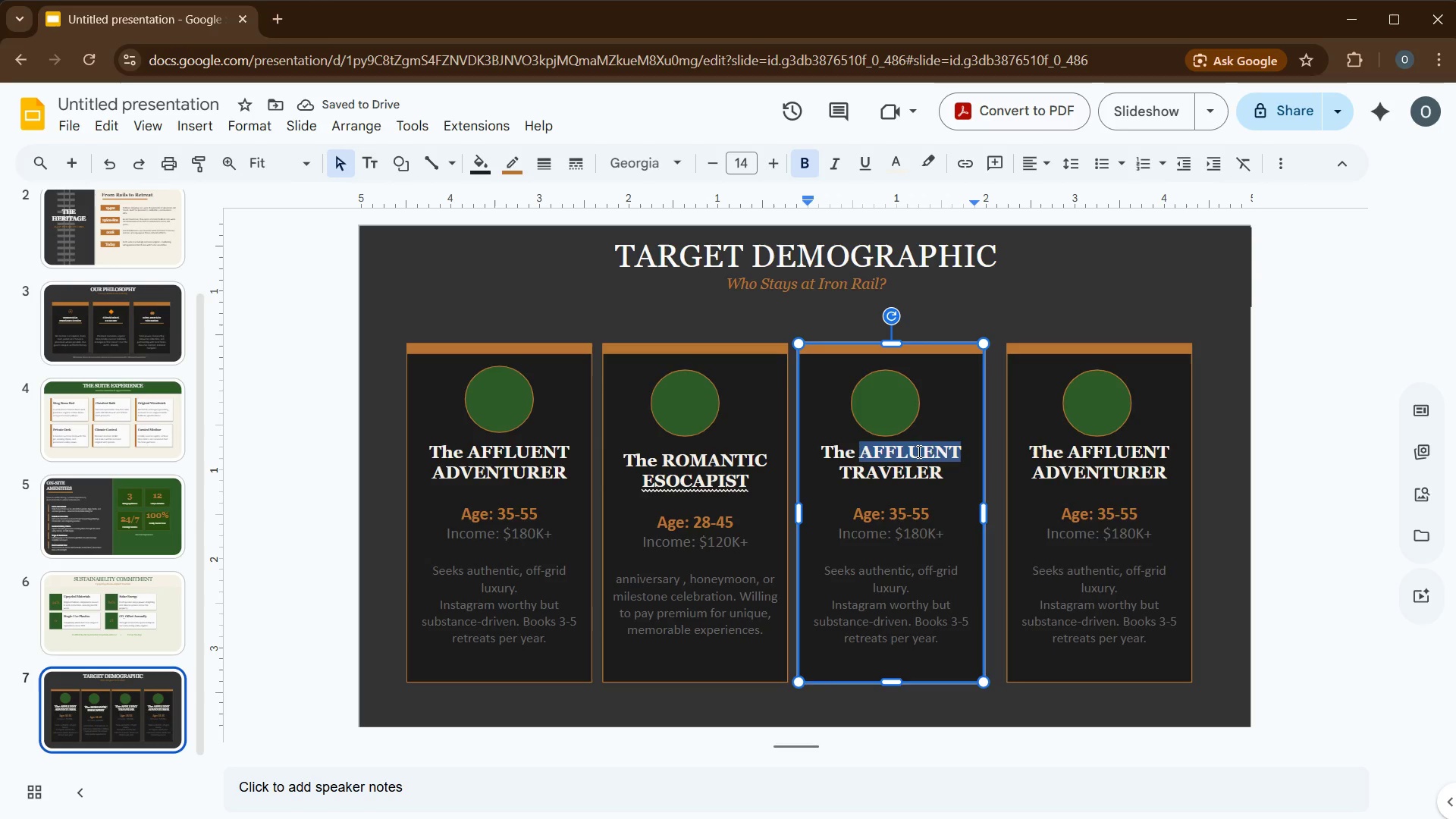 
type(CONSCIOUS)
 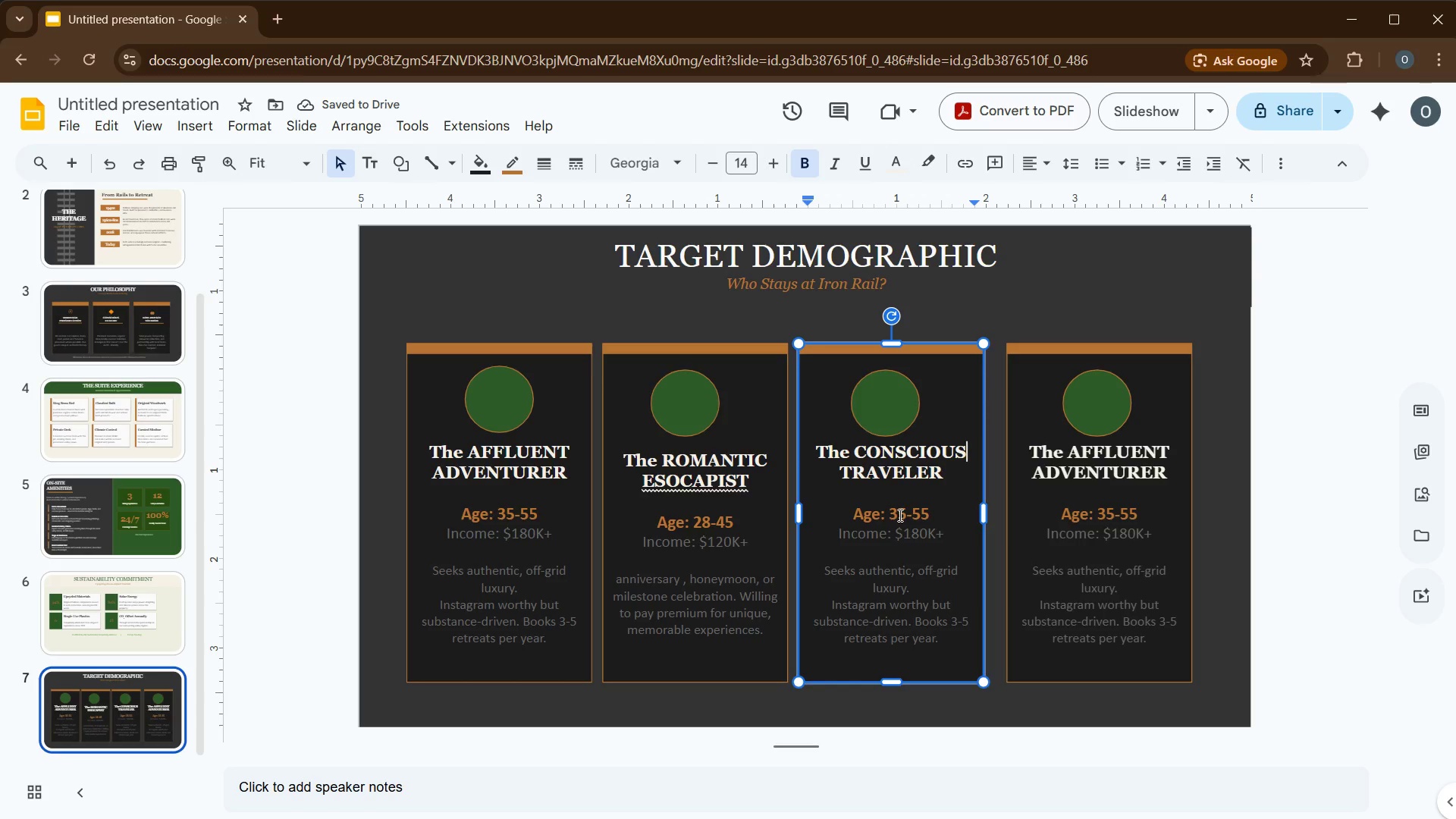 
left_click([905, 517])
 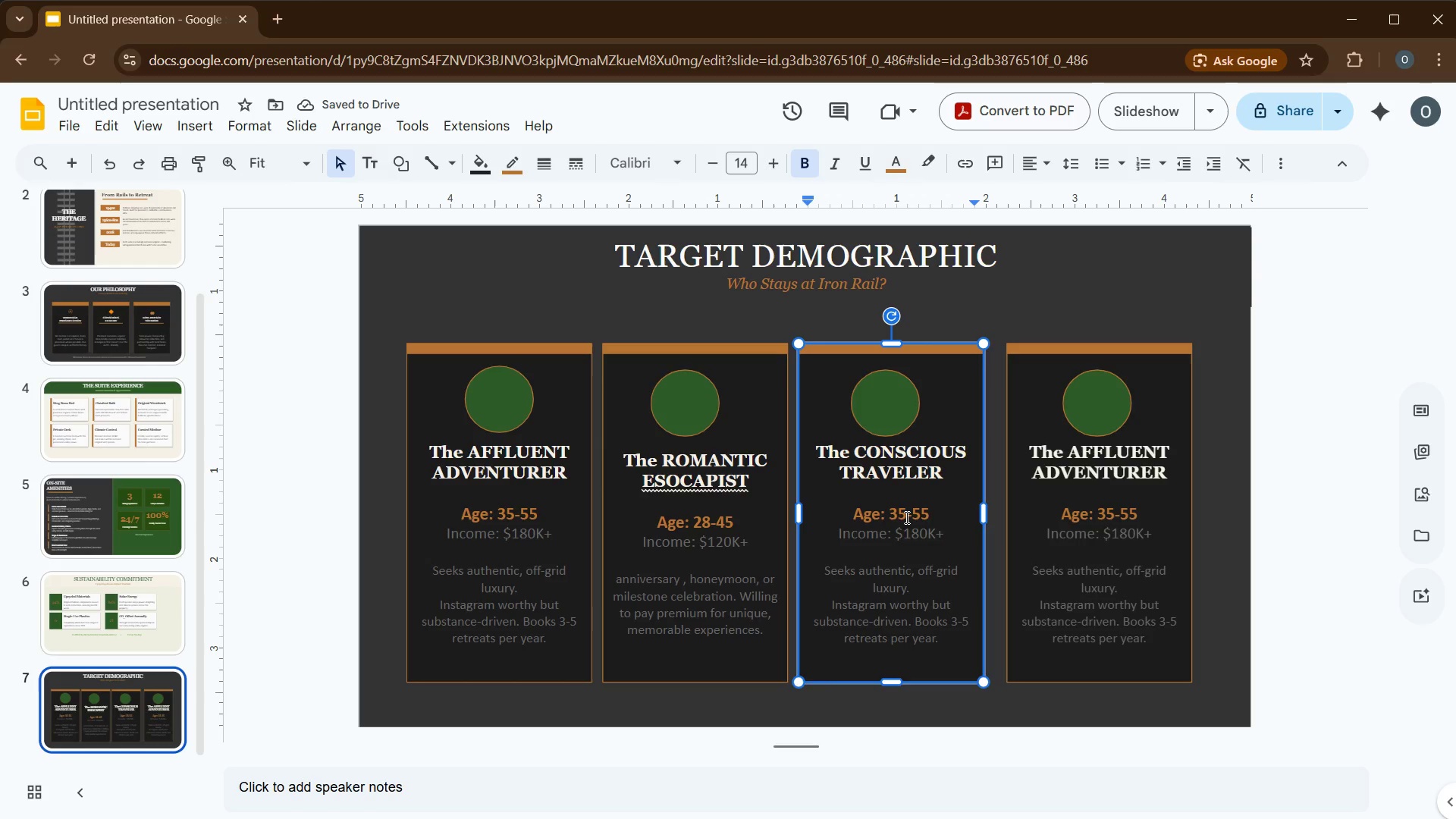 
key(Backspace)
 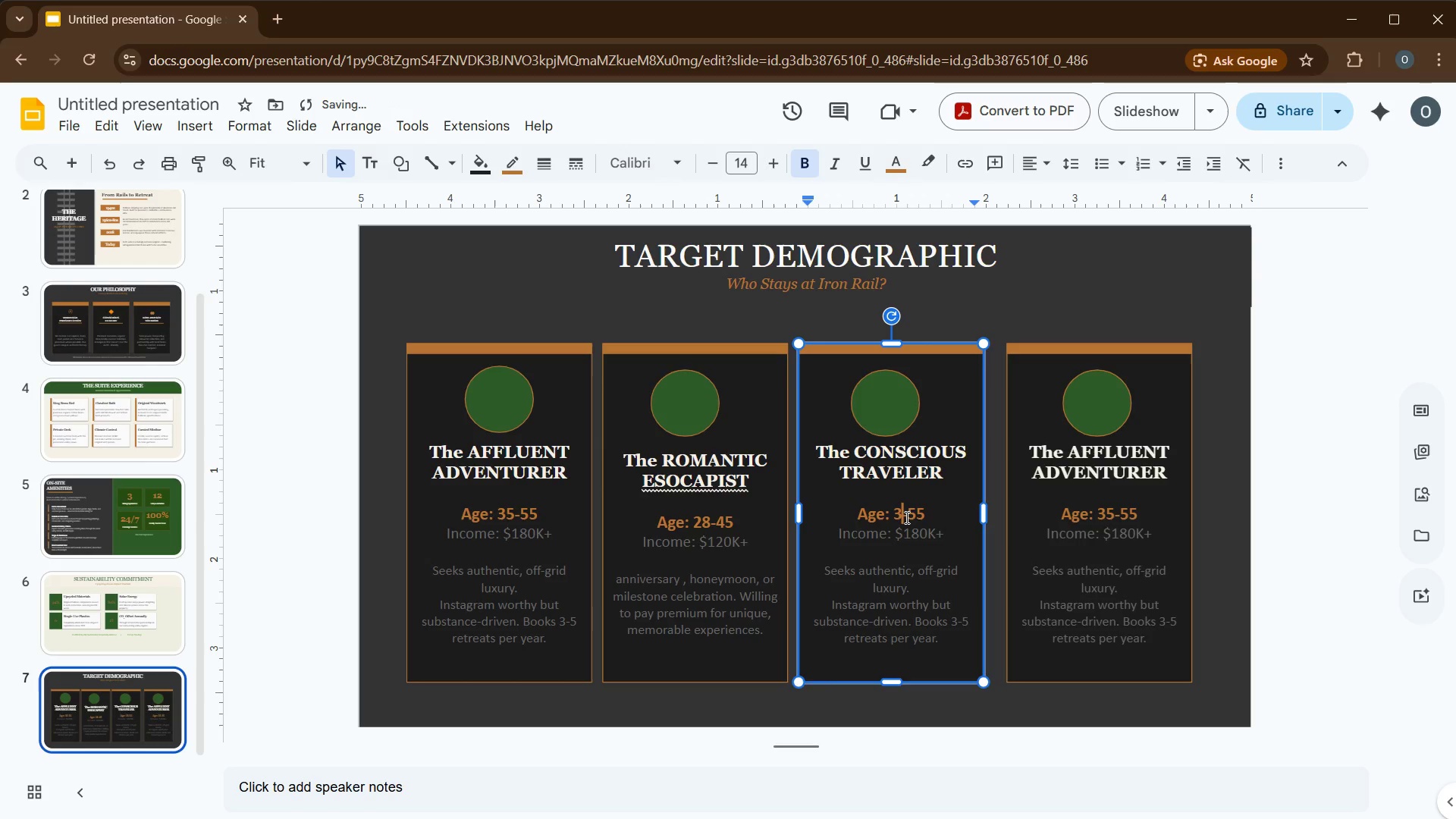 
key(Numpad0)
 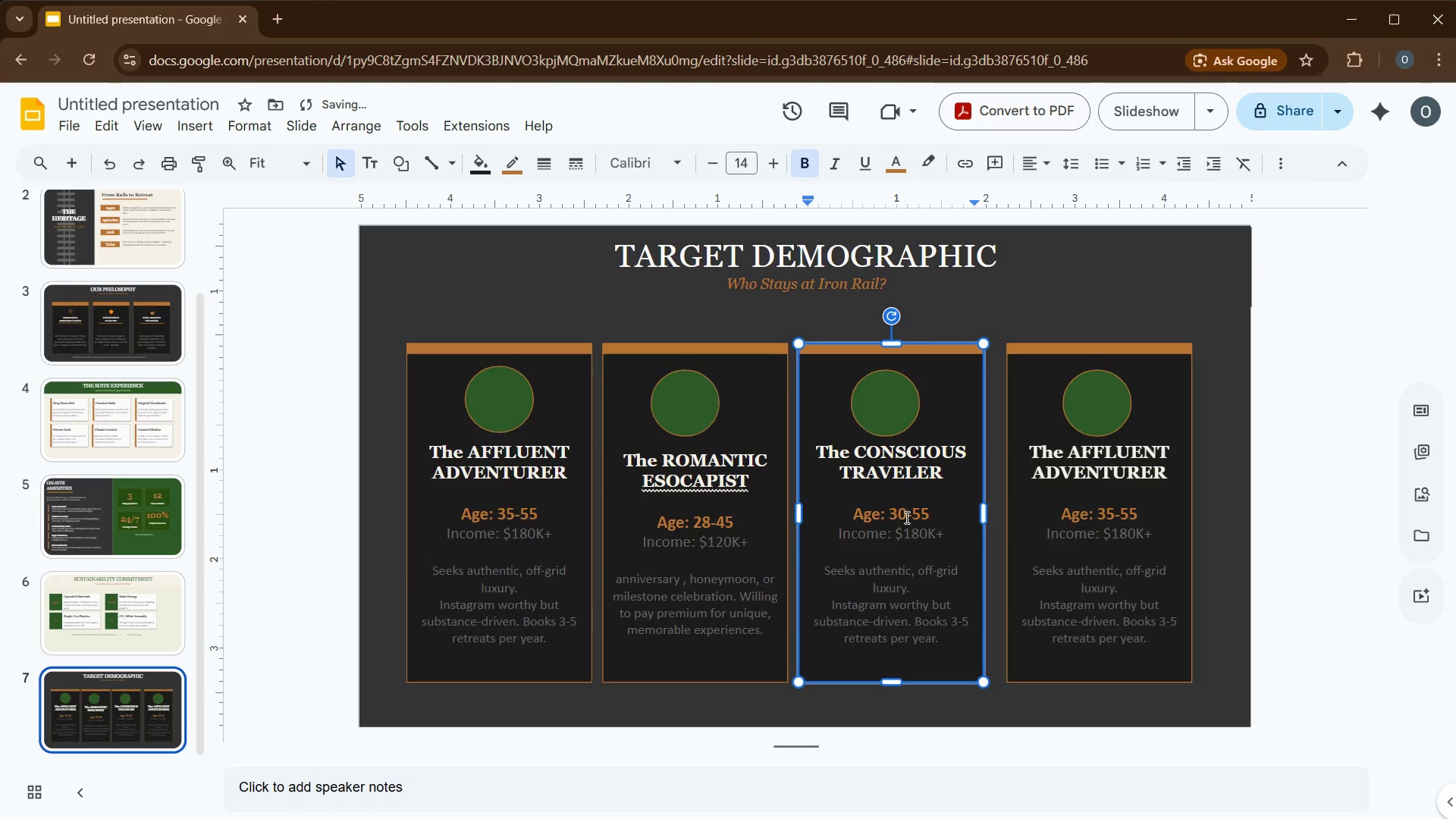 
key(End)
 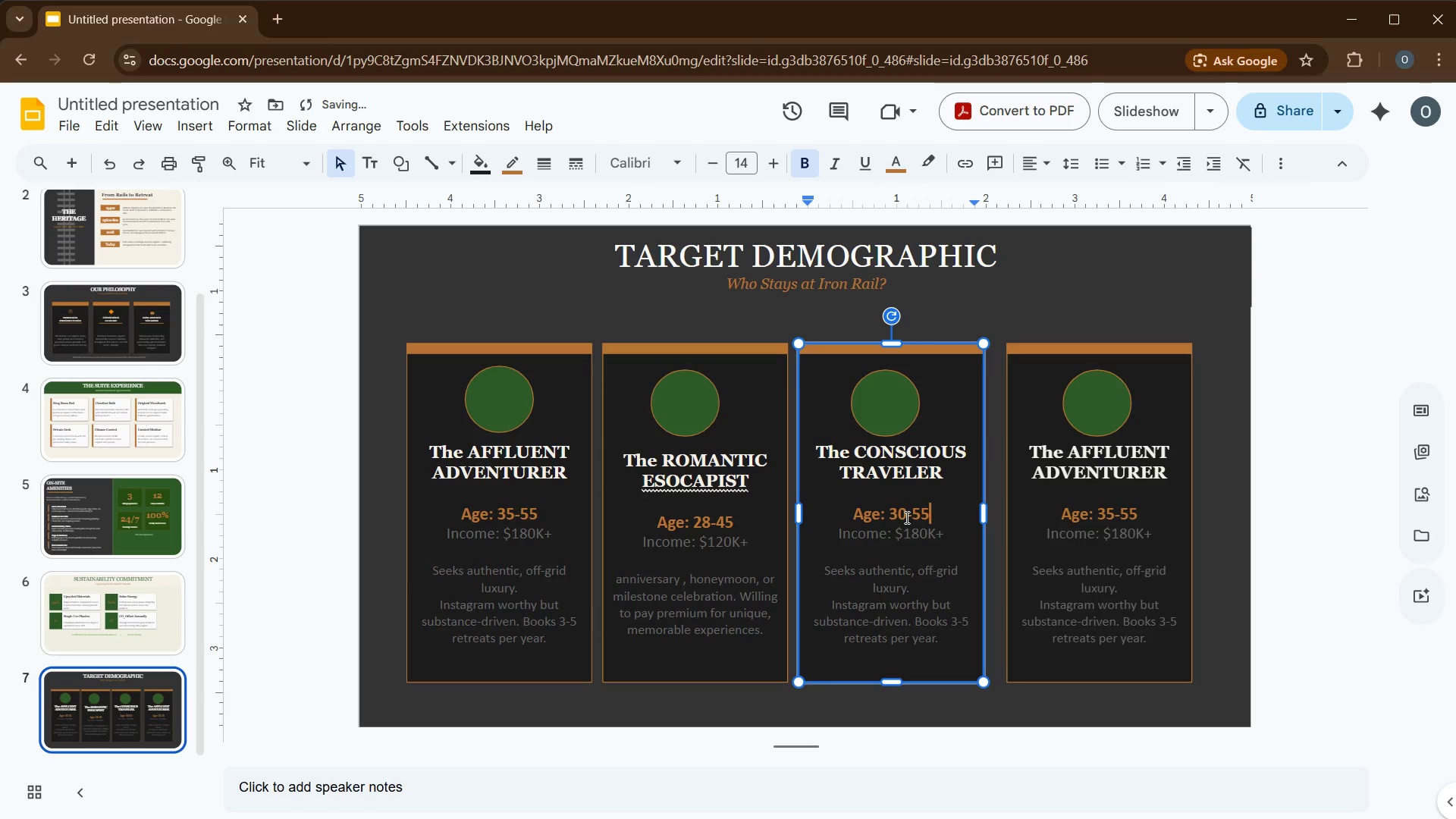 
key(Backspace)
 